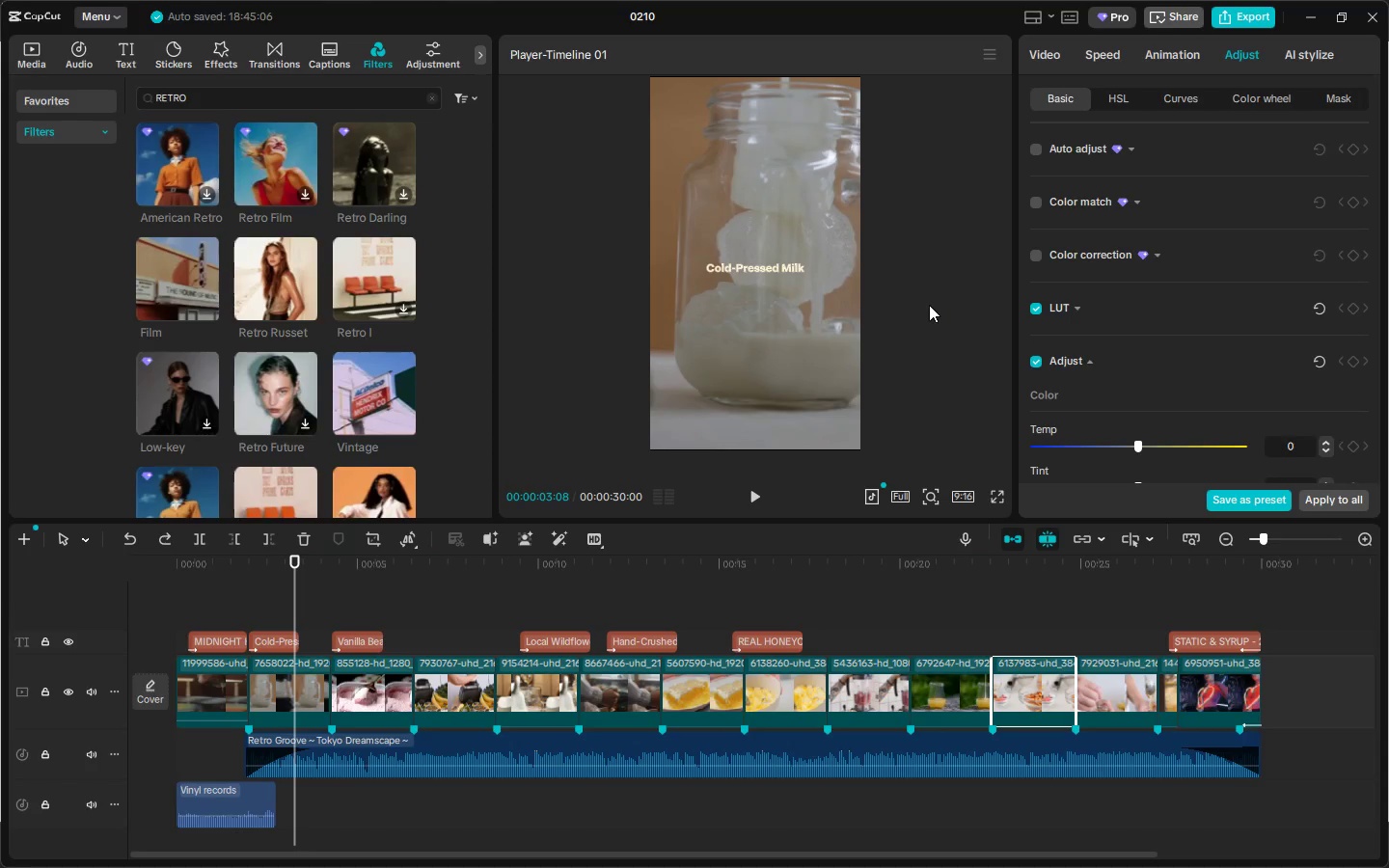 
key(Control+Z)
 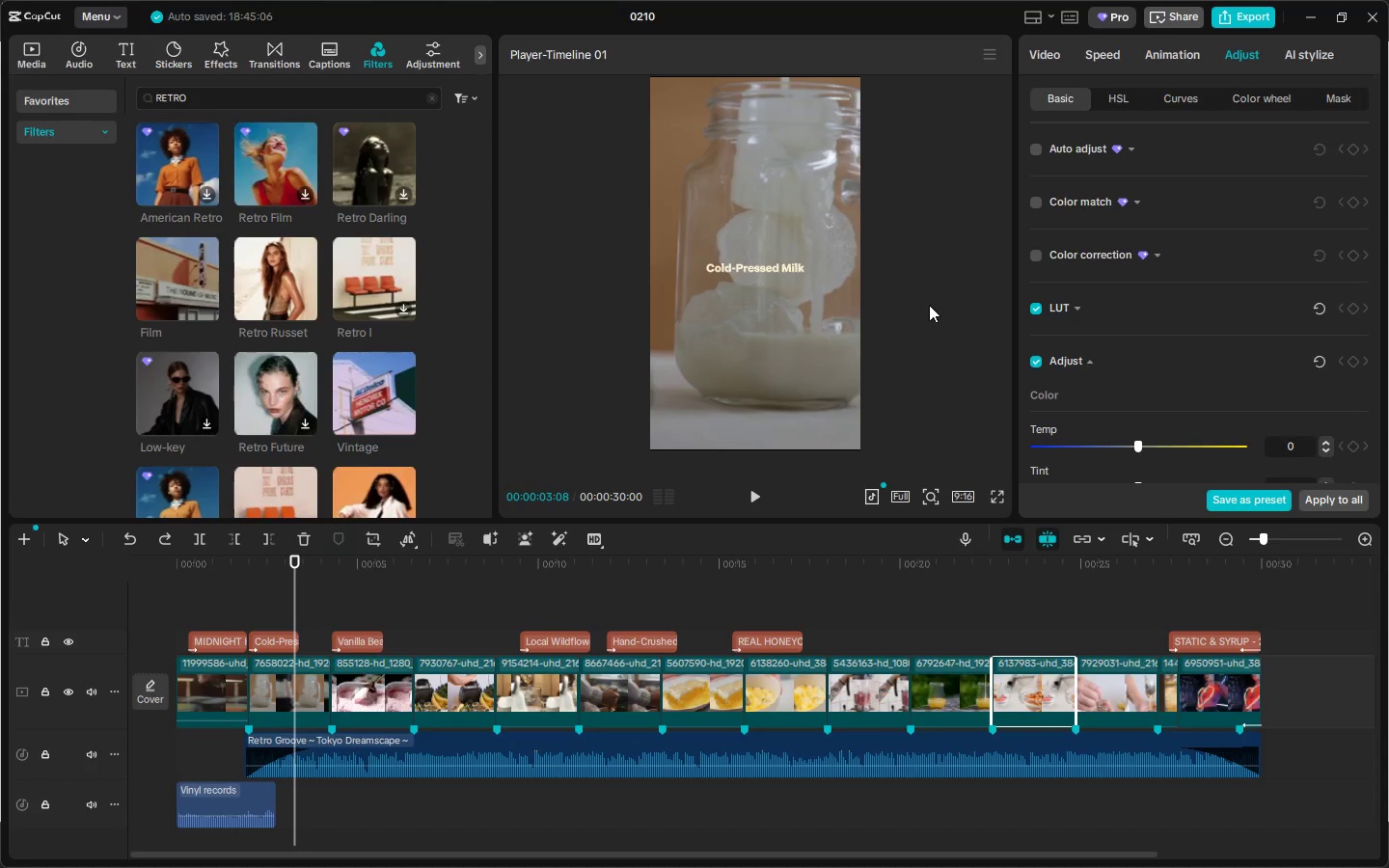 
key(Control+Z)
 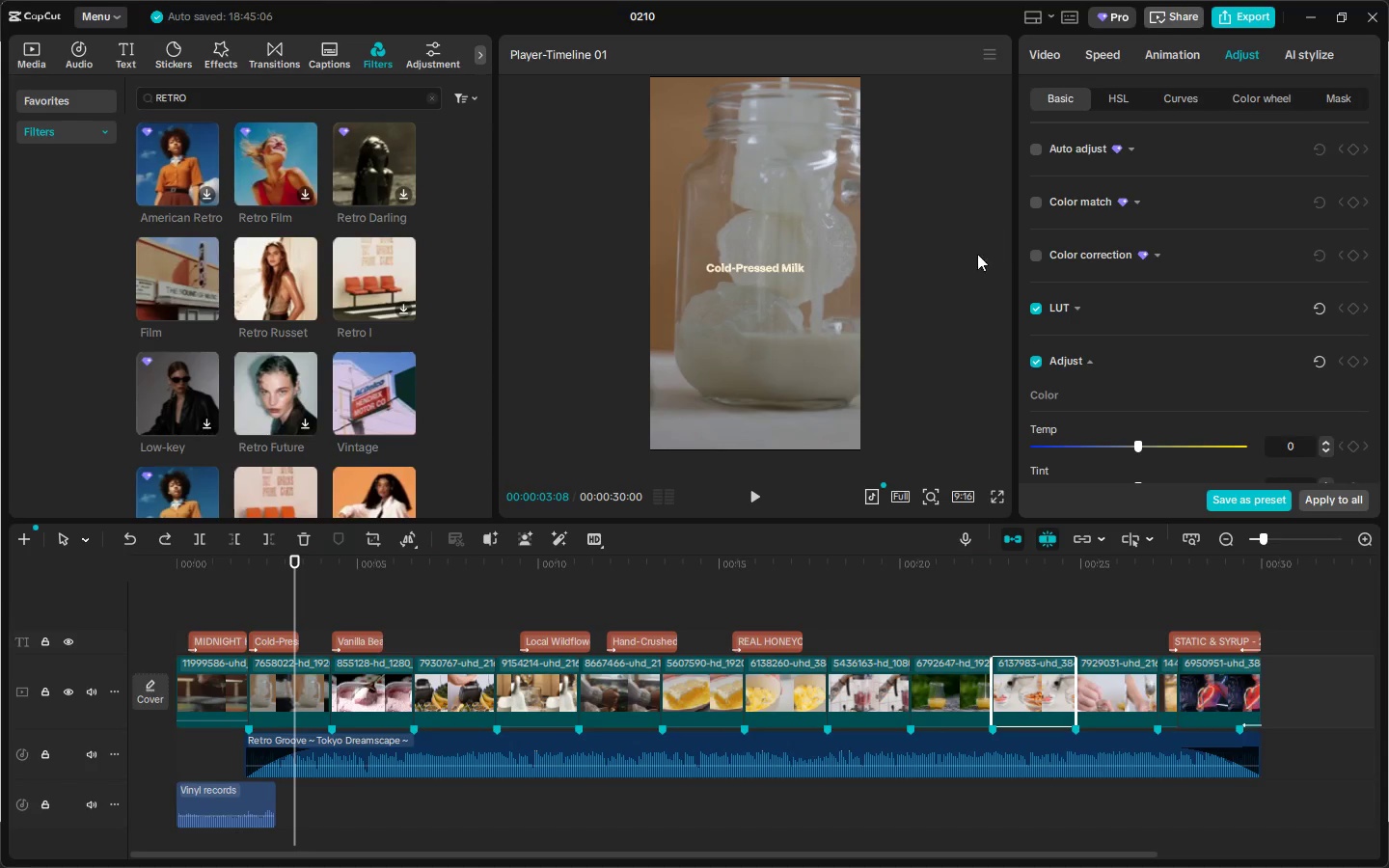 
scroll: coordinate [710, 337], scroll_direction: down, amount: 6.0
 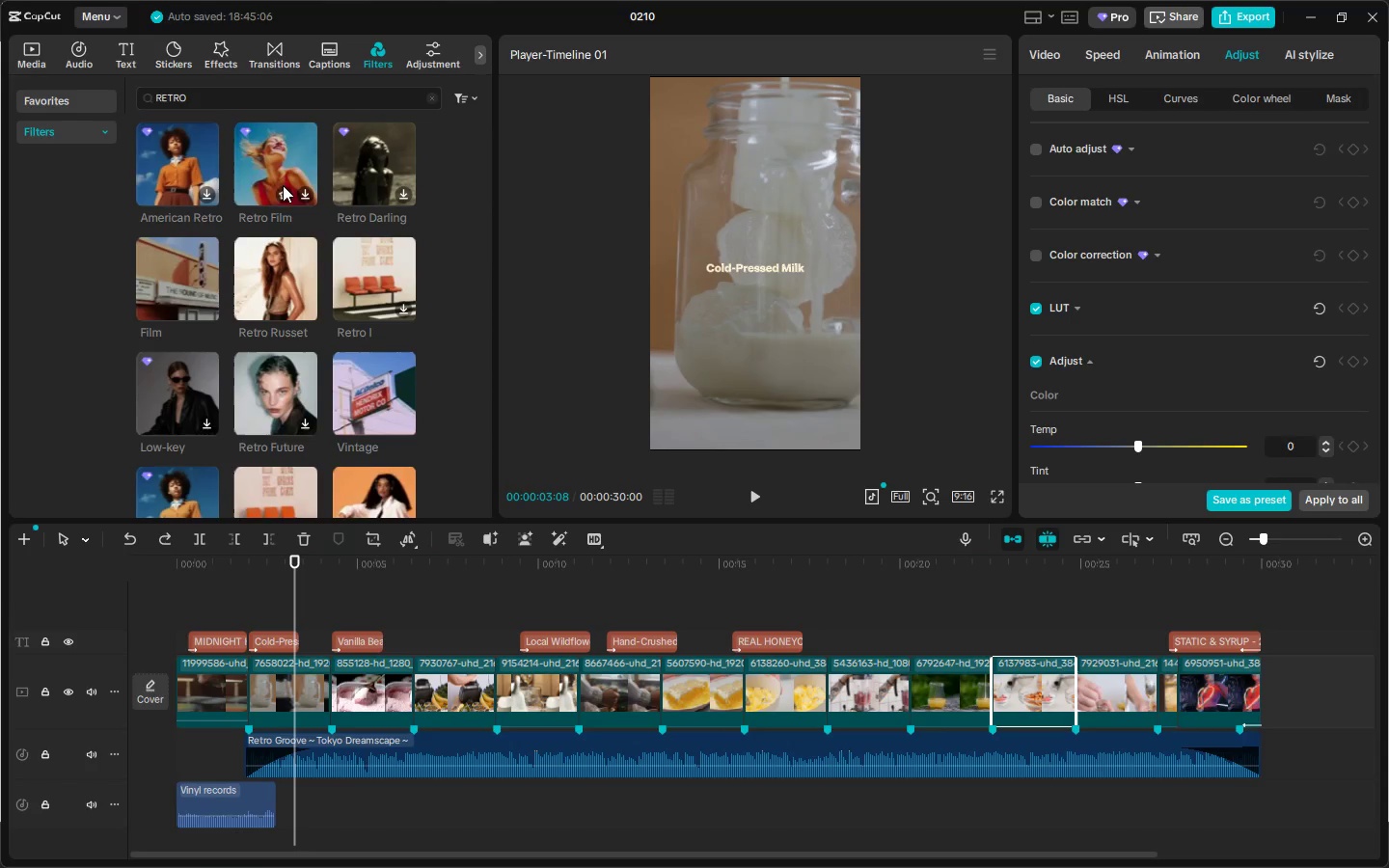 
left_click_drag(start_coordinate=[249, 276], to_coordinate=[184, 608])
 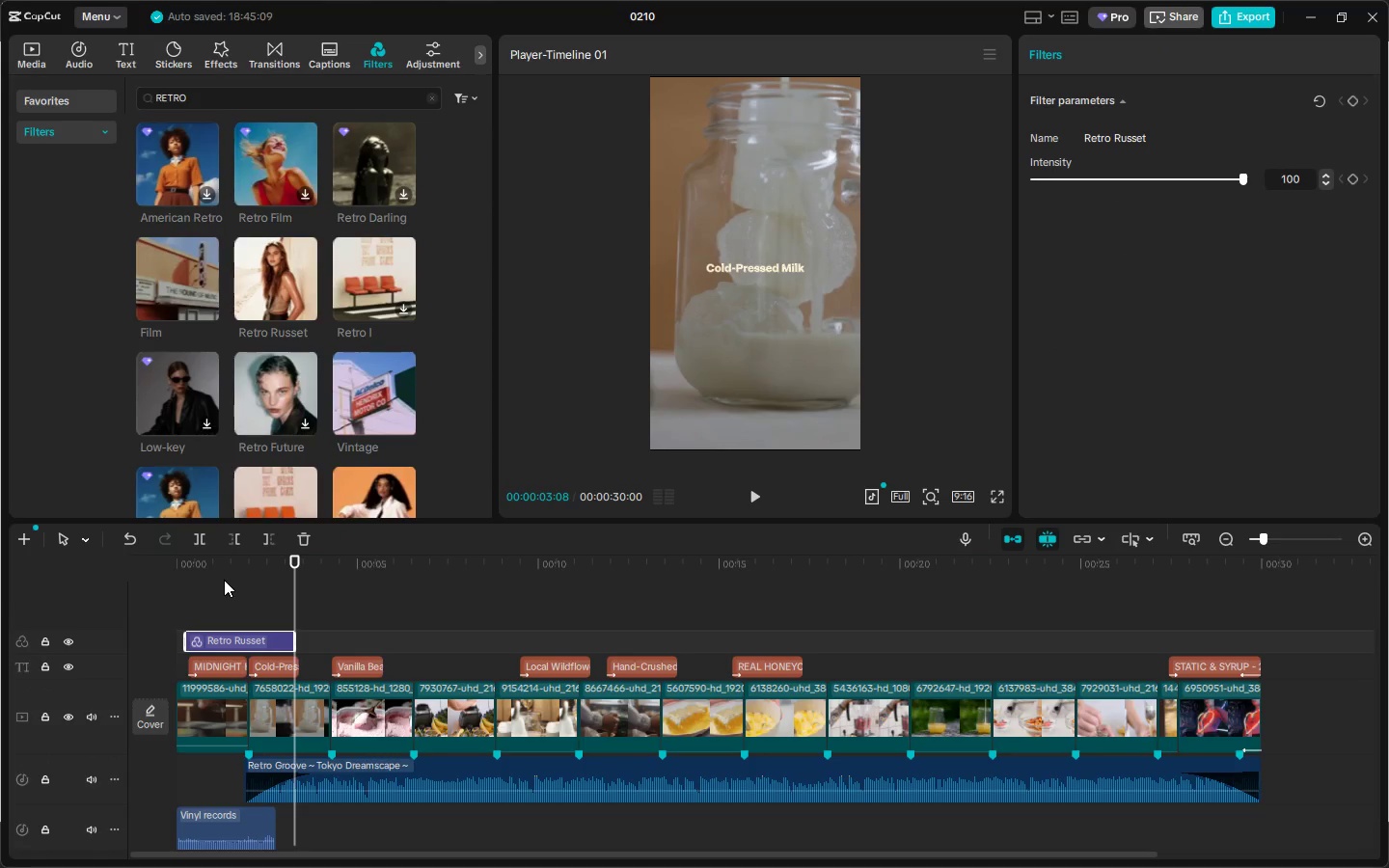 
left_click_drag(start_coordinate=[210, 573], to_coordinate=[167, 572])
 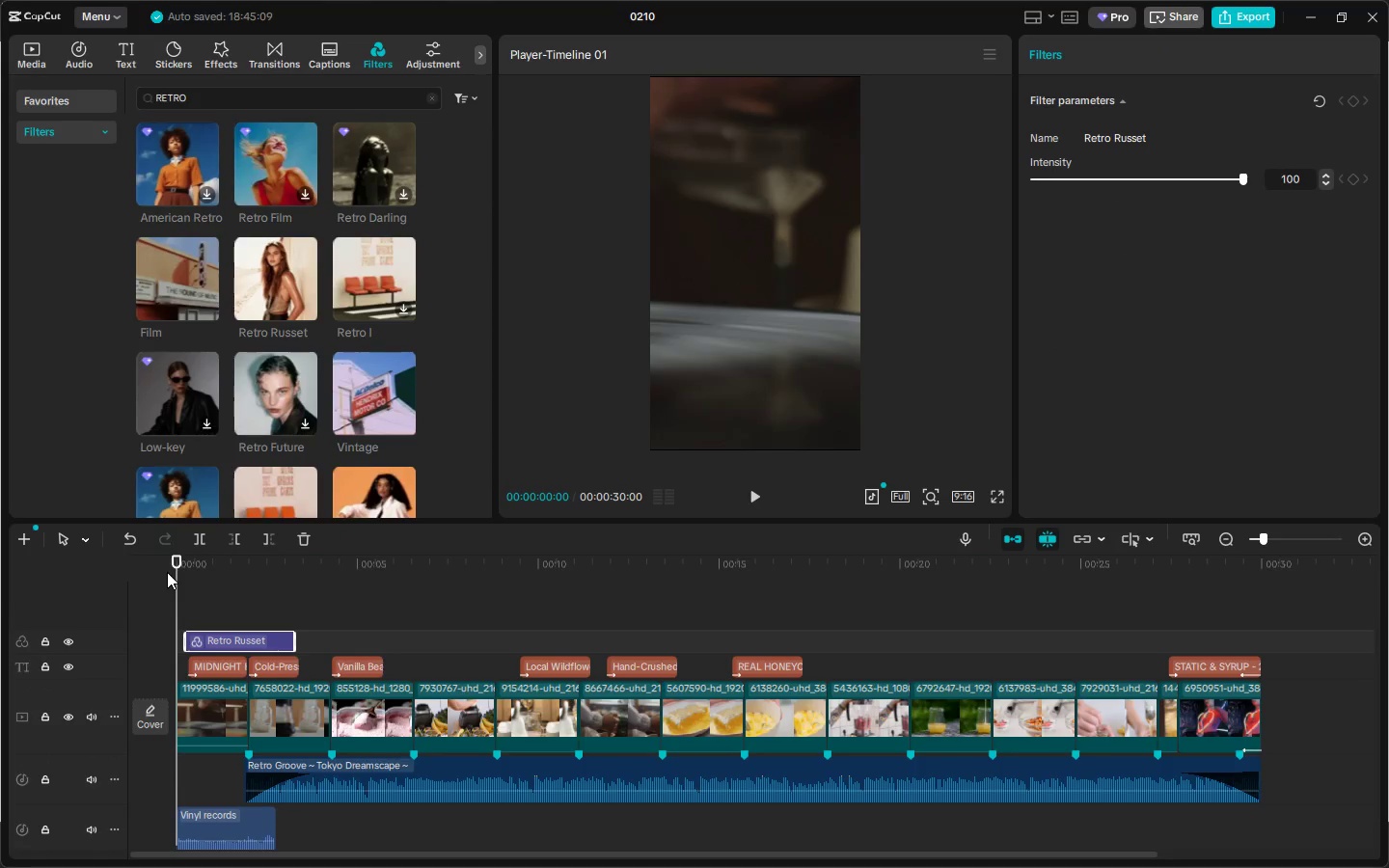 
key(Space)
 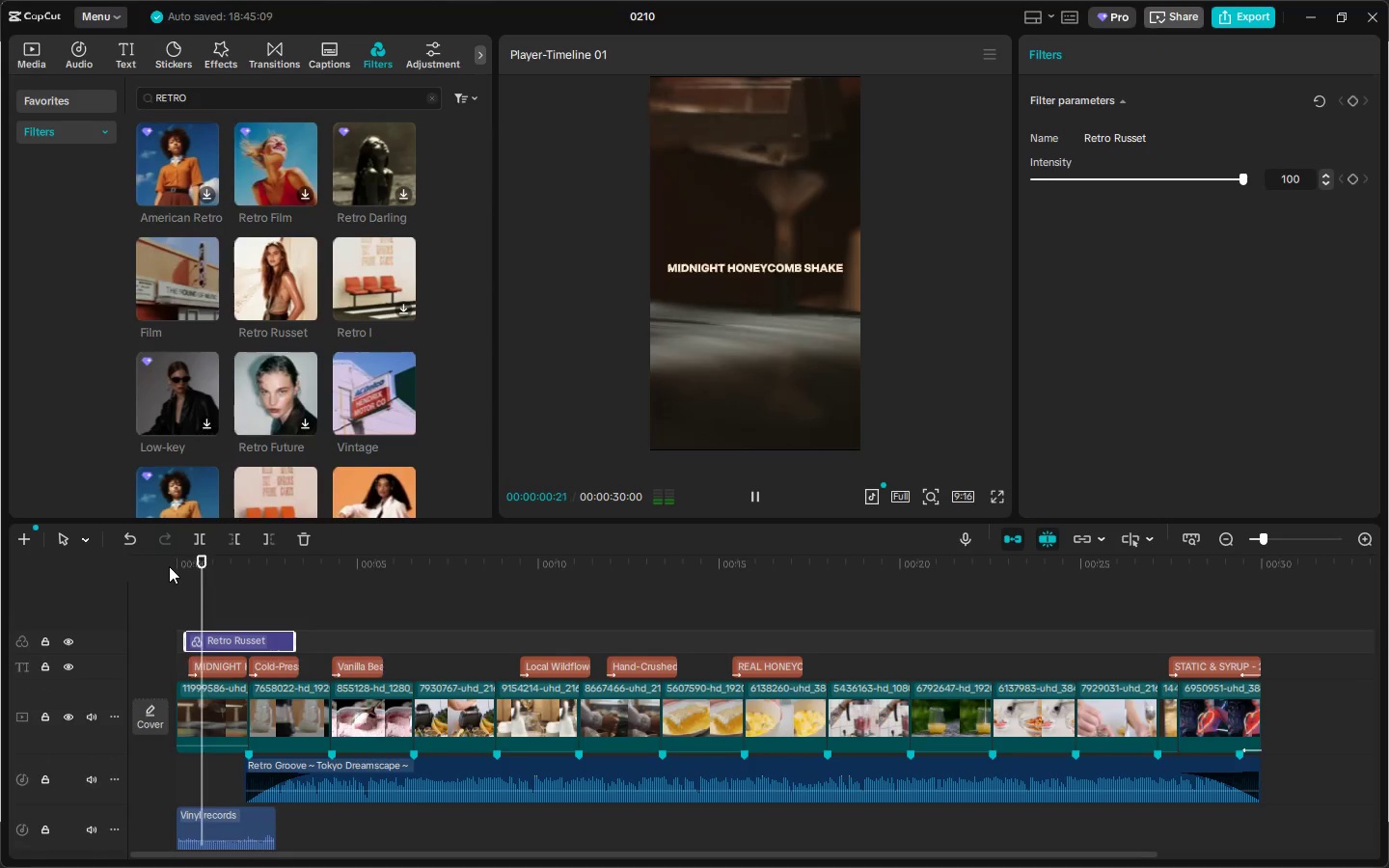 
key(Space)
 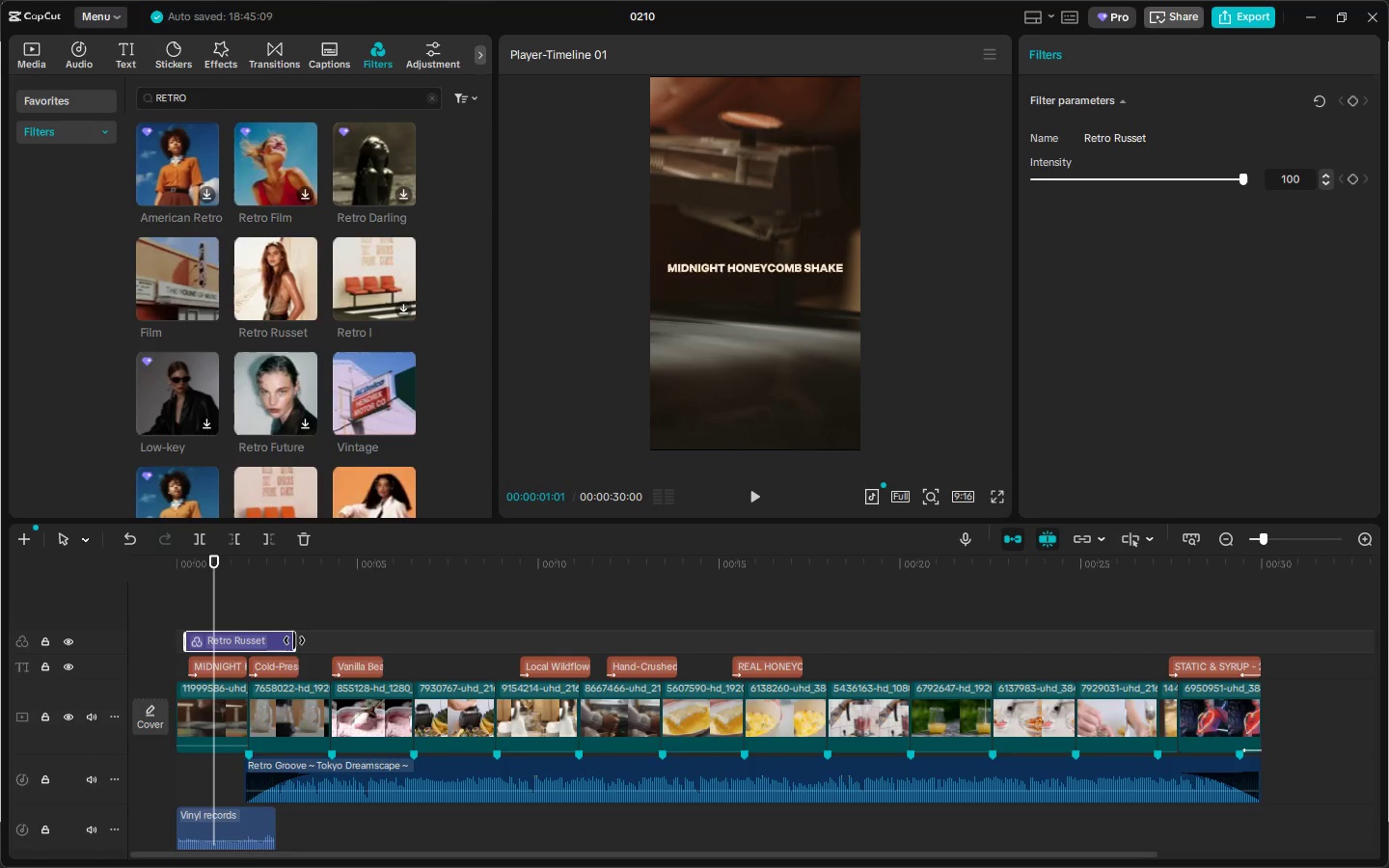 
left_click_drag(start_coordinate=[294, 640], to_coordinate=[1261, 651])
 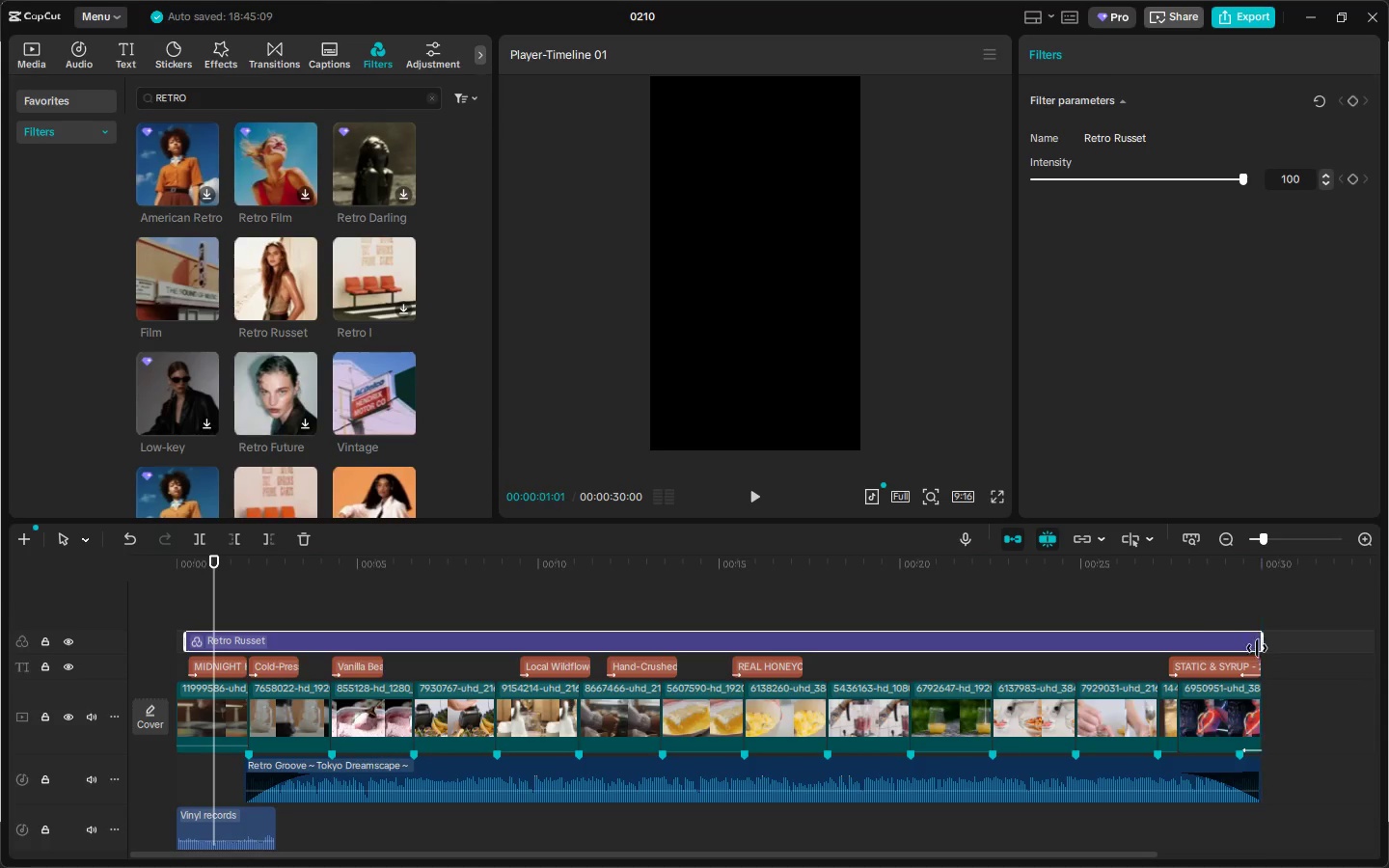 
key(Space)
 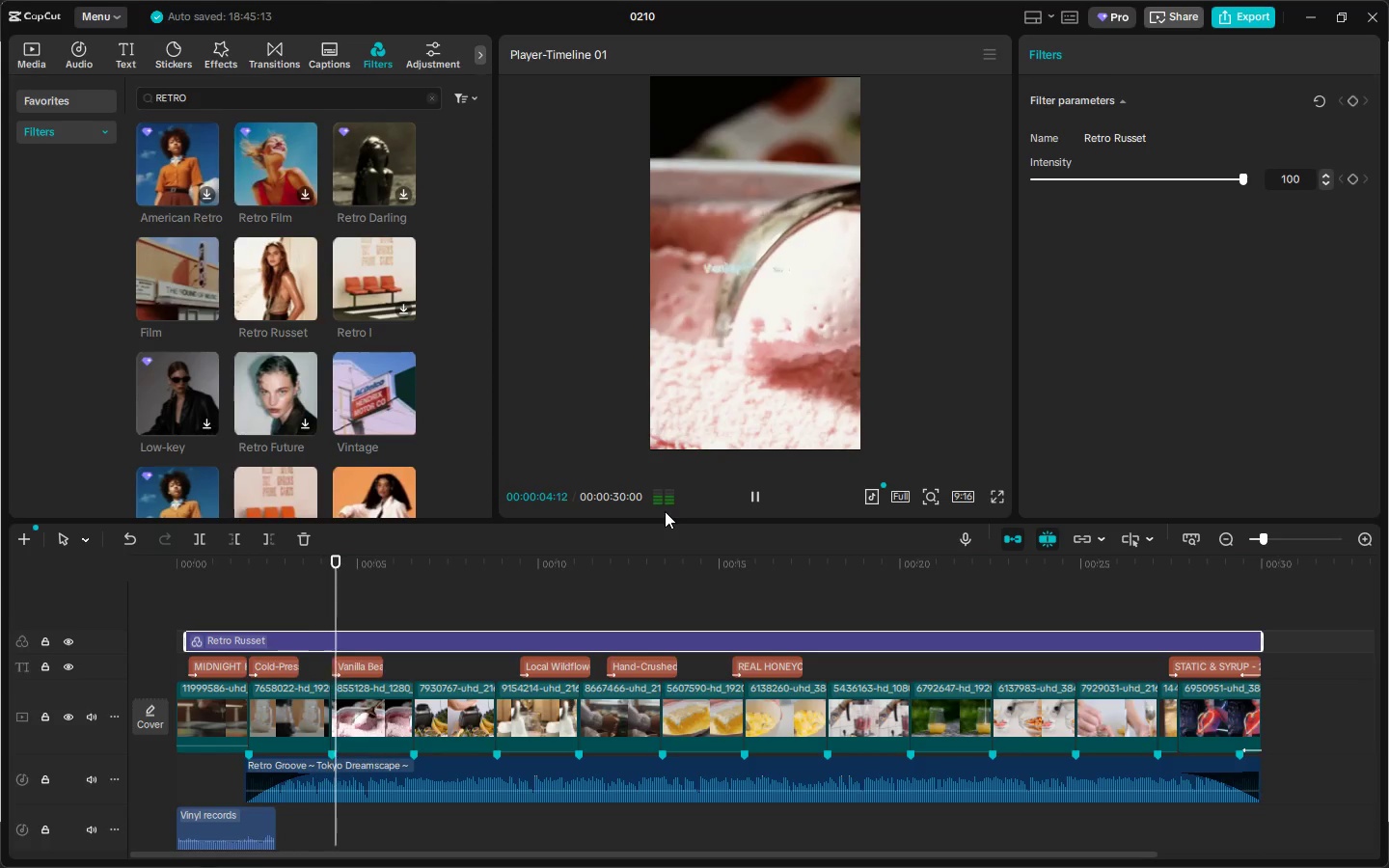 
key(Space)
 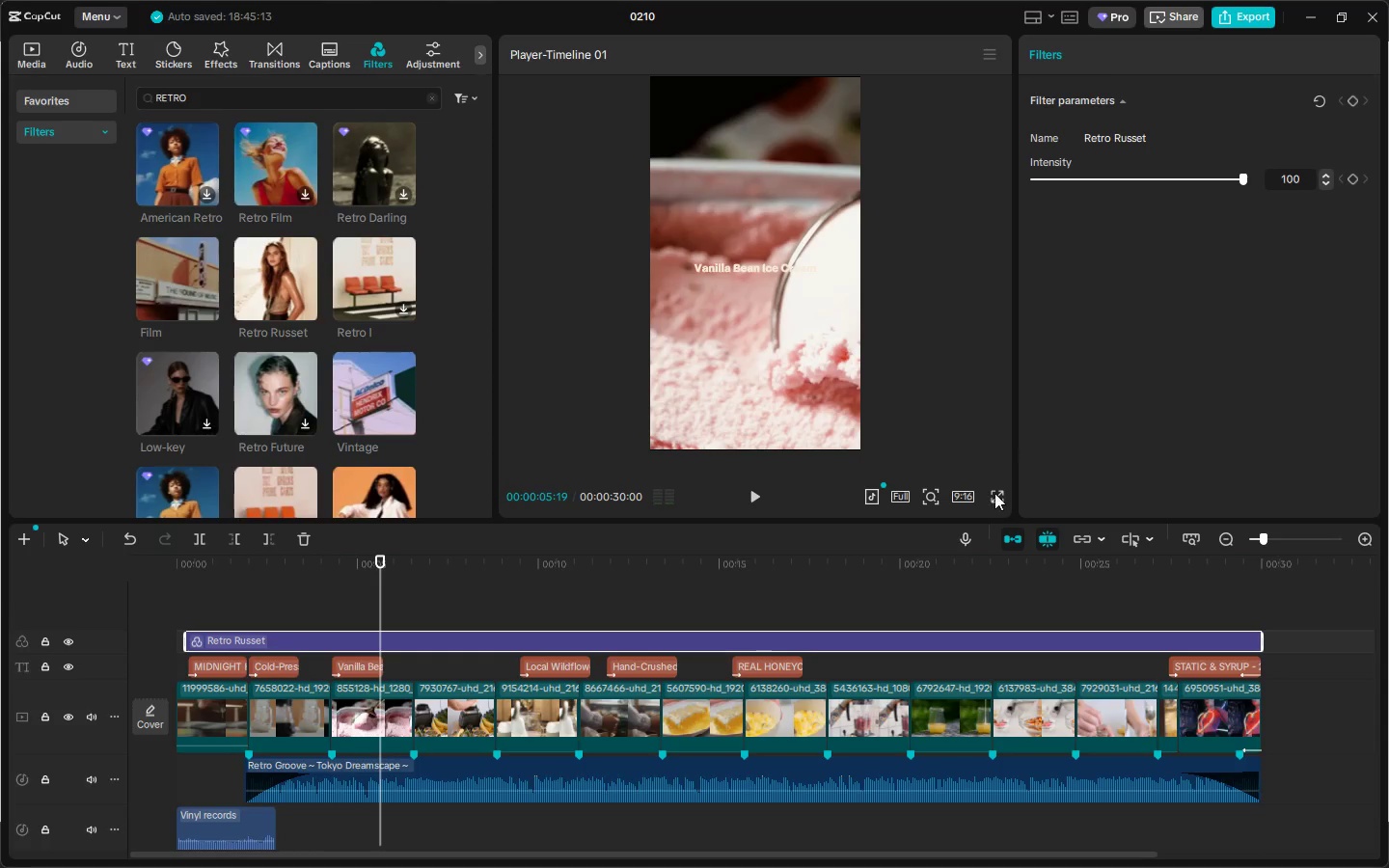 
left_click([993, 497])
 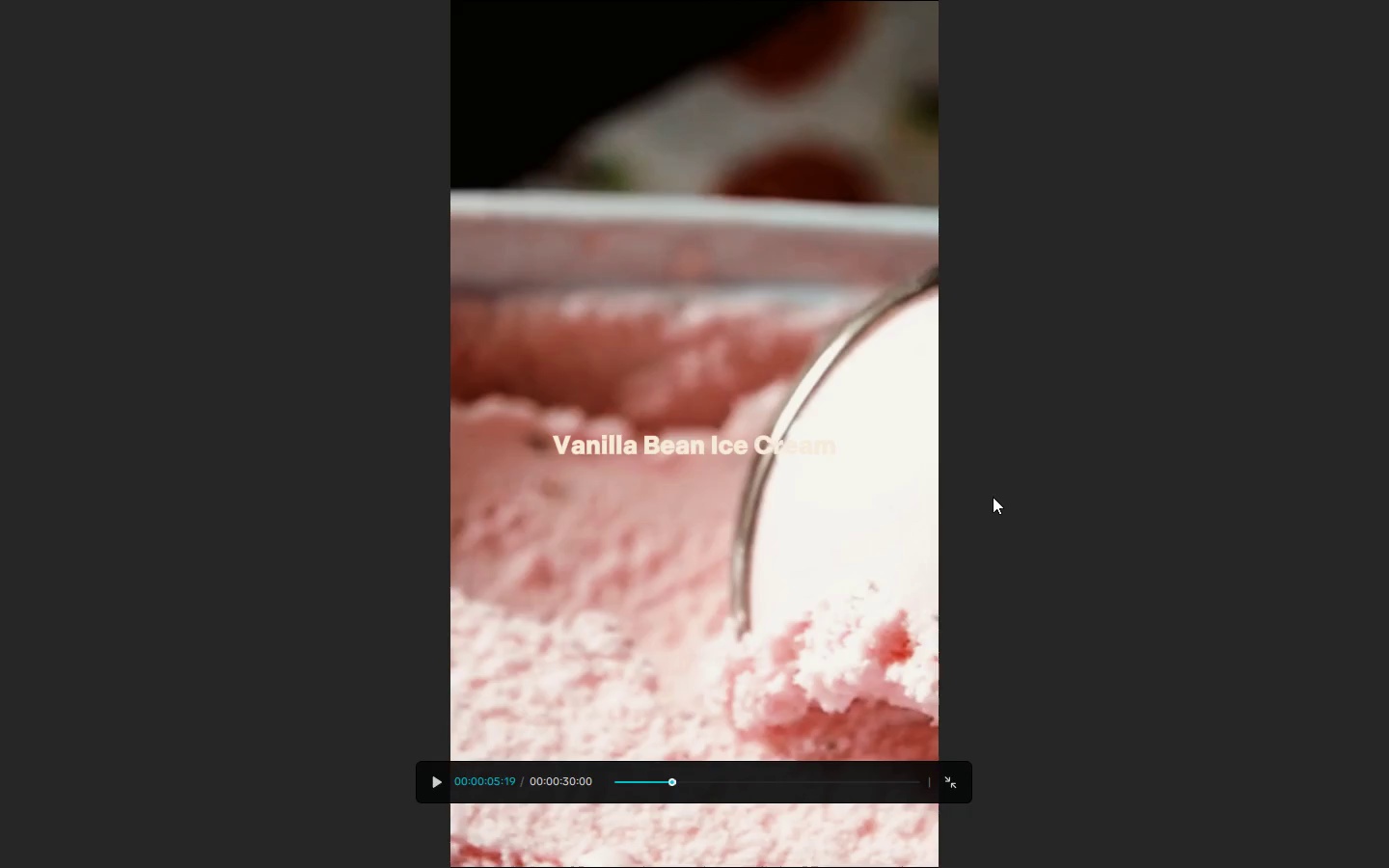 
key(Space)
 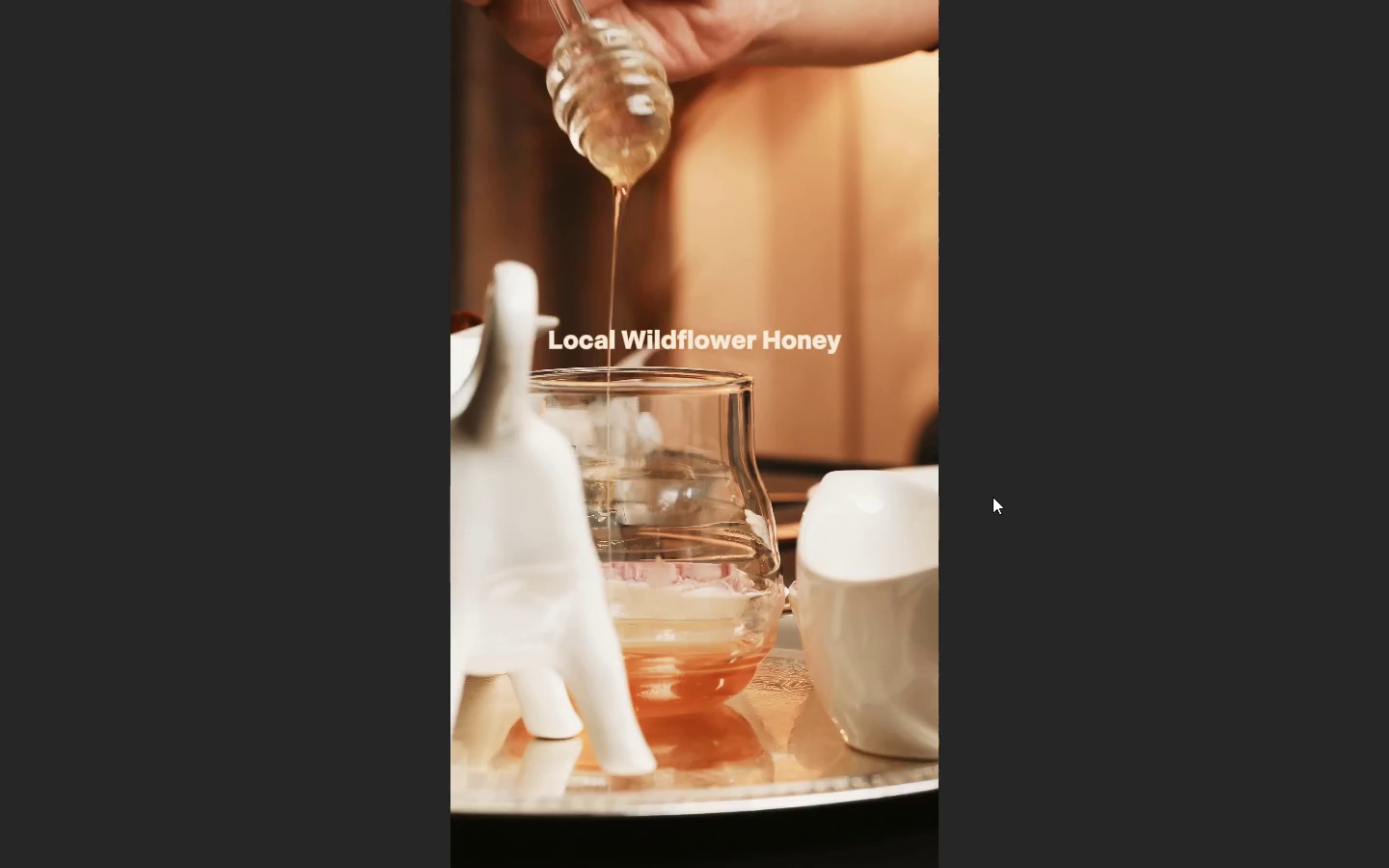 
wait(5.59)
 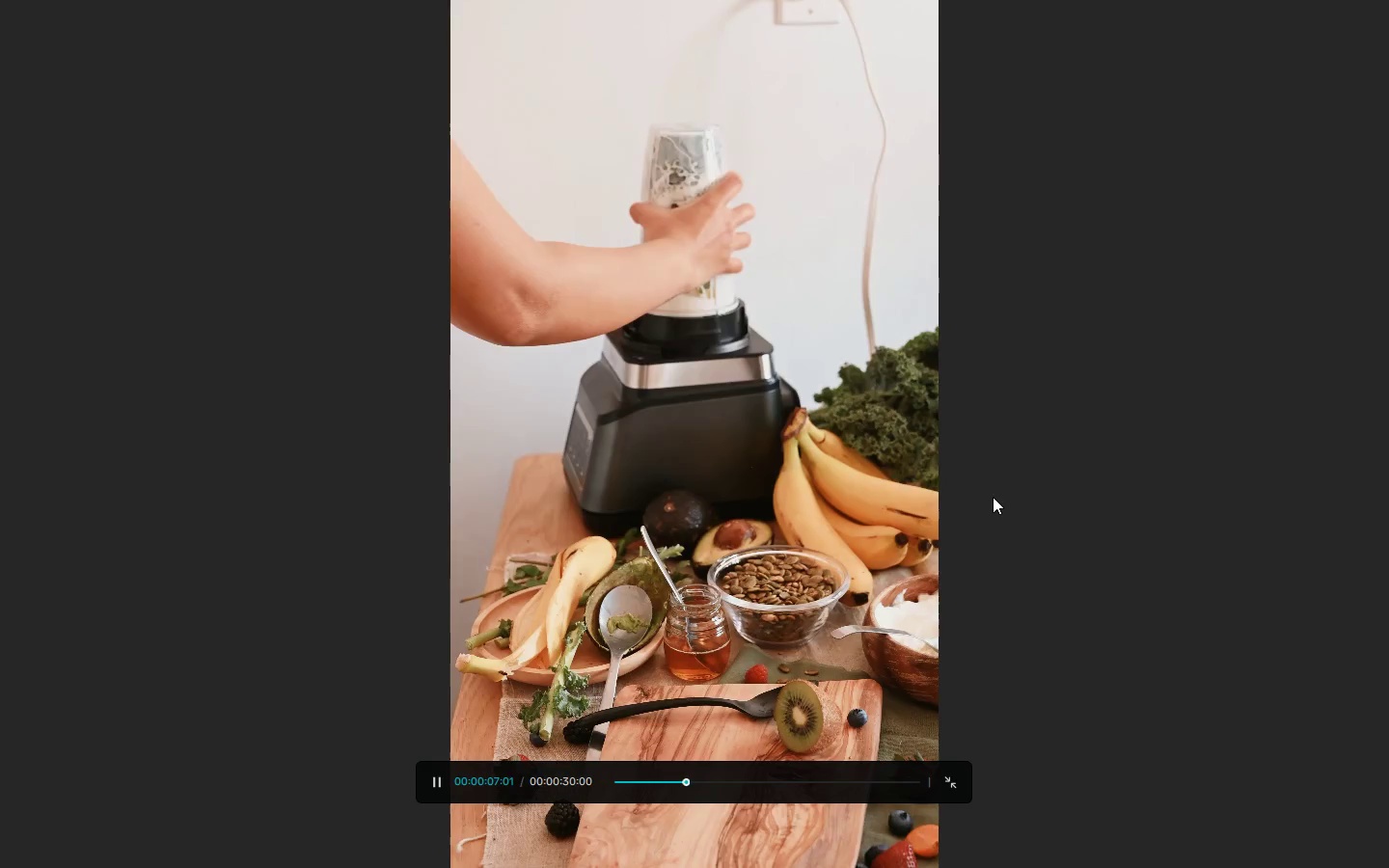 
key(Space)
 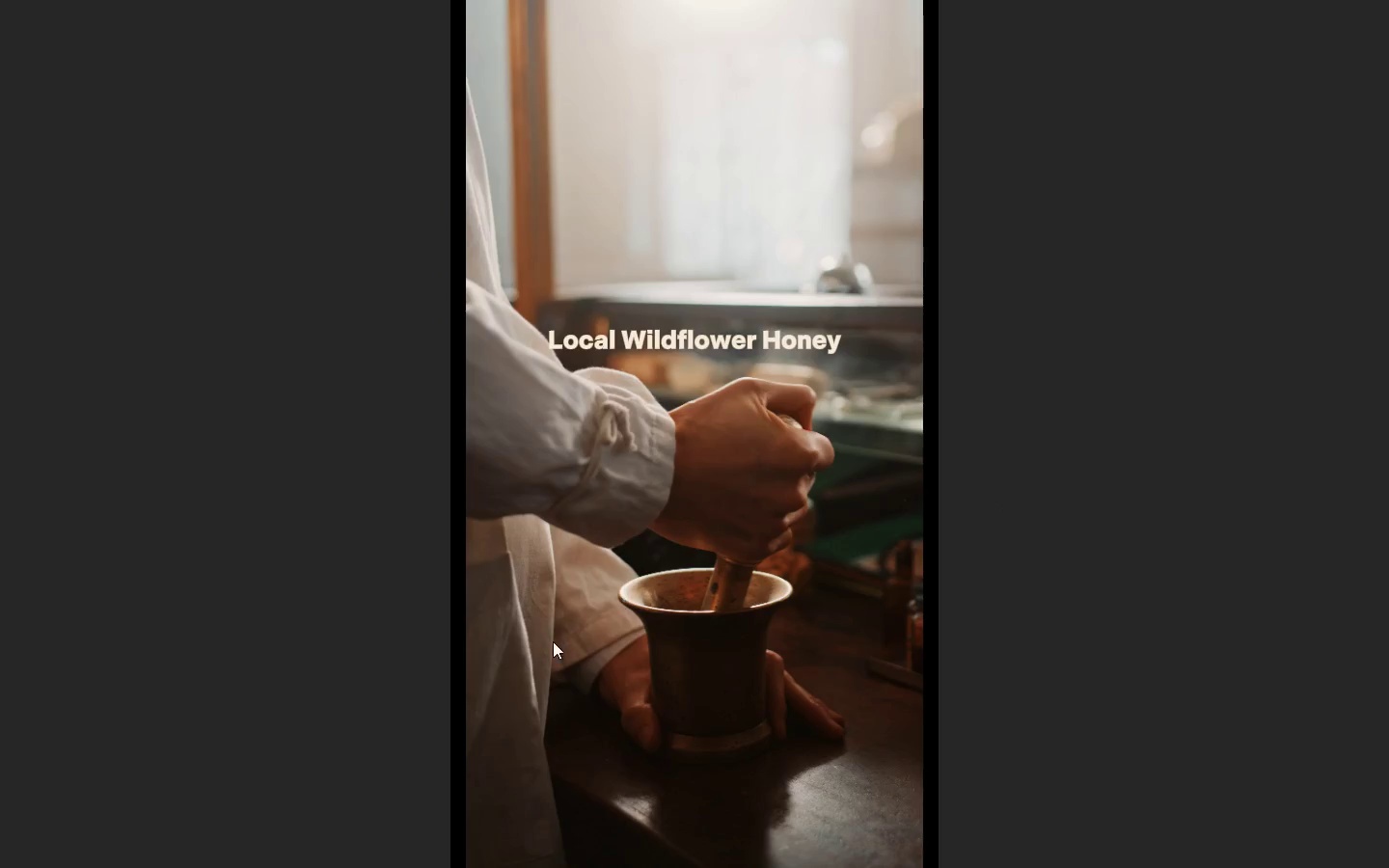 
key(Escape)
 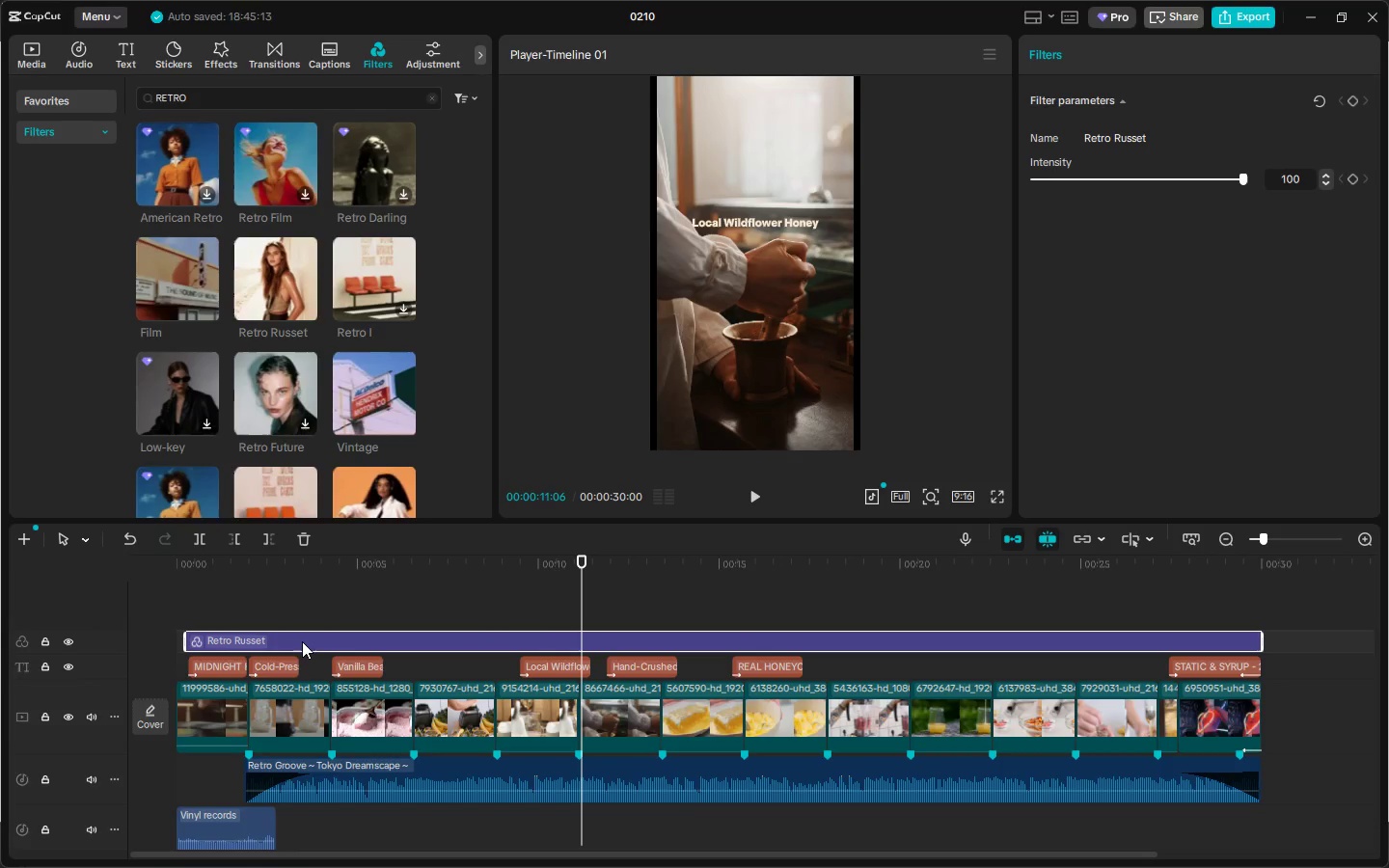 
left_click_drag(start_coordinate=[302, 637], to_coordinate=[296, 680])
 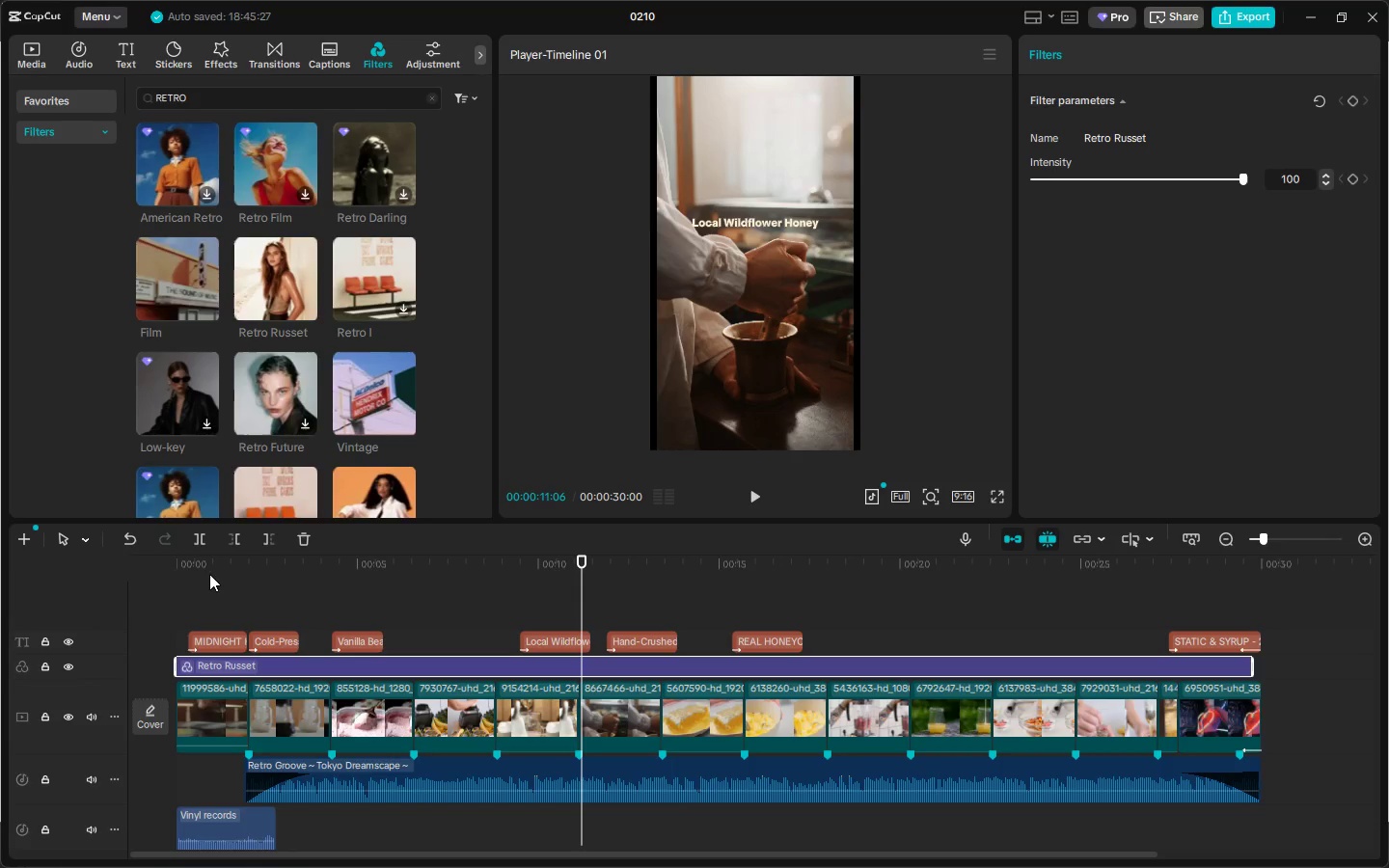 
left_click_drag(start_coordinate=[204, 573], to_coordinate=[108, 562])
 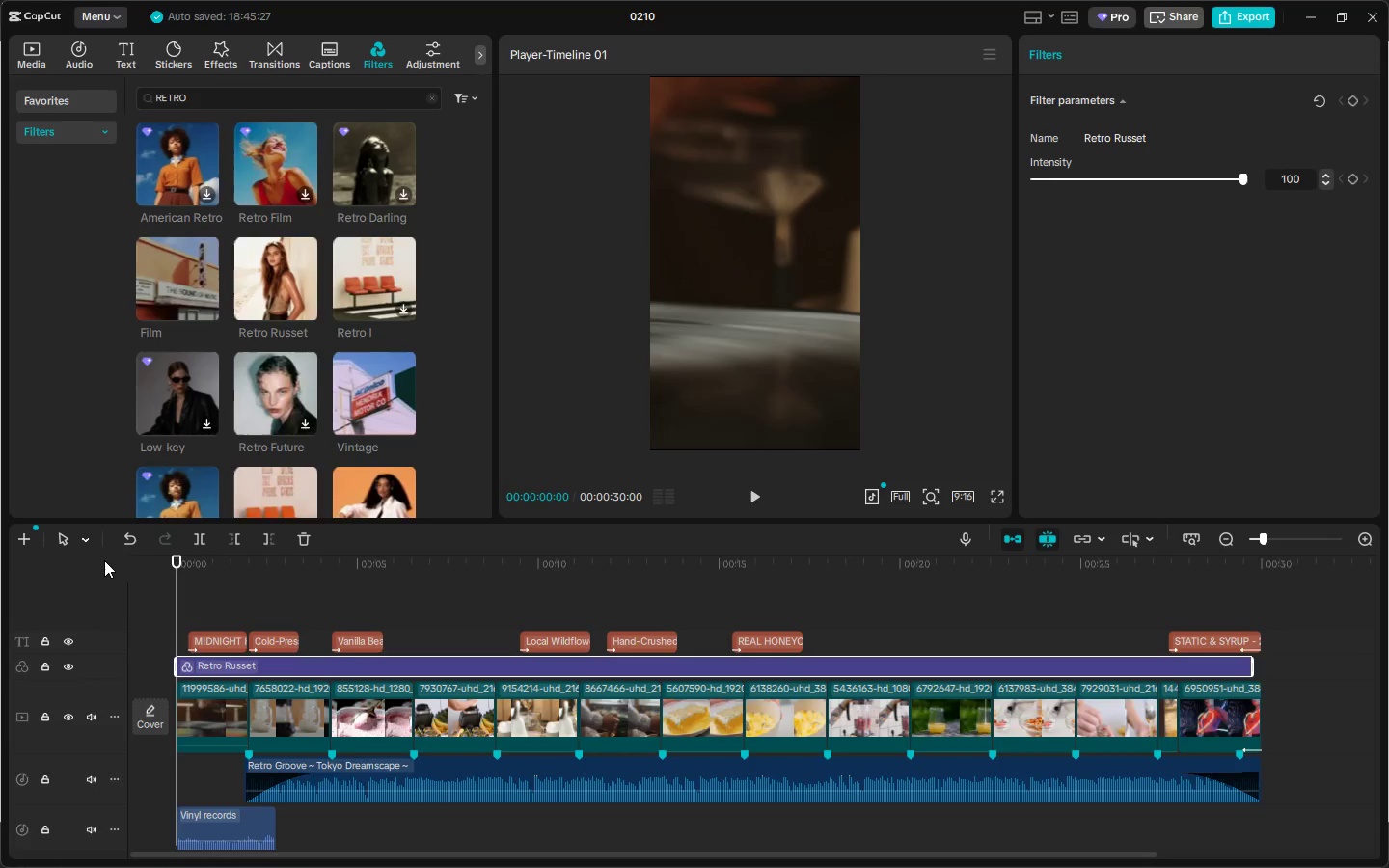 
key(Space)
 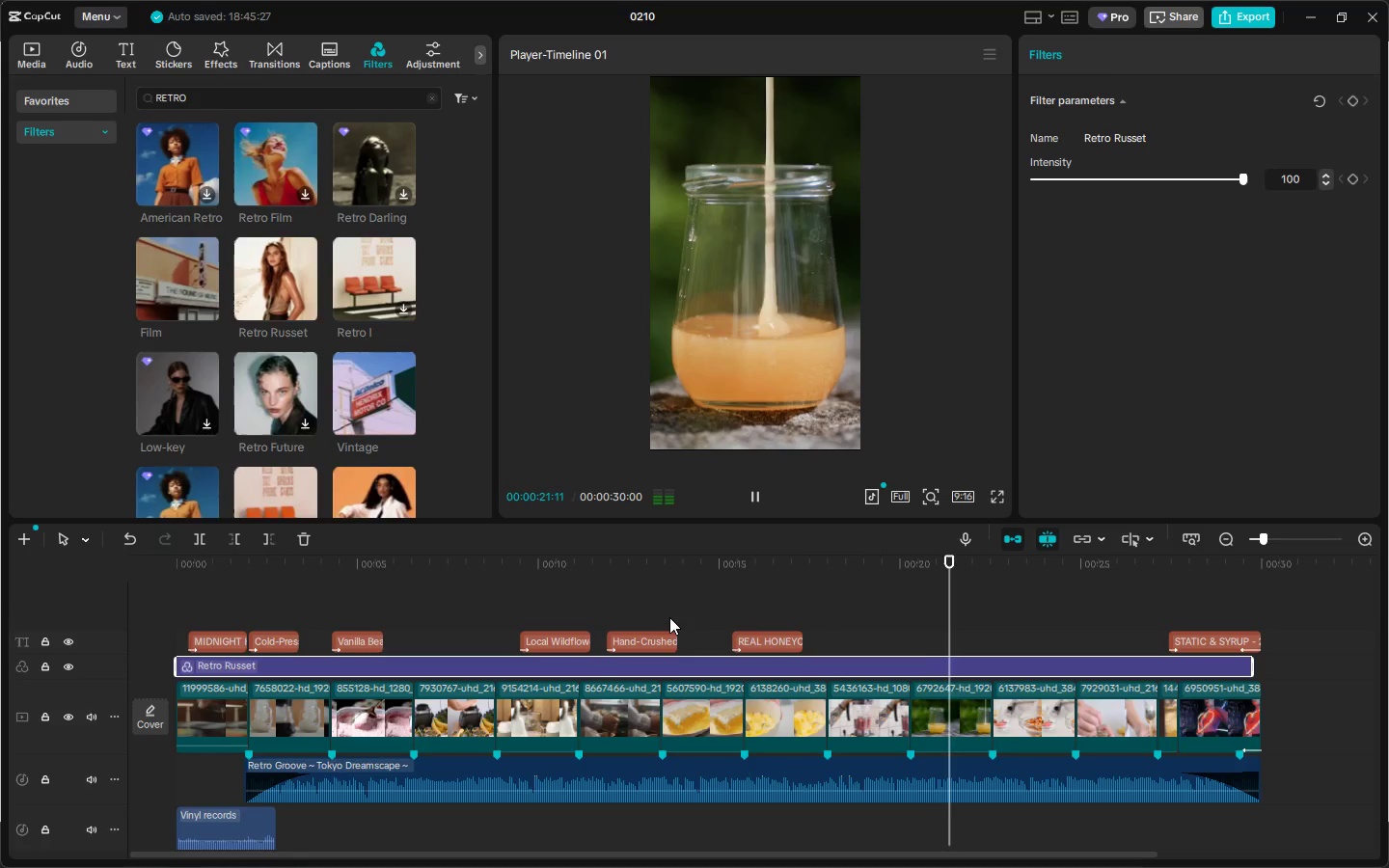 
wait(26.42)
 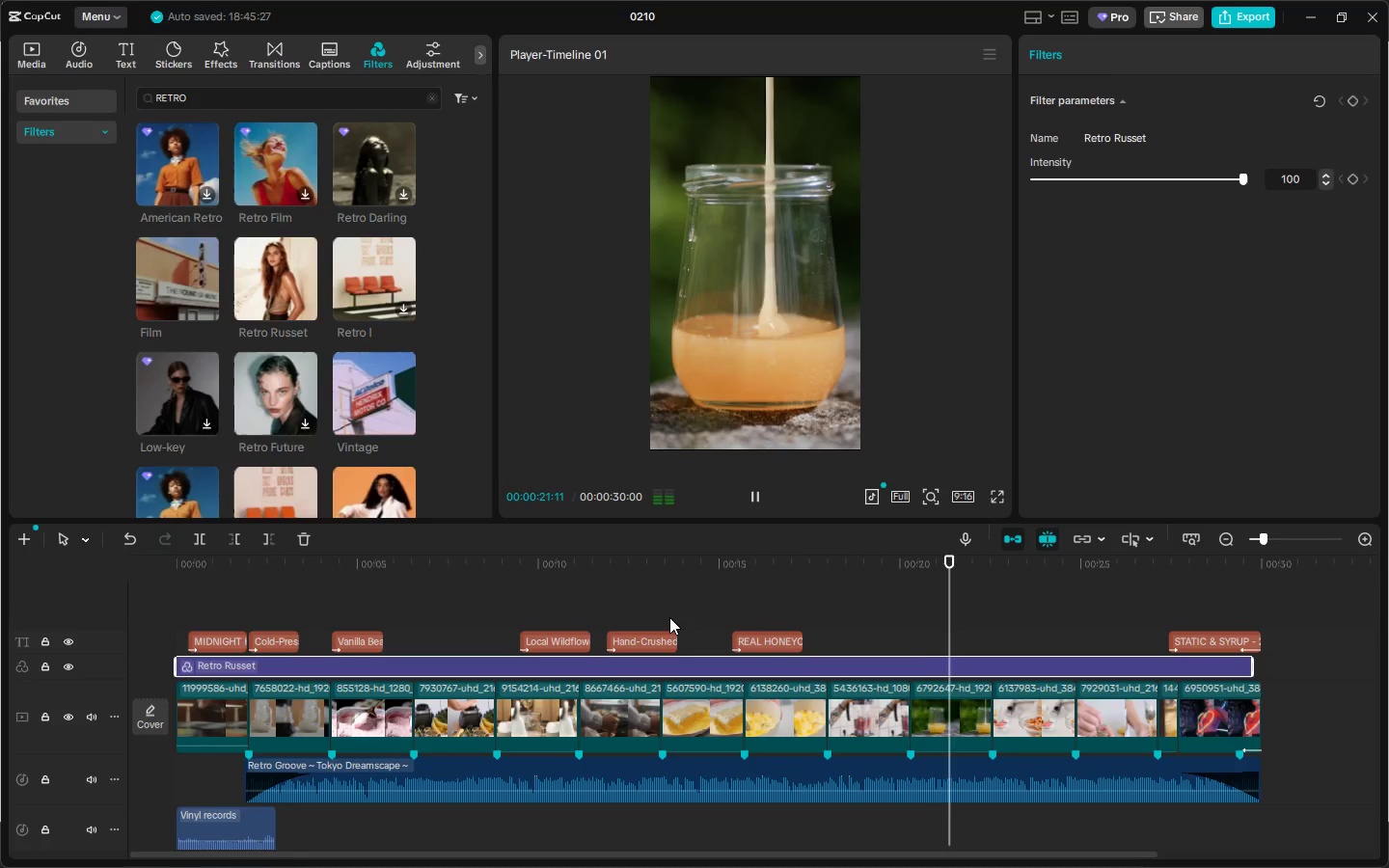 
key(Space)
 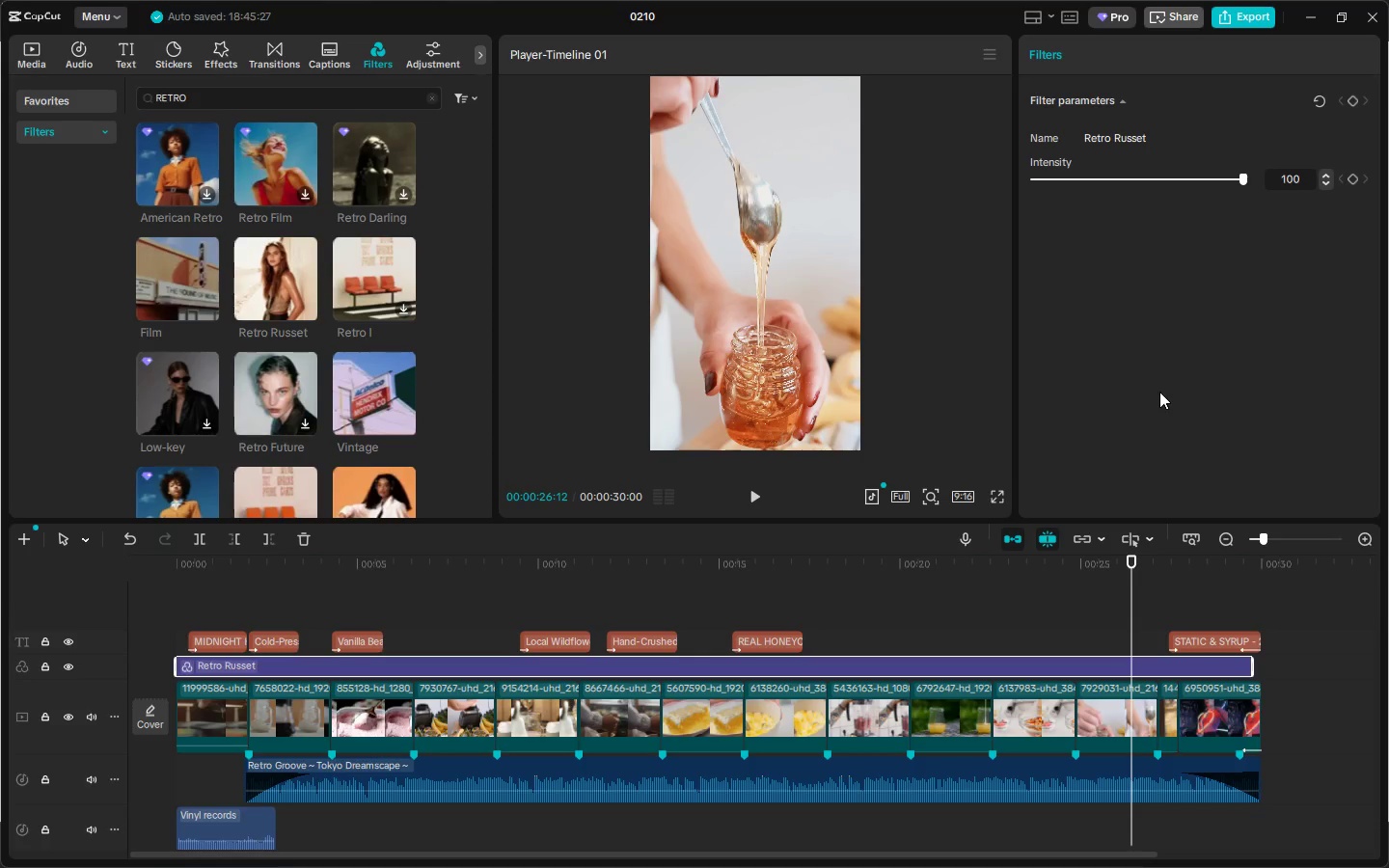 
wait(23.05)
 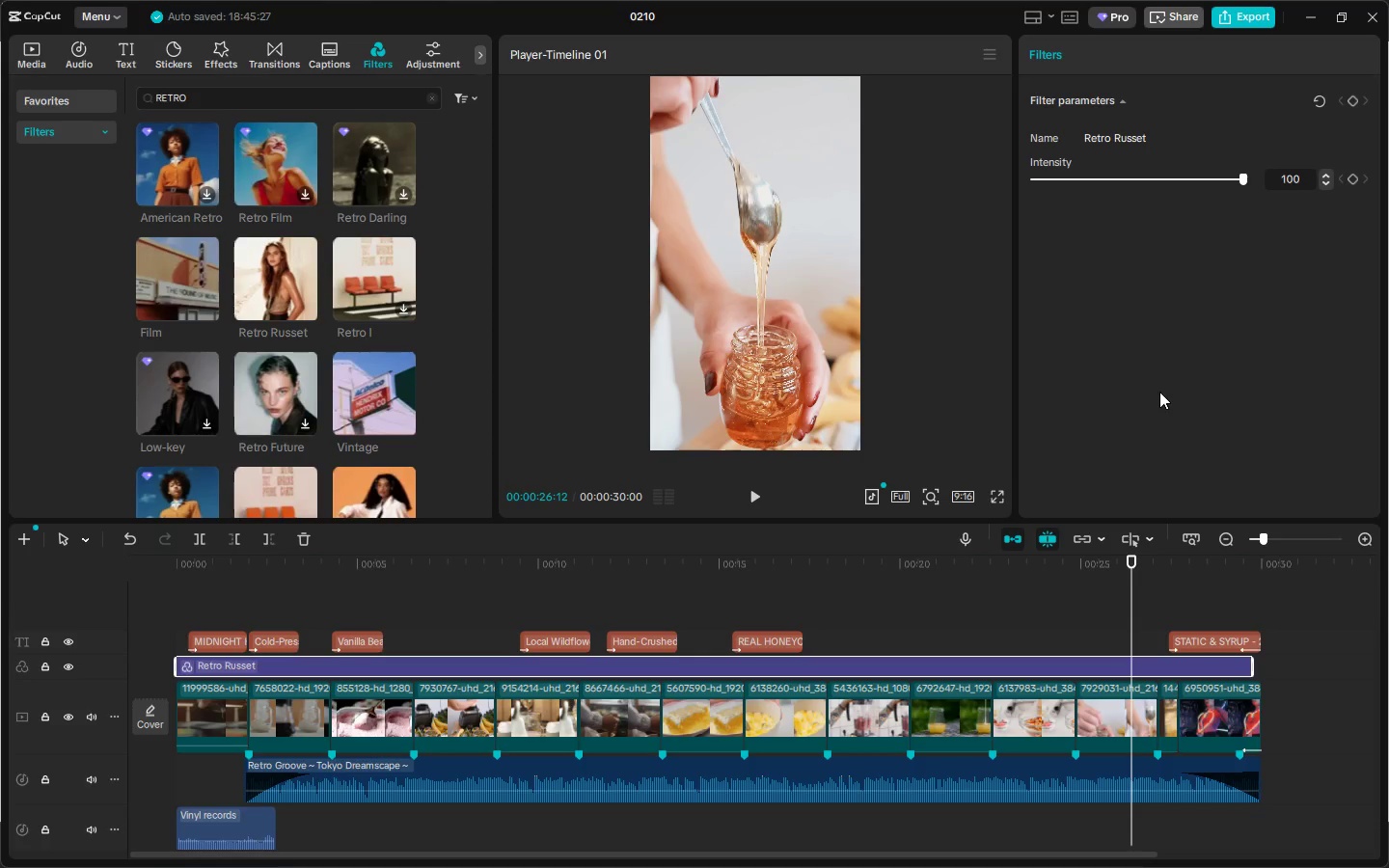 
left_click_drag(start_coordinate=[1301, 714], to_coordinate=[236, 729])
 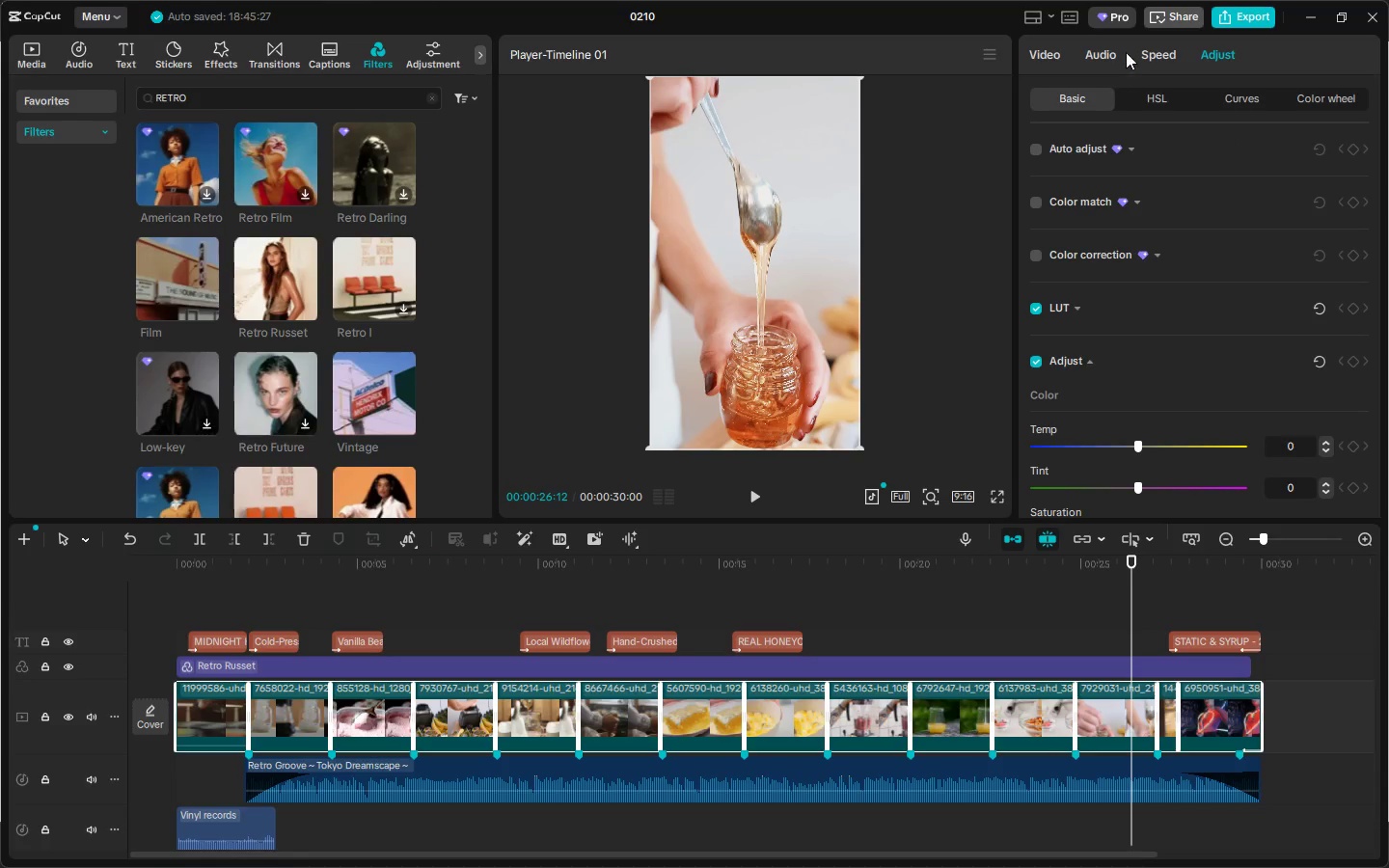 
left_click([1111, 60])
 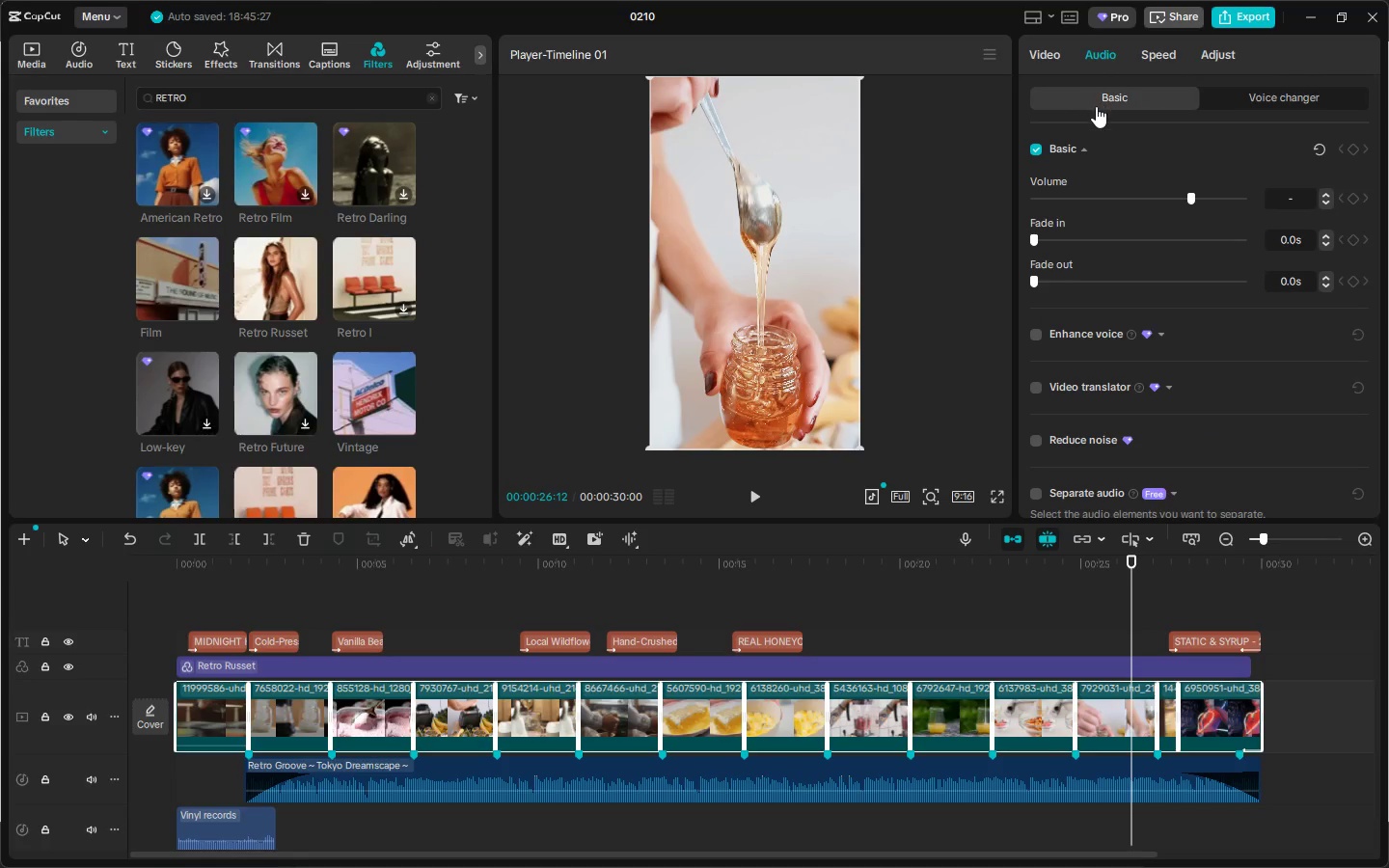 
left_click([1043, 63])
 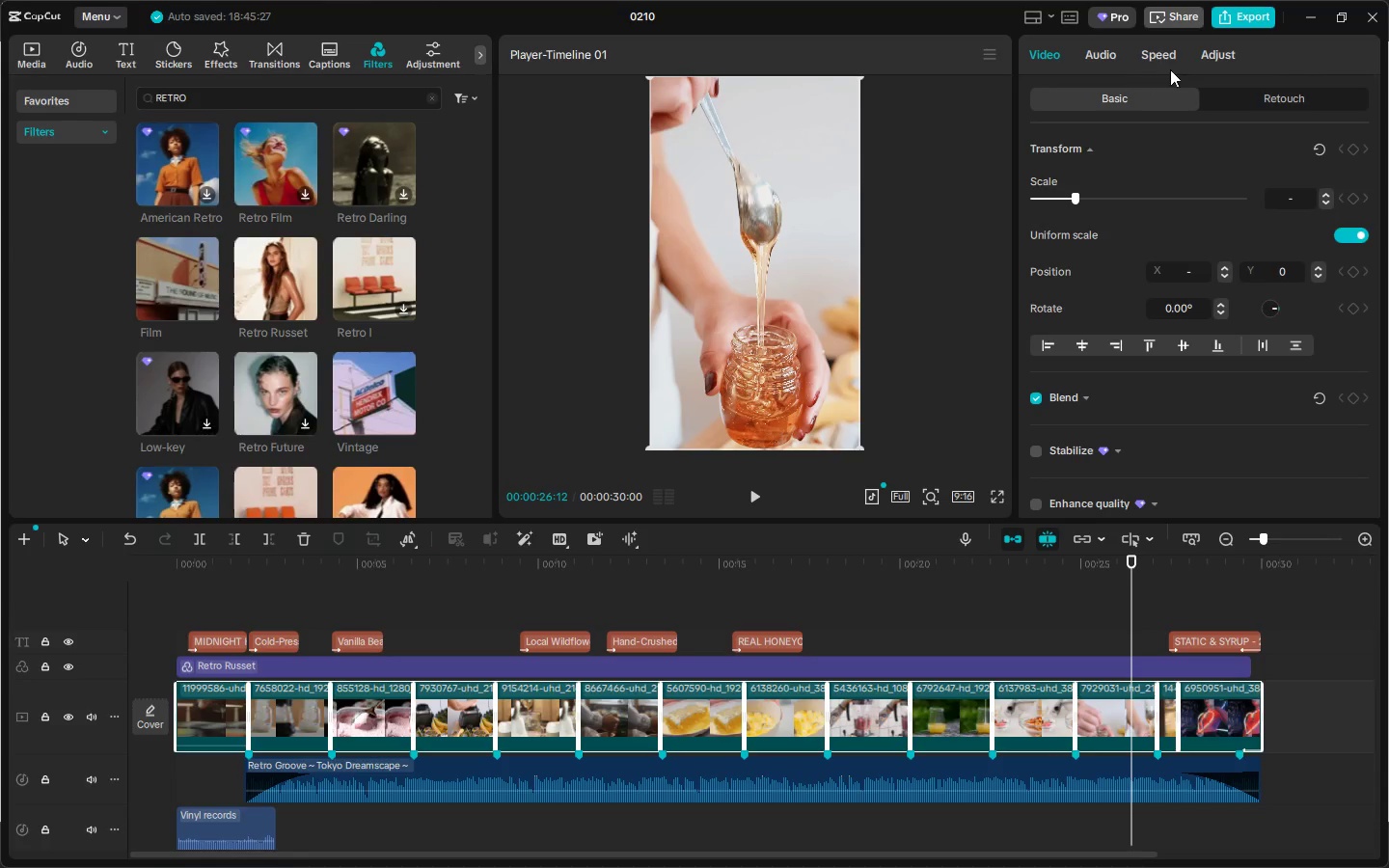 
left_click([1212, 48])
 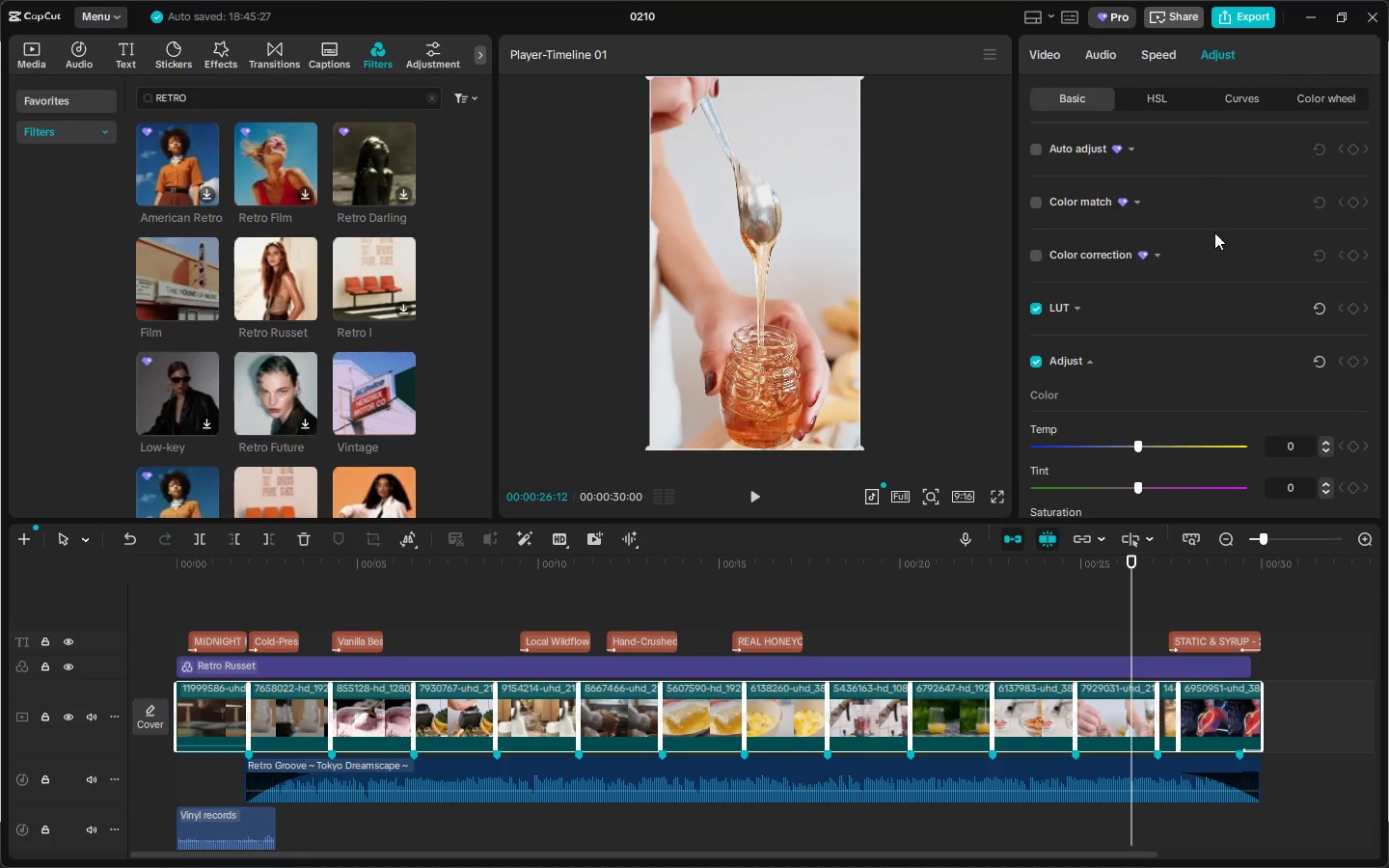 
scroll: coordinate [1209, 214], scroll_direction: down, amount: 76.0
 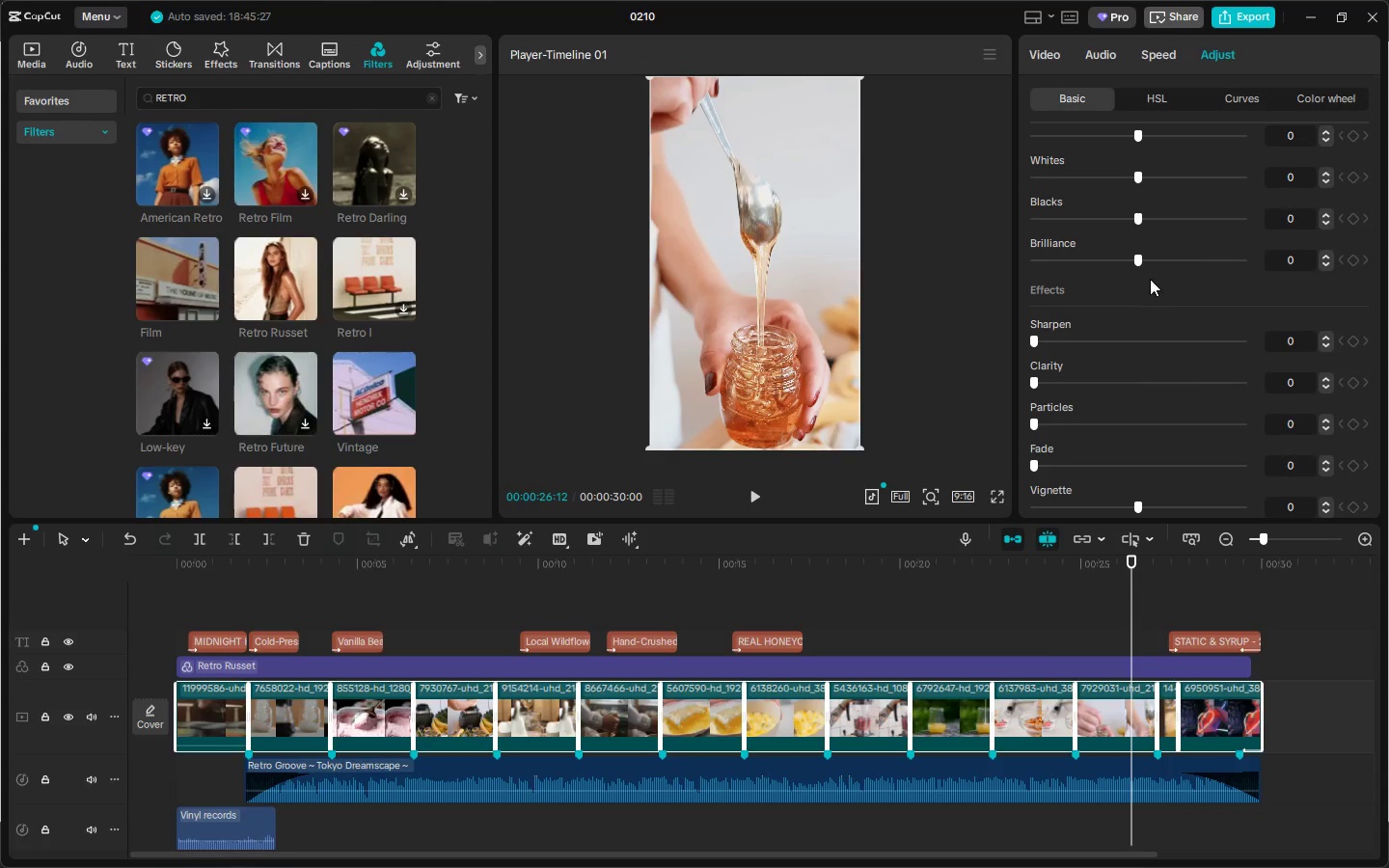 
scroll: coordinate [1150, 274], scroll_direction: up, amount: 11.0
 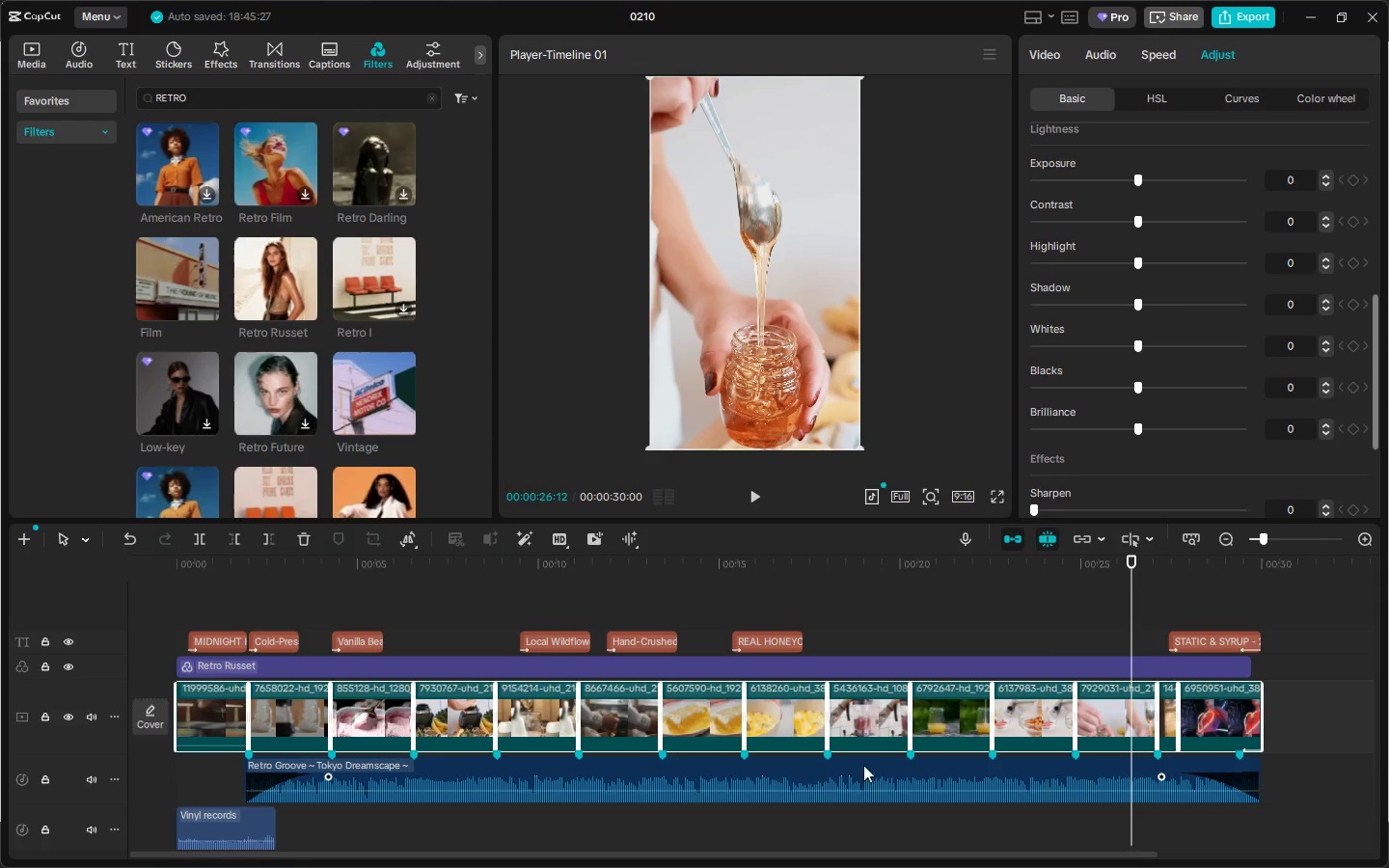 
left_click([892, 665])
 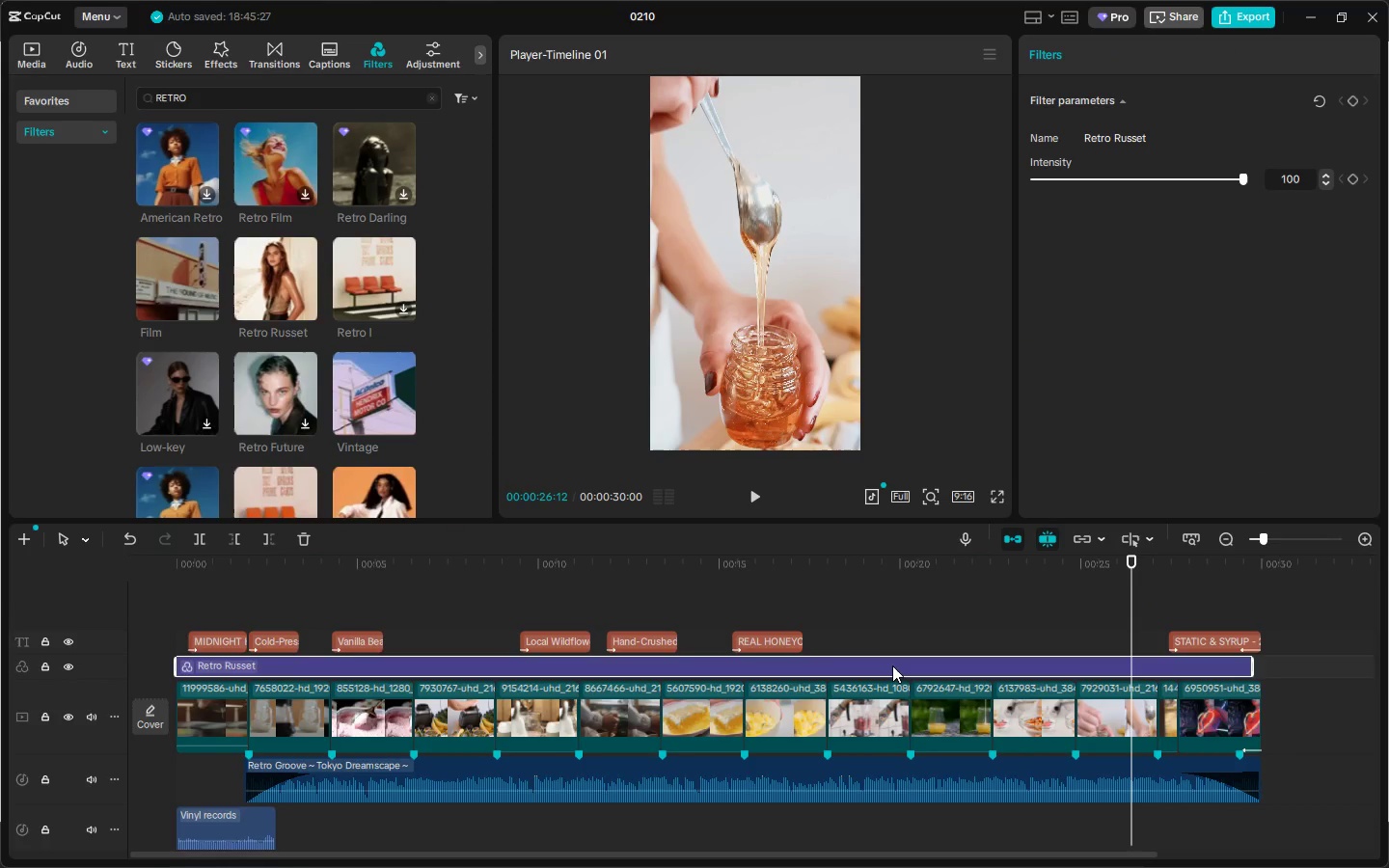 
key(Delete)
 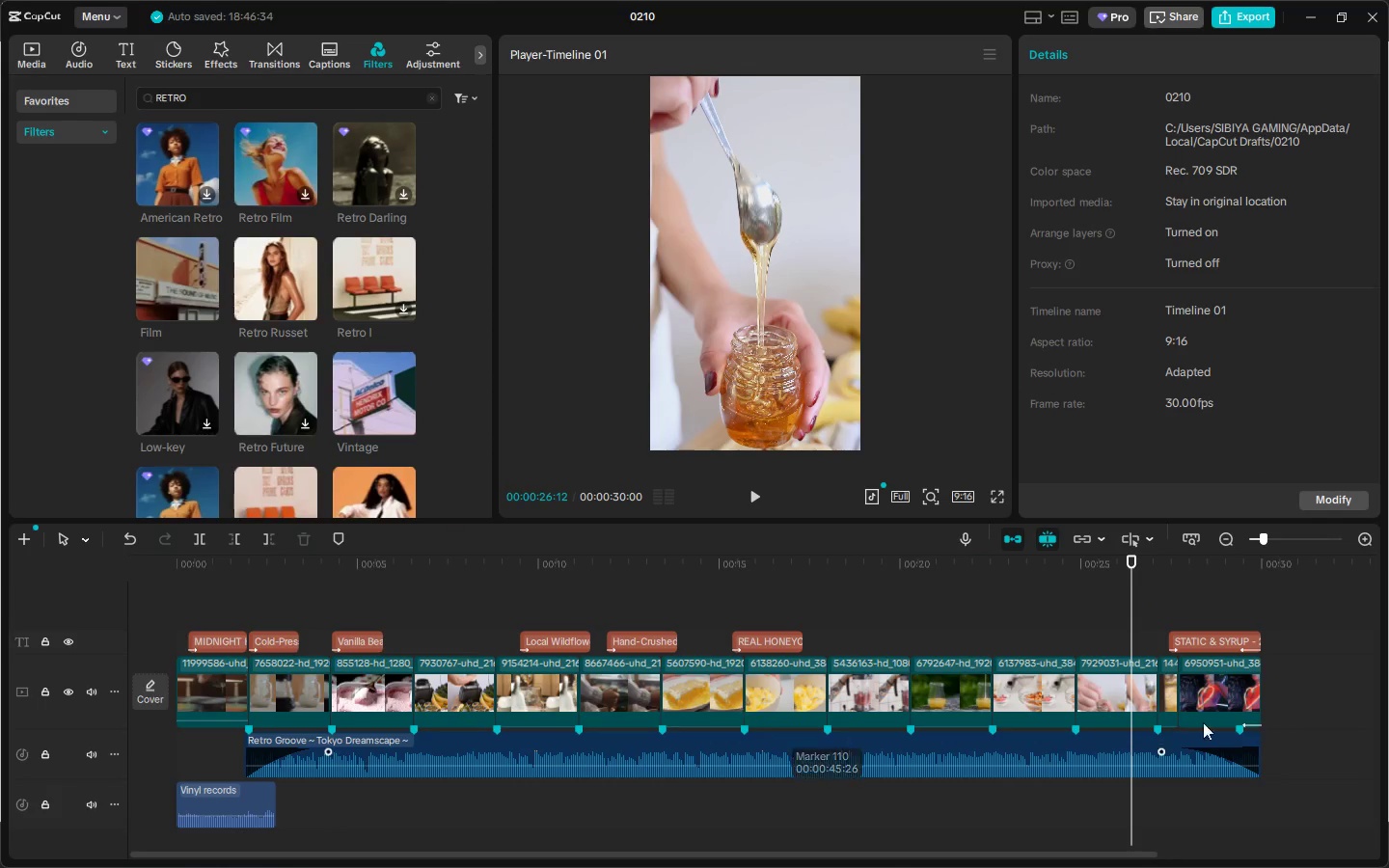 
left_click_drag(start_coordinate=[1294, 695], to_coordinate=[218, 698])
 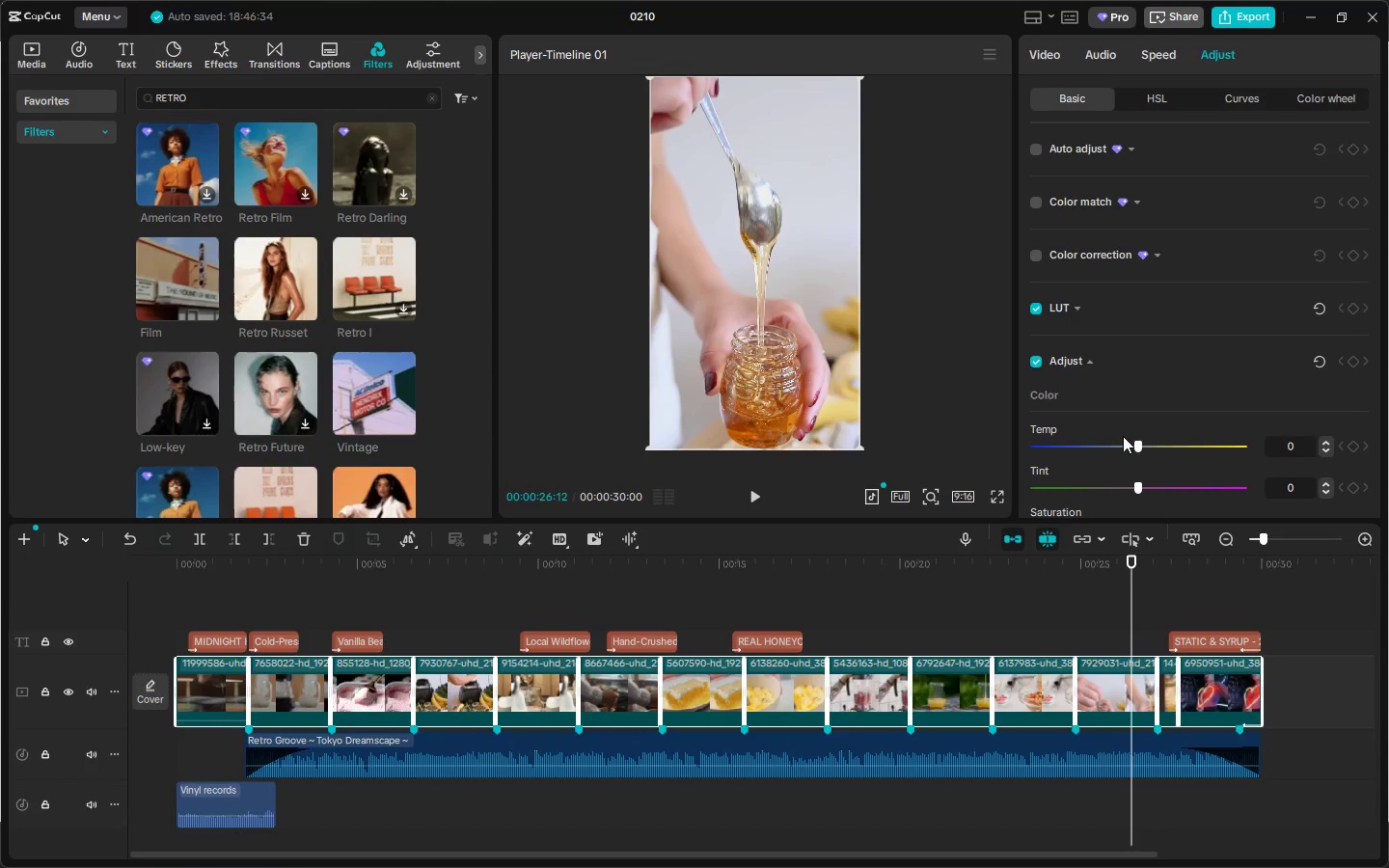 
left_click_drag(start_coordinate=[1142, 443], to_coordinate=[1187, 447])
 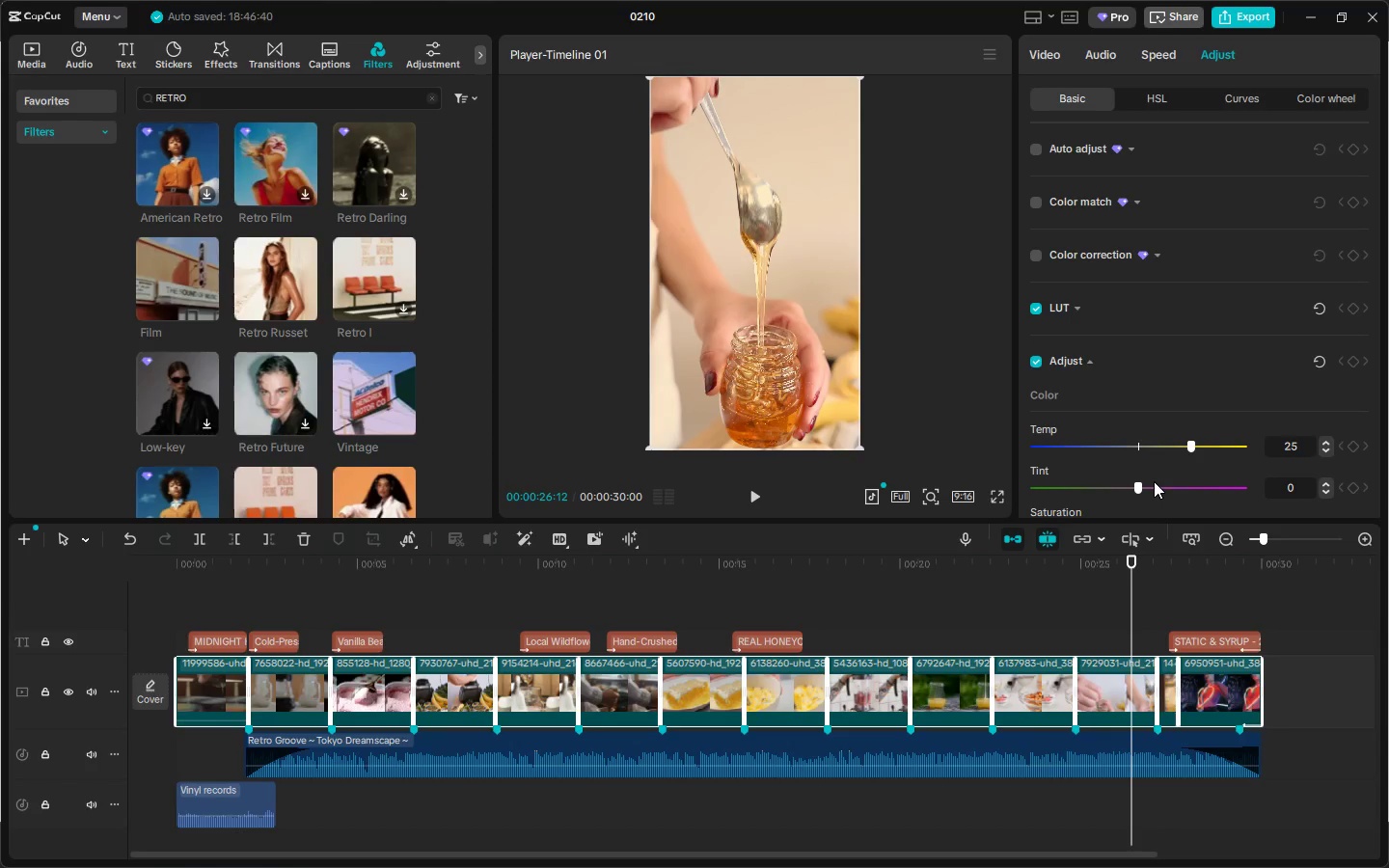 
scroll: coordinate [1160, 475], scroll_direction: down, amount: 9.0
 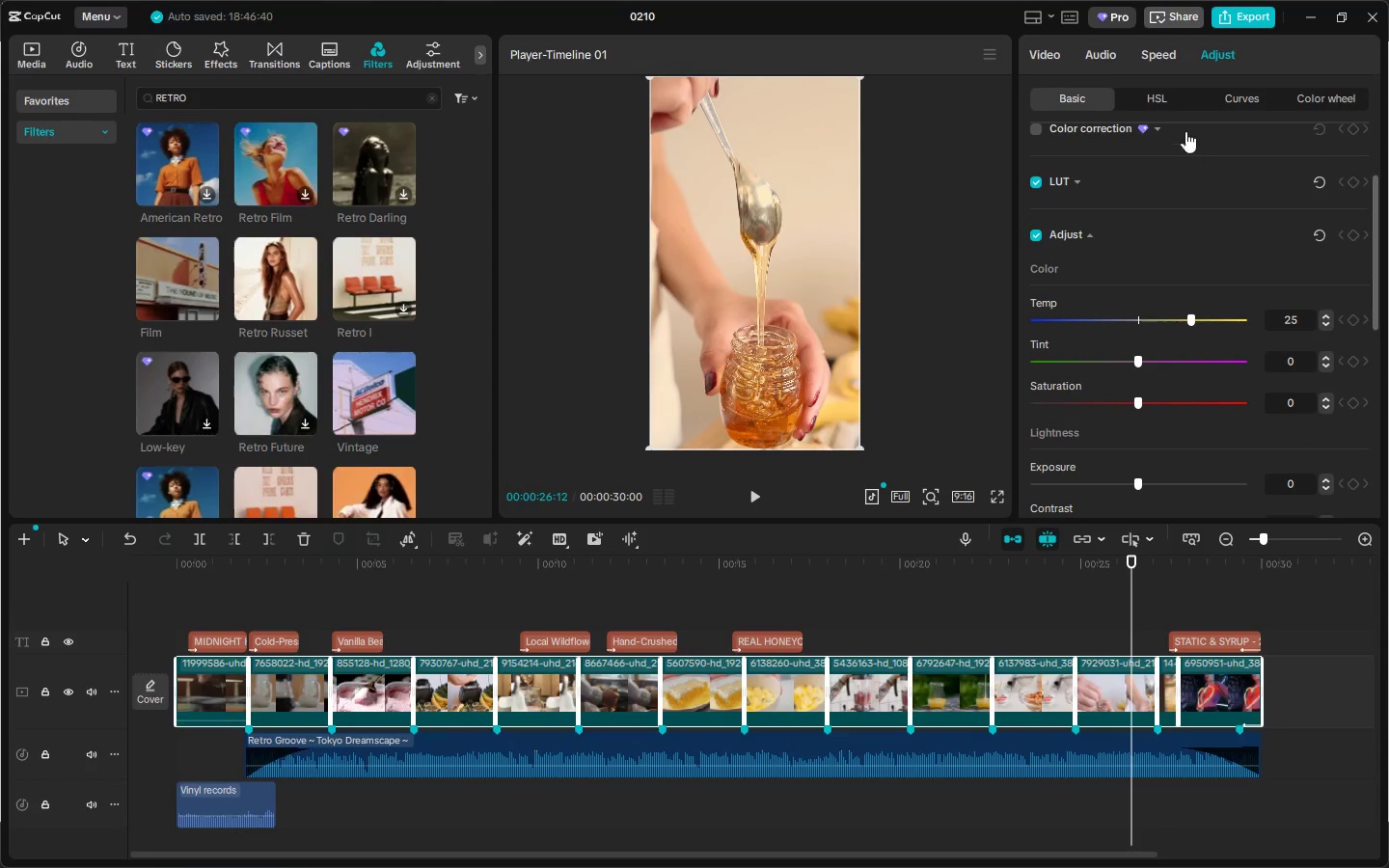 
left_click([1163, 97])
 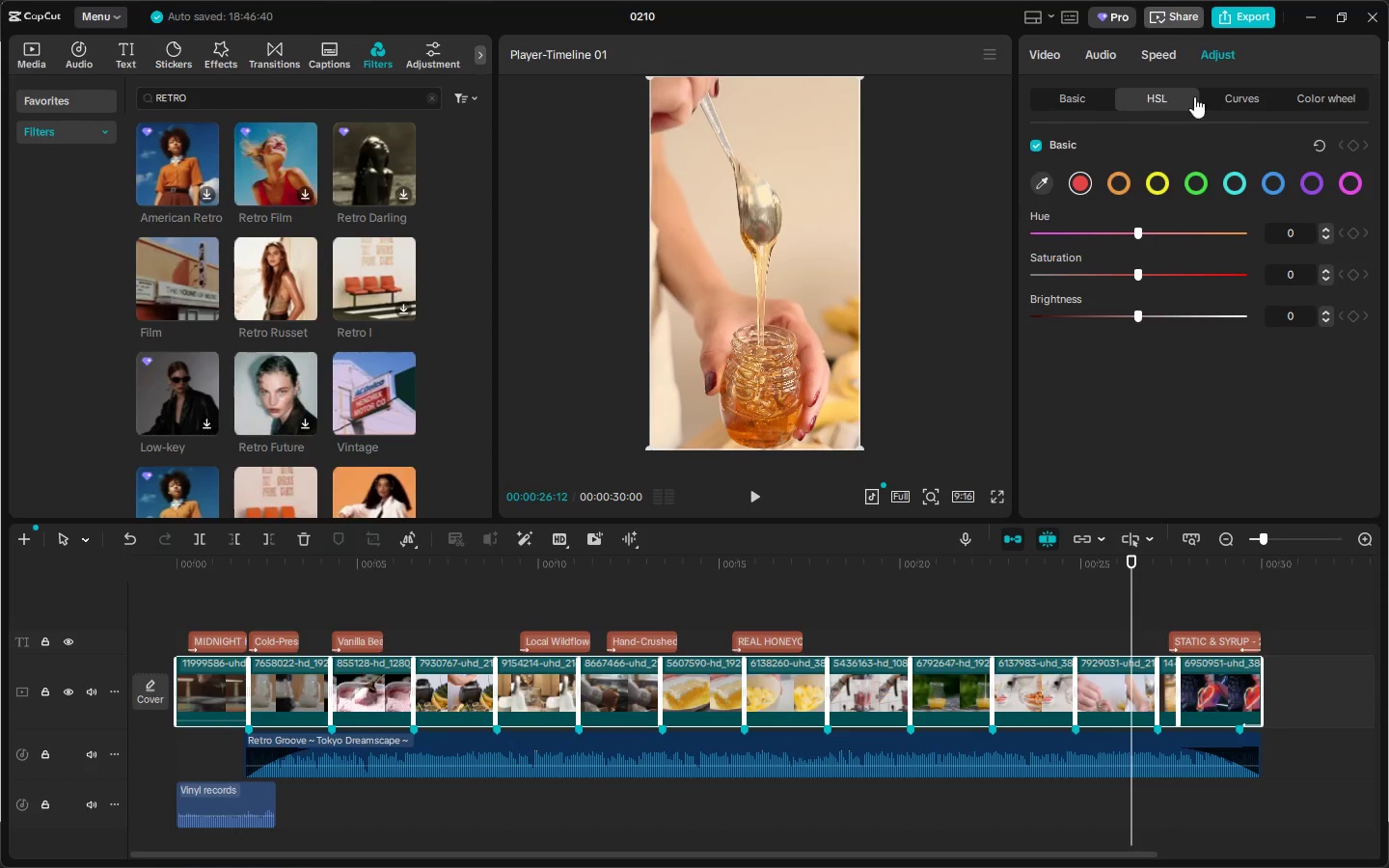 
left_click_drag(start_coordinate=[1244, 98], to_coordinate=[1253, 98])
 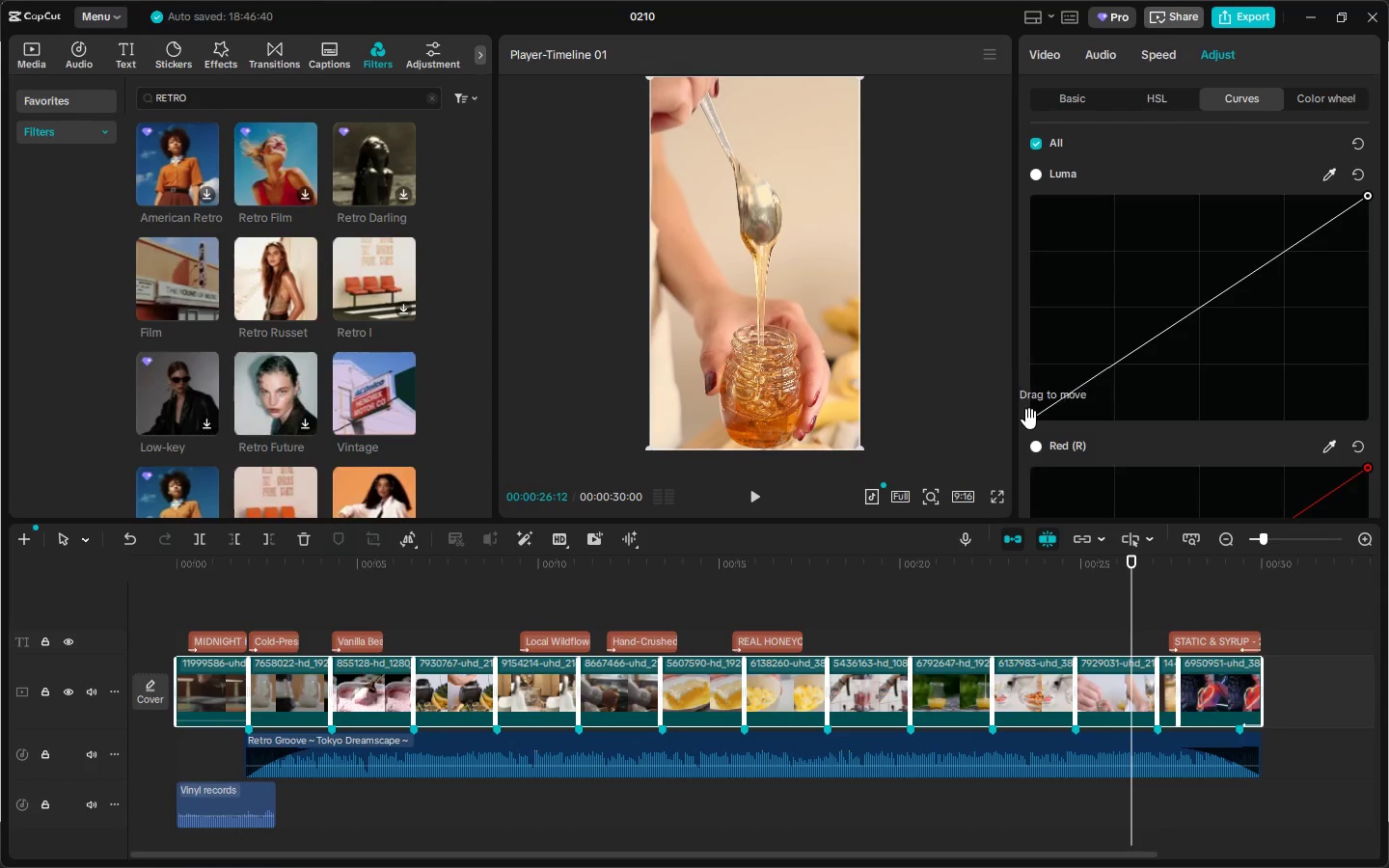 
left_click_drag(start_coordinate=[1030, 419], to_coordinate=[1030, 409])
 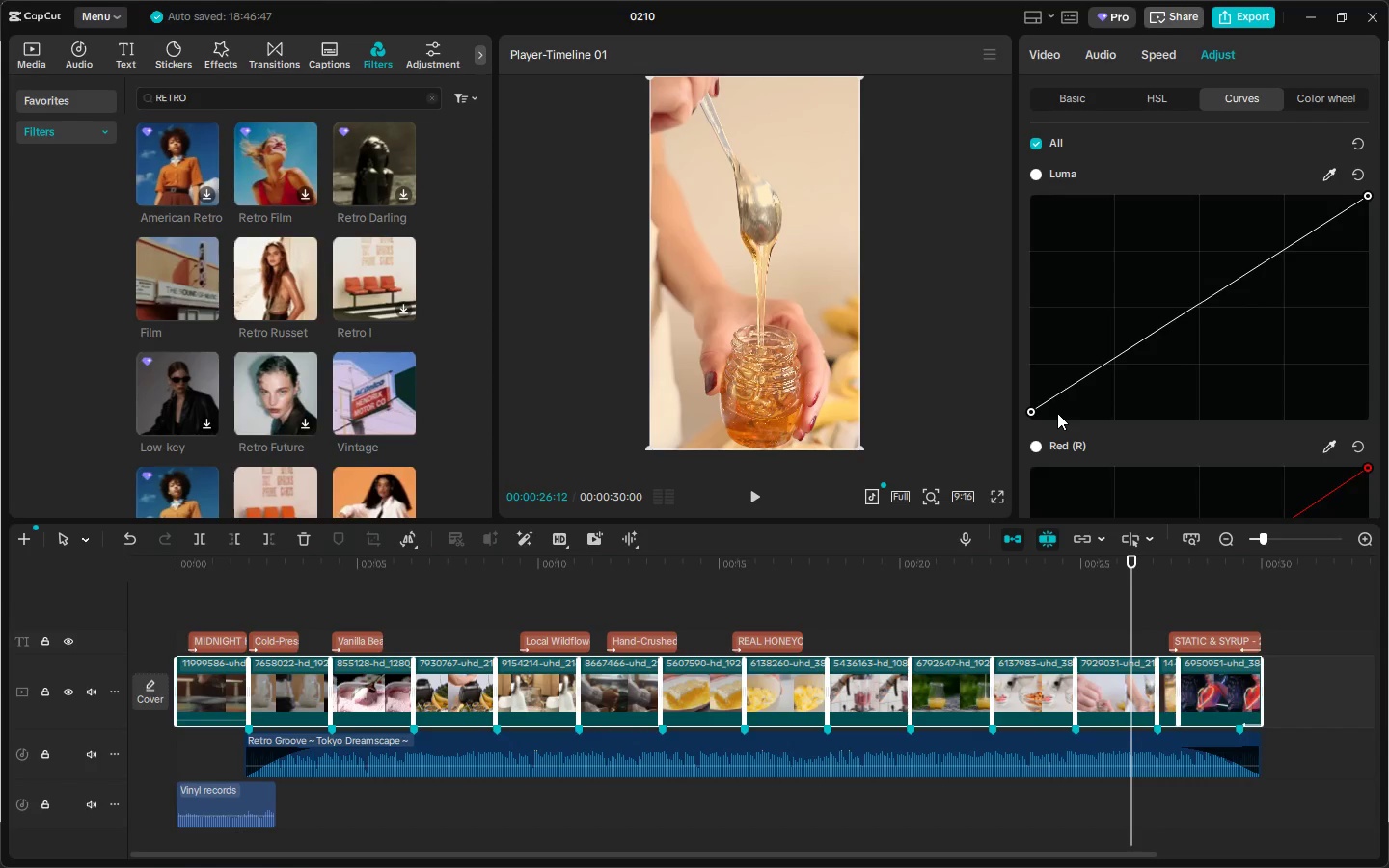 
wait(9.22)
 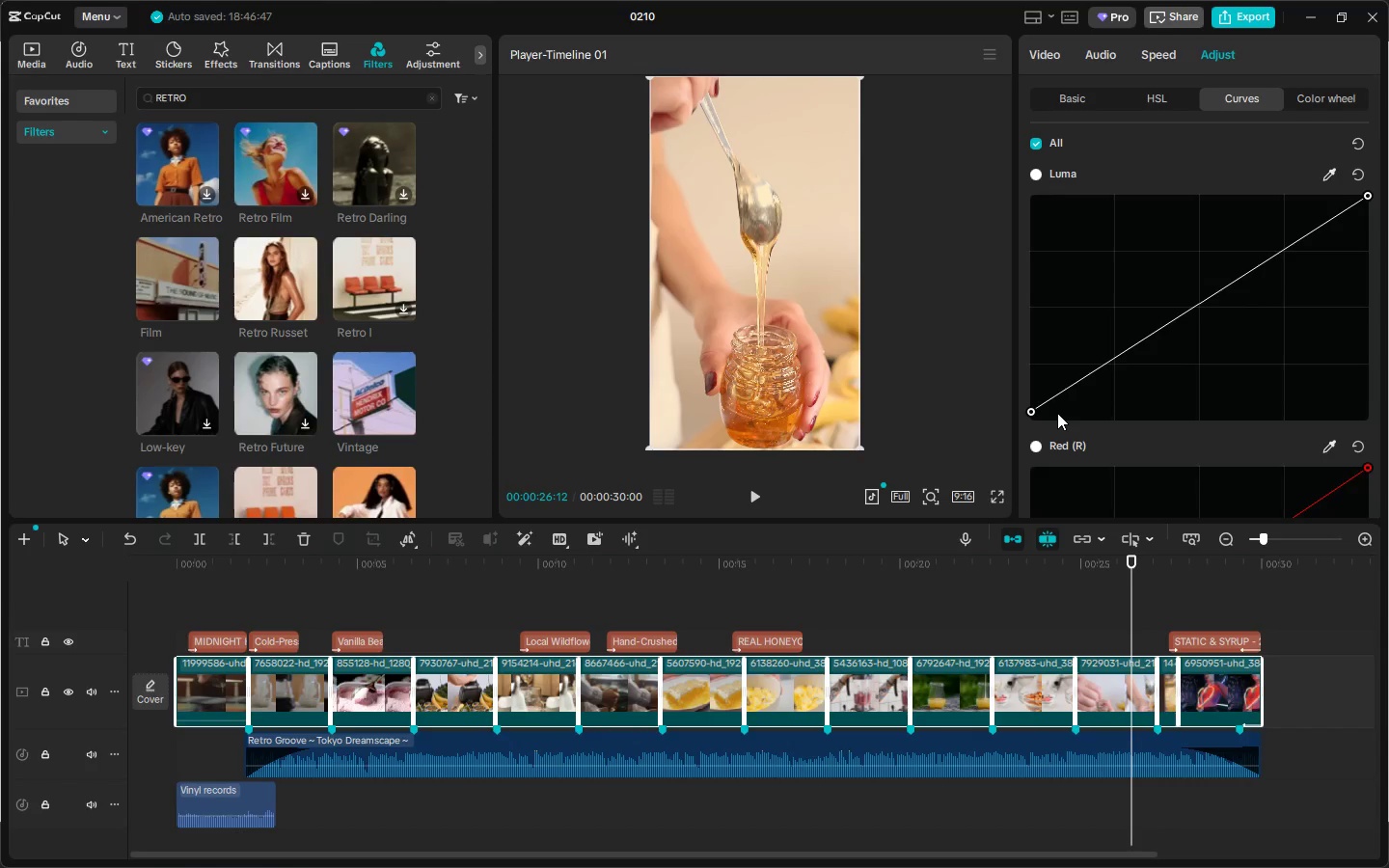 
left_click([1152, 95])
 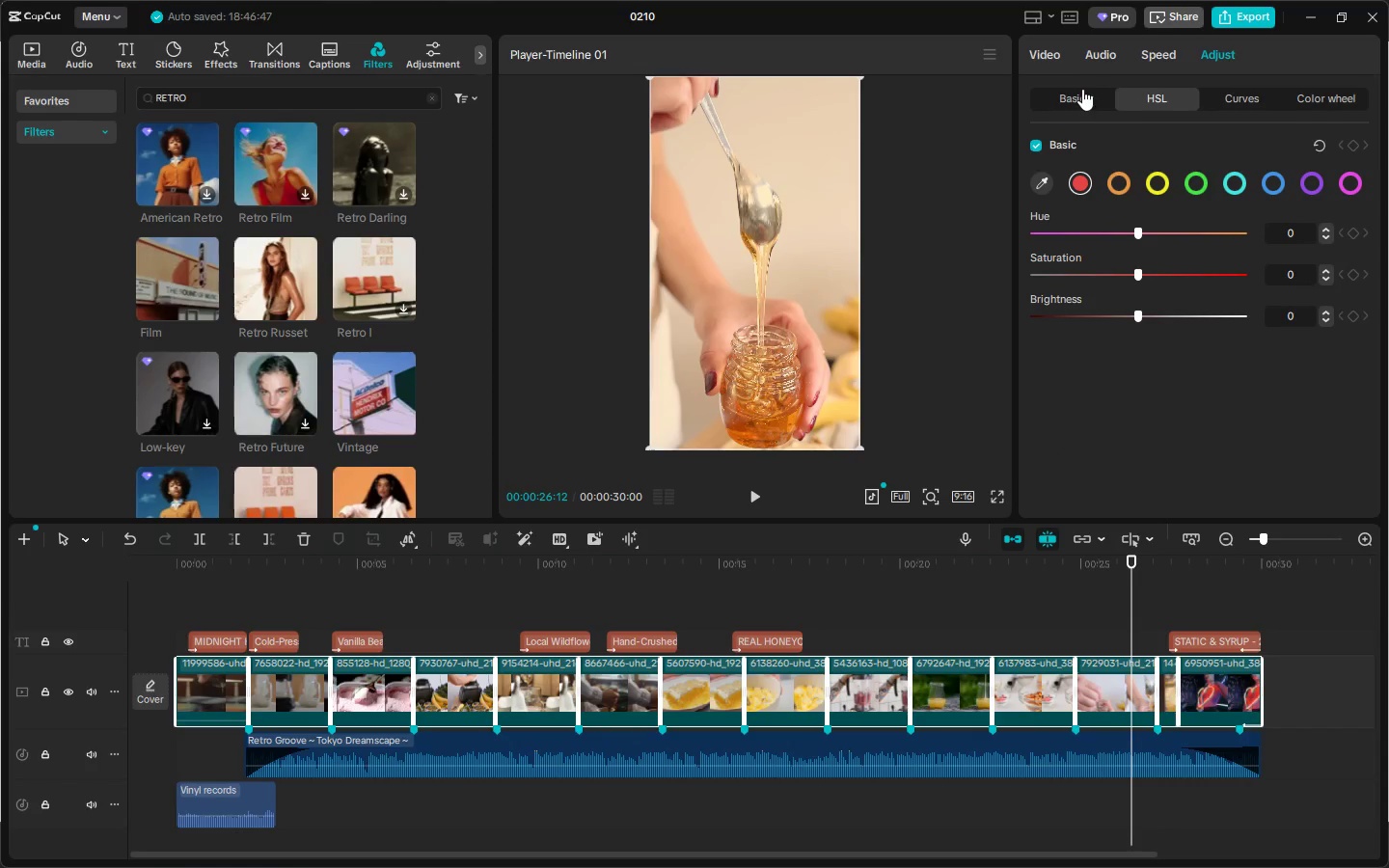 
left_click([1081, 97])
 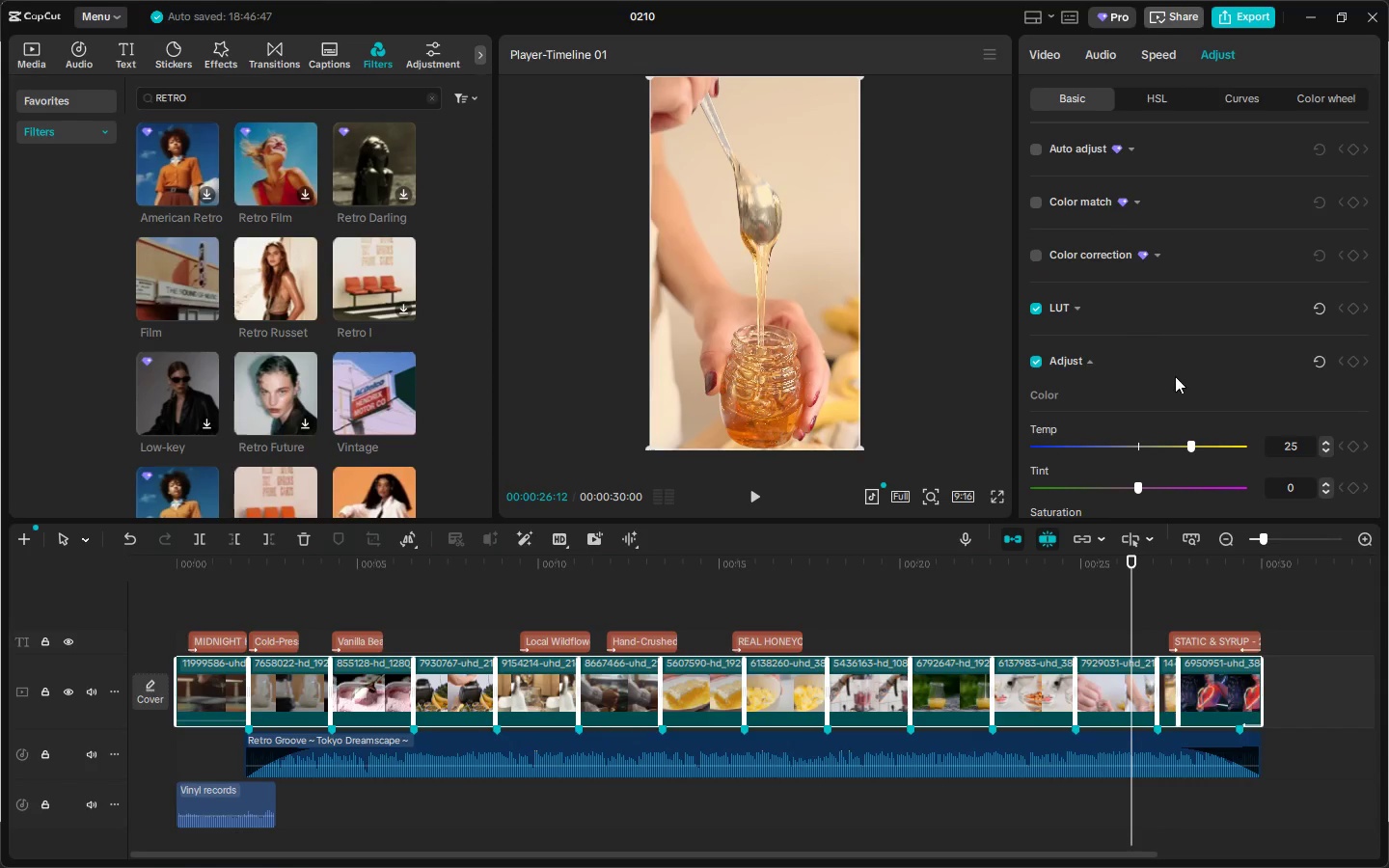 
scroll: coordinate [1175, 359], scroll_direction: down, amount: 36.0
 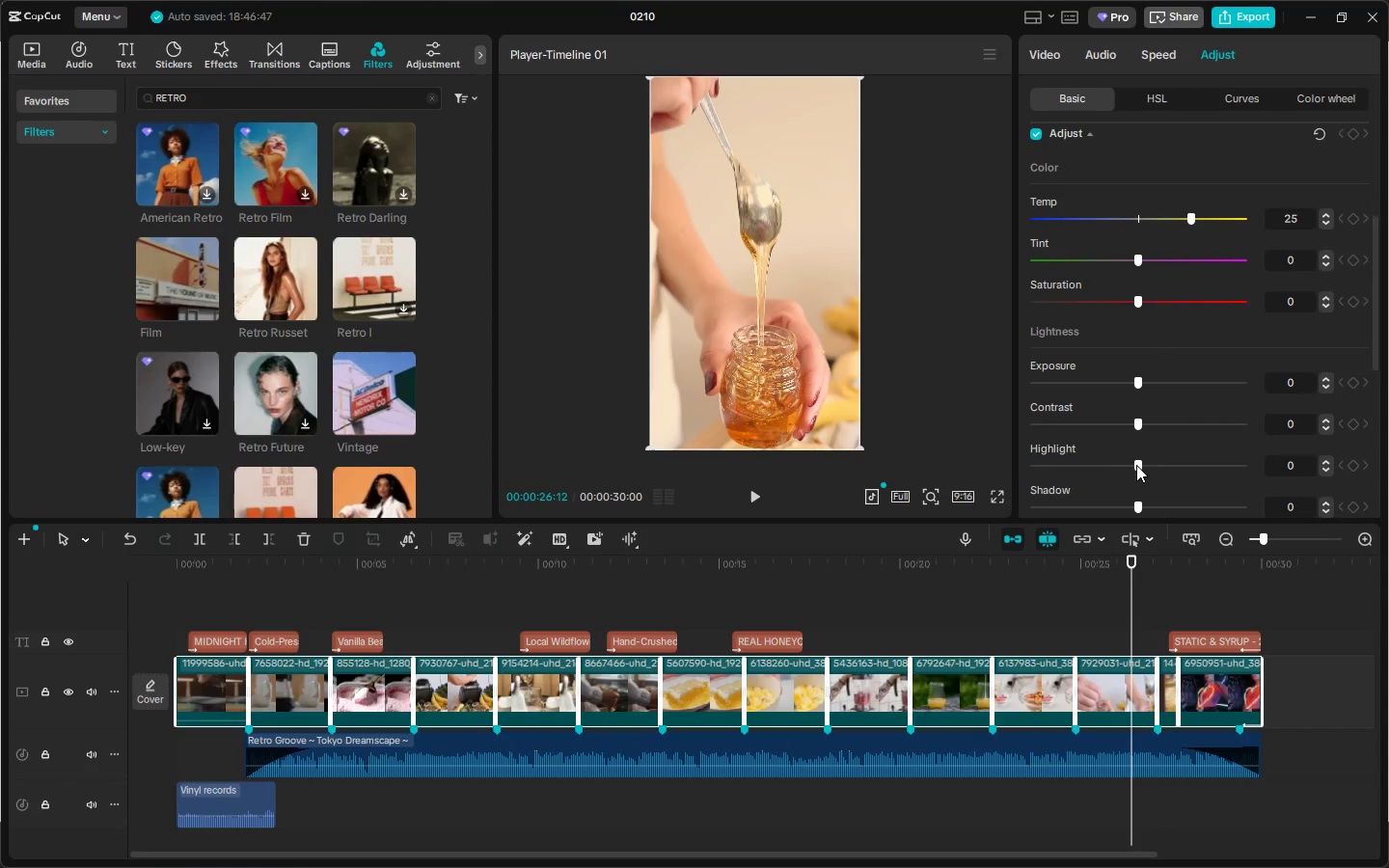 
left_click_drag(start_coordinate=[1140, 464], to_coordinate=[1163, 464])
 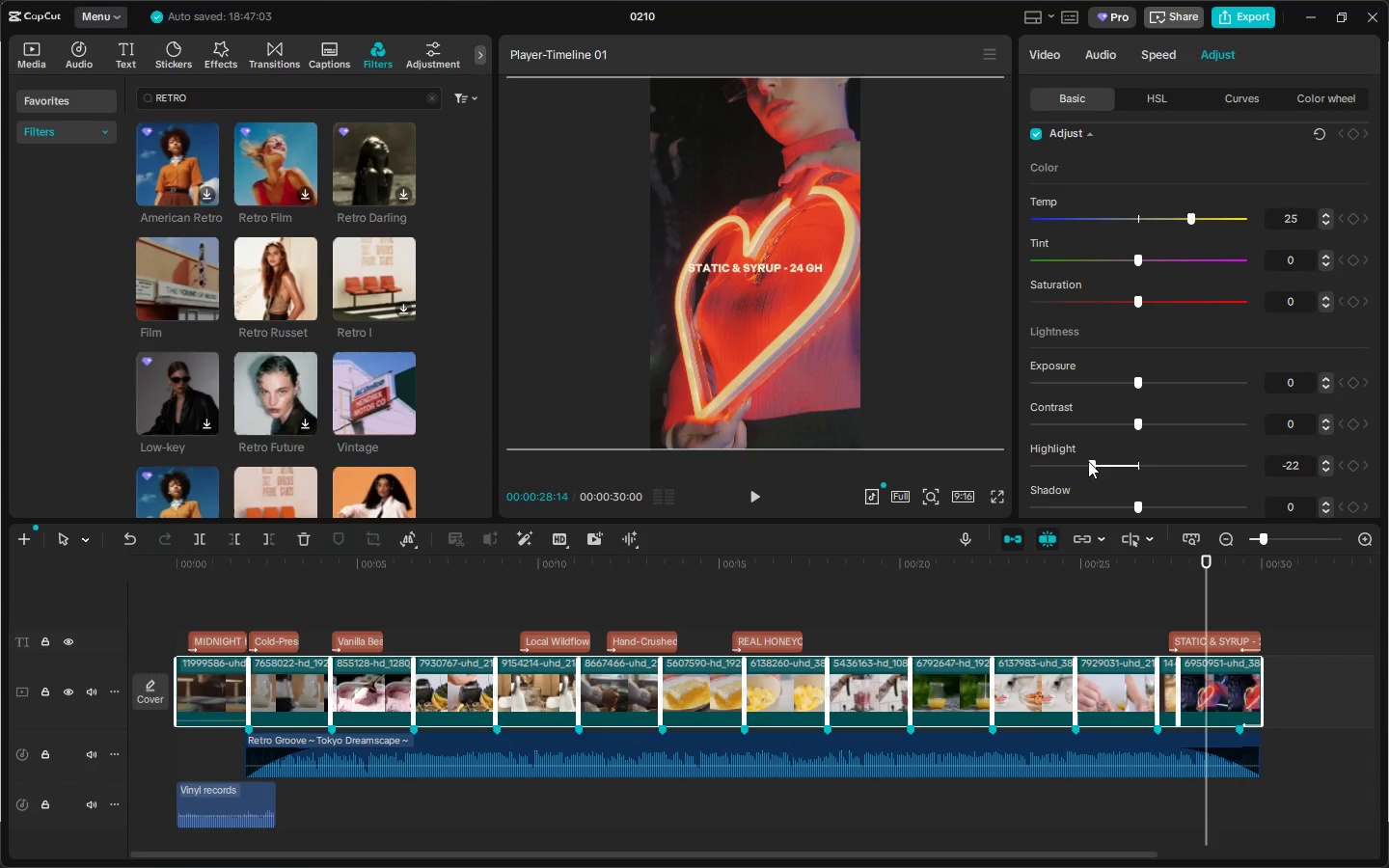 
wait(12.25)
 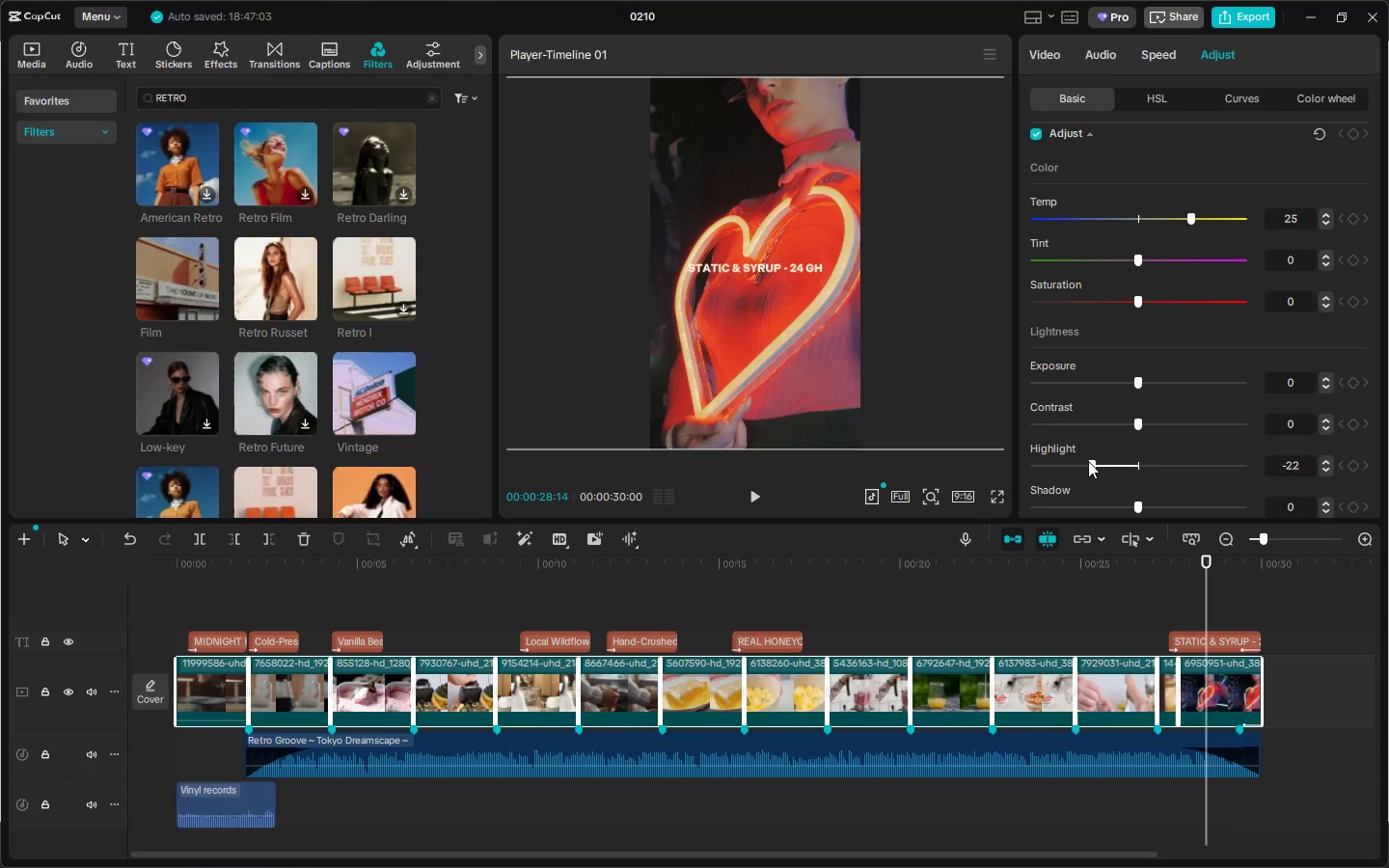 
left_click_drag(start_coordinate=[1182, 459], to_coordinate=[1158, 459])
 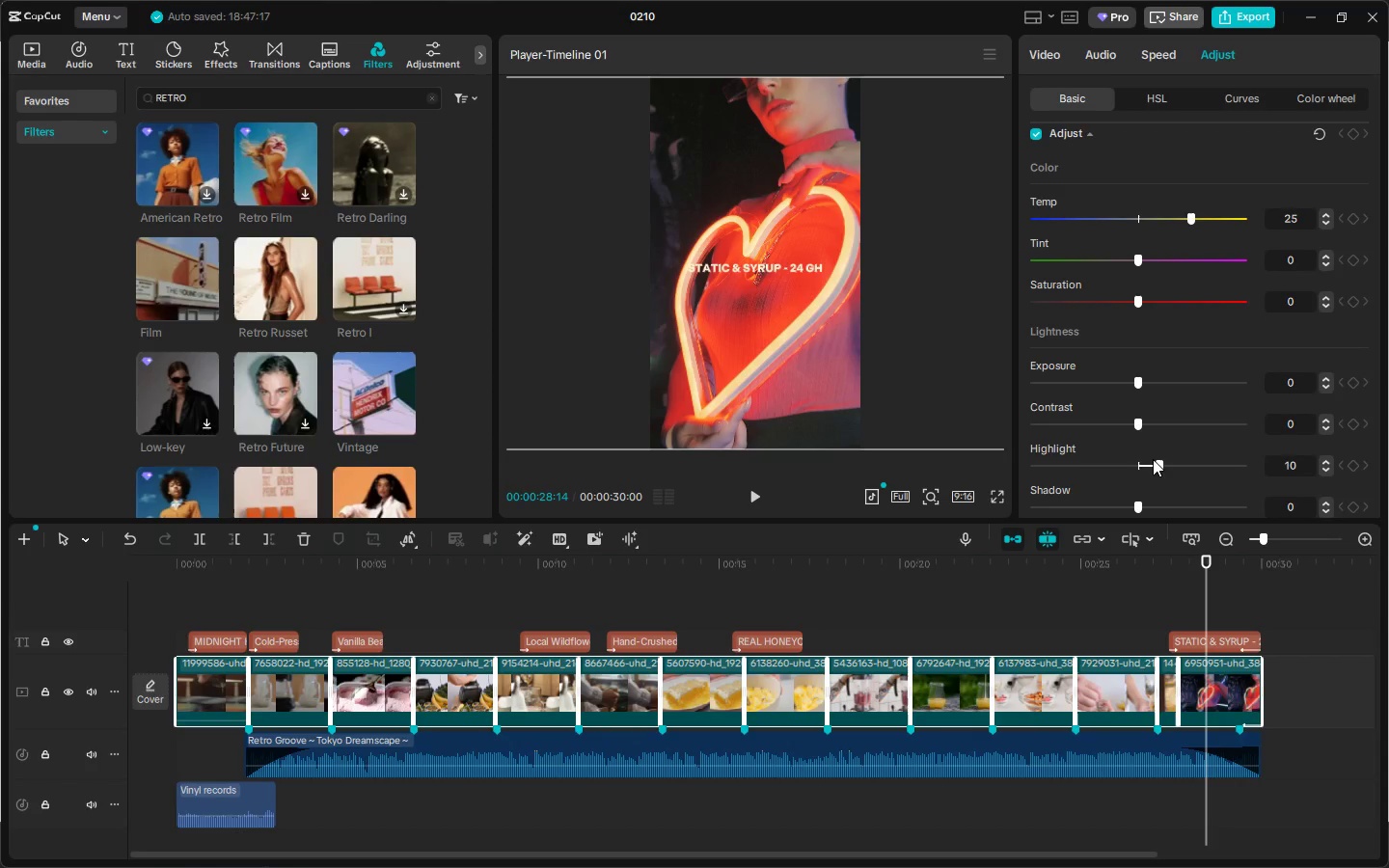 
wait(20.38)
 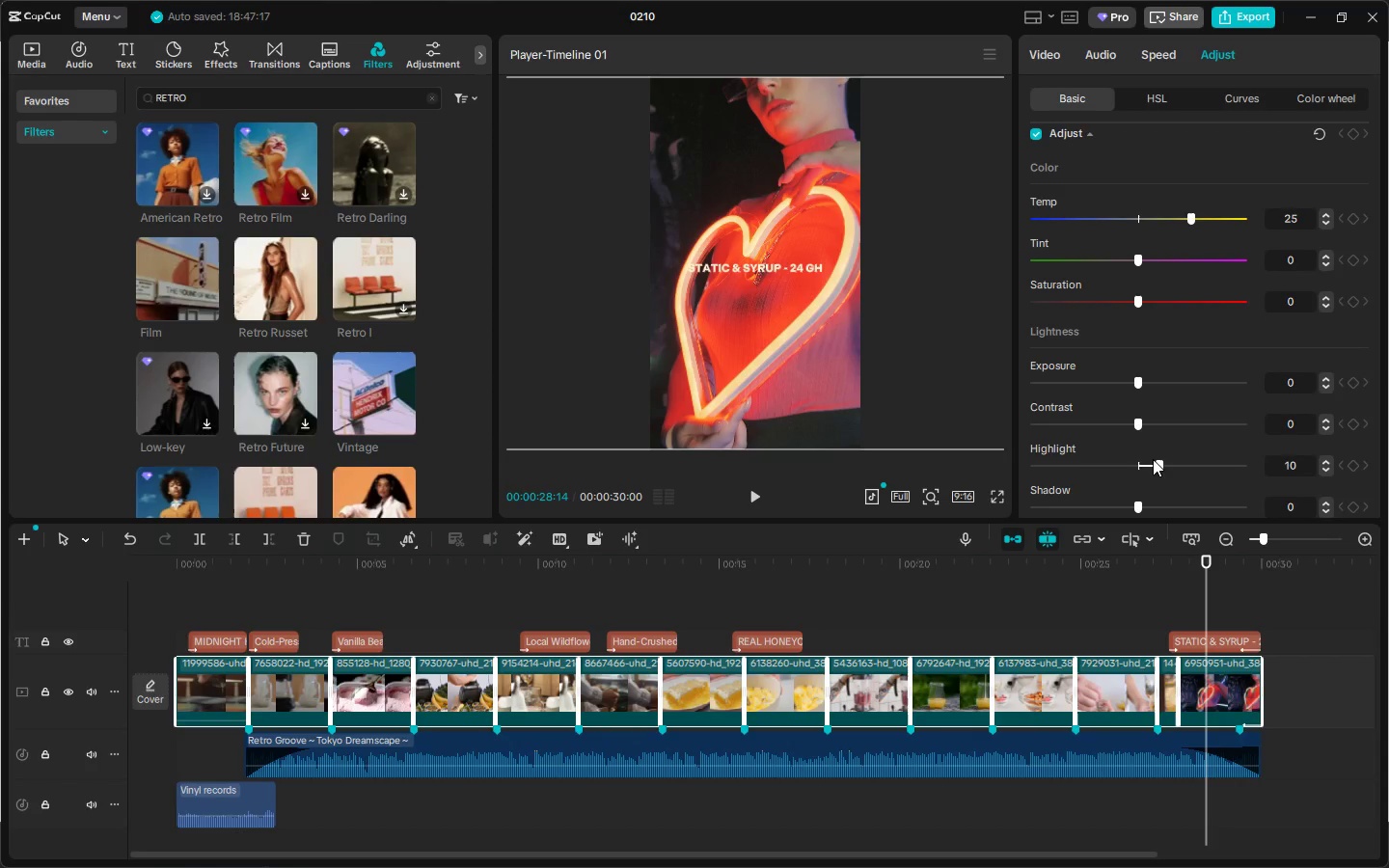 
scroll: coordinate [1185, 336], scroll_direction: down, amount: 72.0
 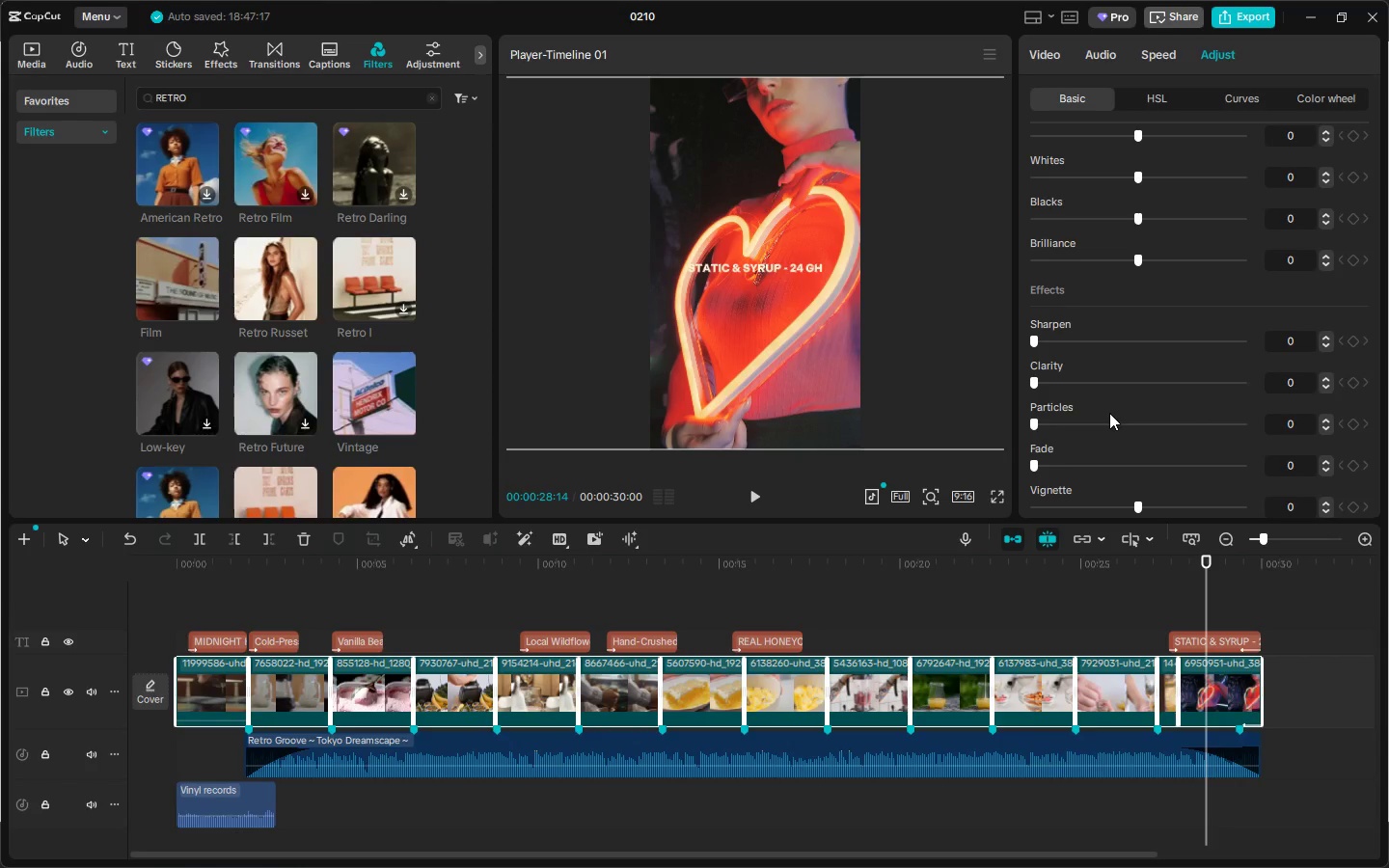 
scroll: coordinate [1110, 404], scroll_direction: up, amount: 17.0
 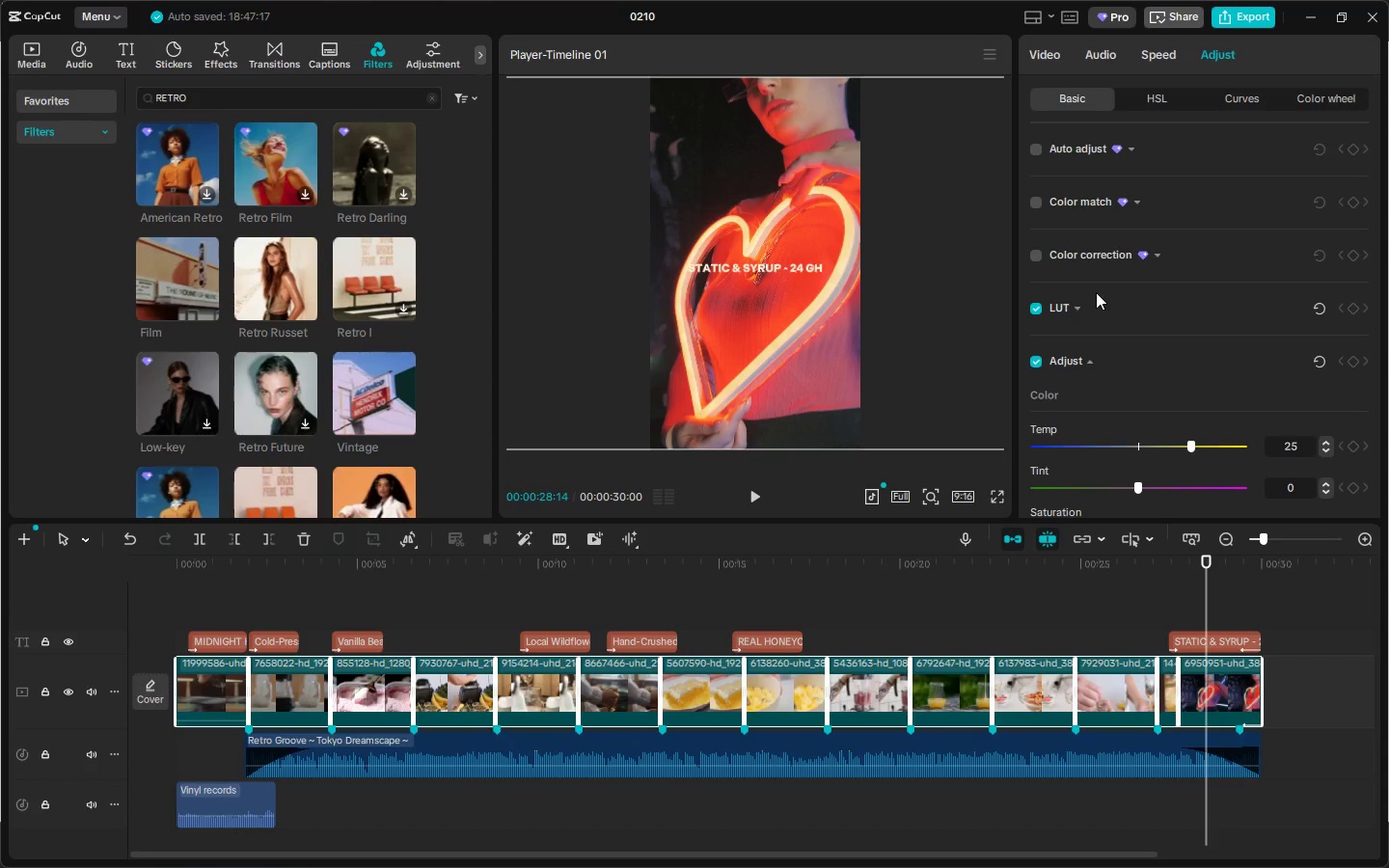 
wait(11.39)
 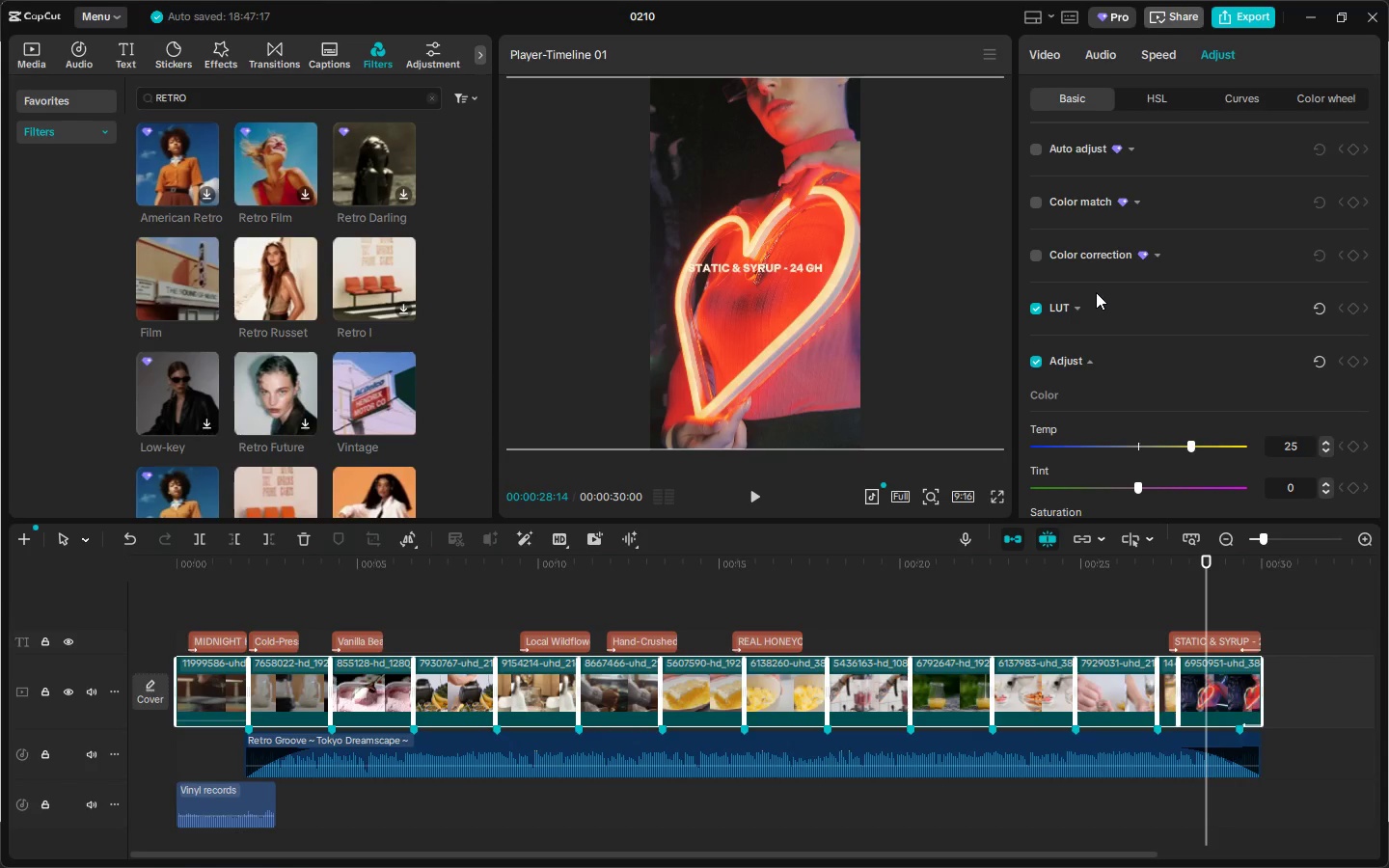 
scroll: coordinate [1168, 290], scroll_direction: down, amount: 10.0
 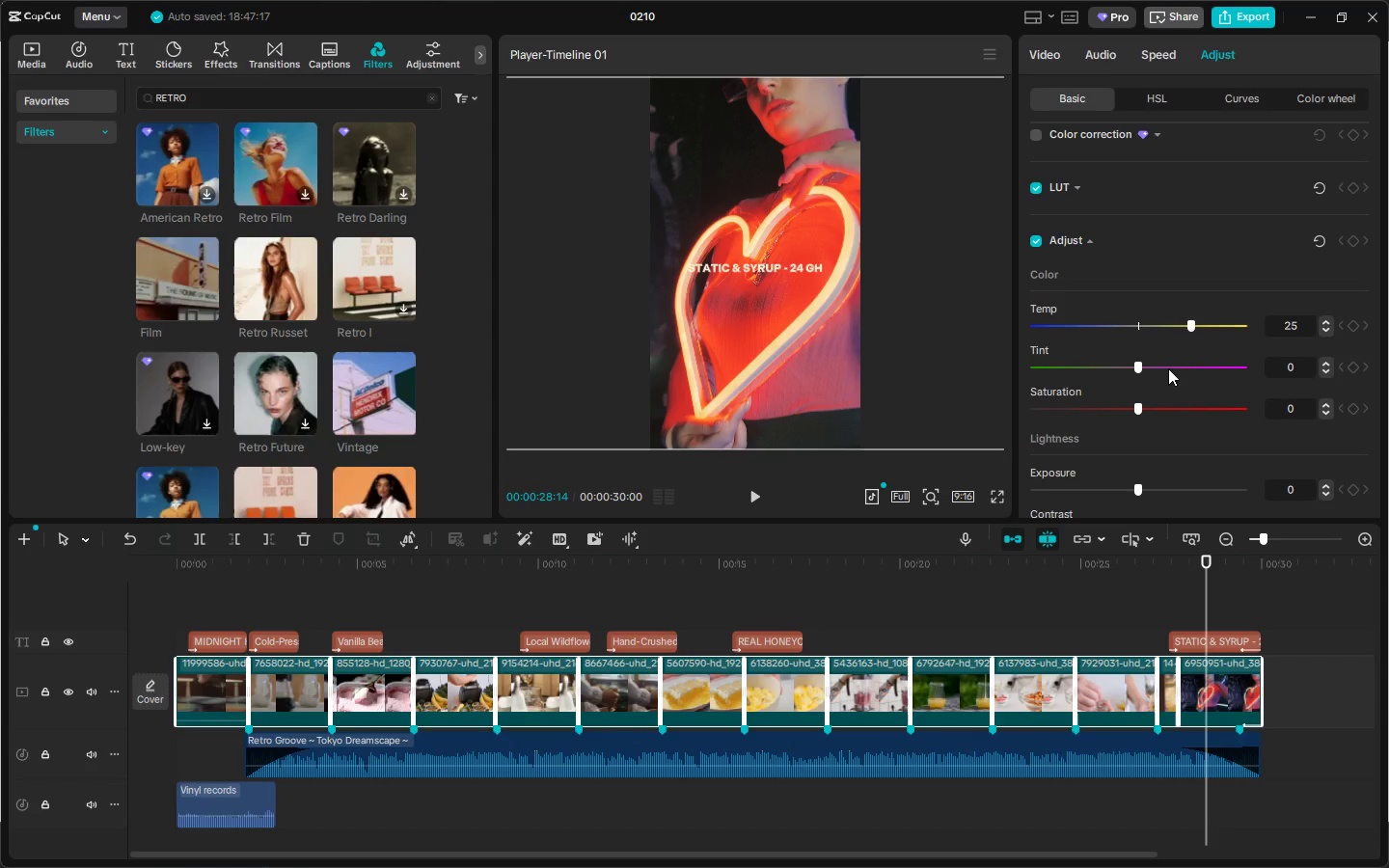 
left_click_drag(start_coordinate=[1135, 366], to_coordinate=[1147, 367])
 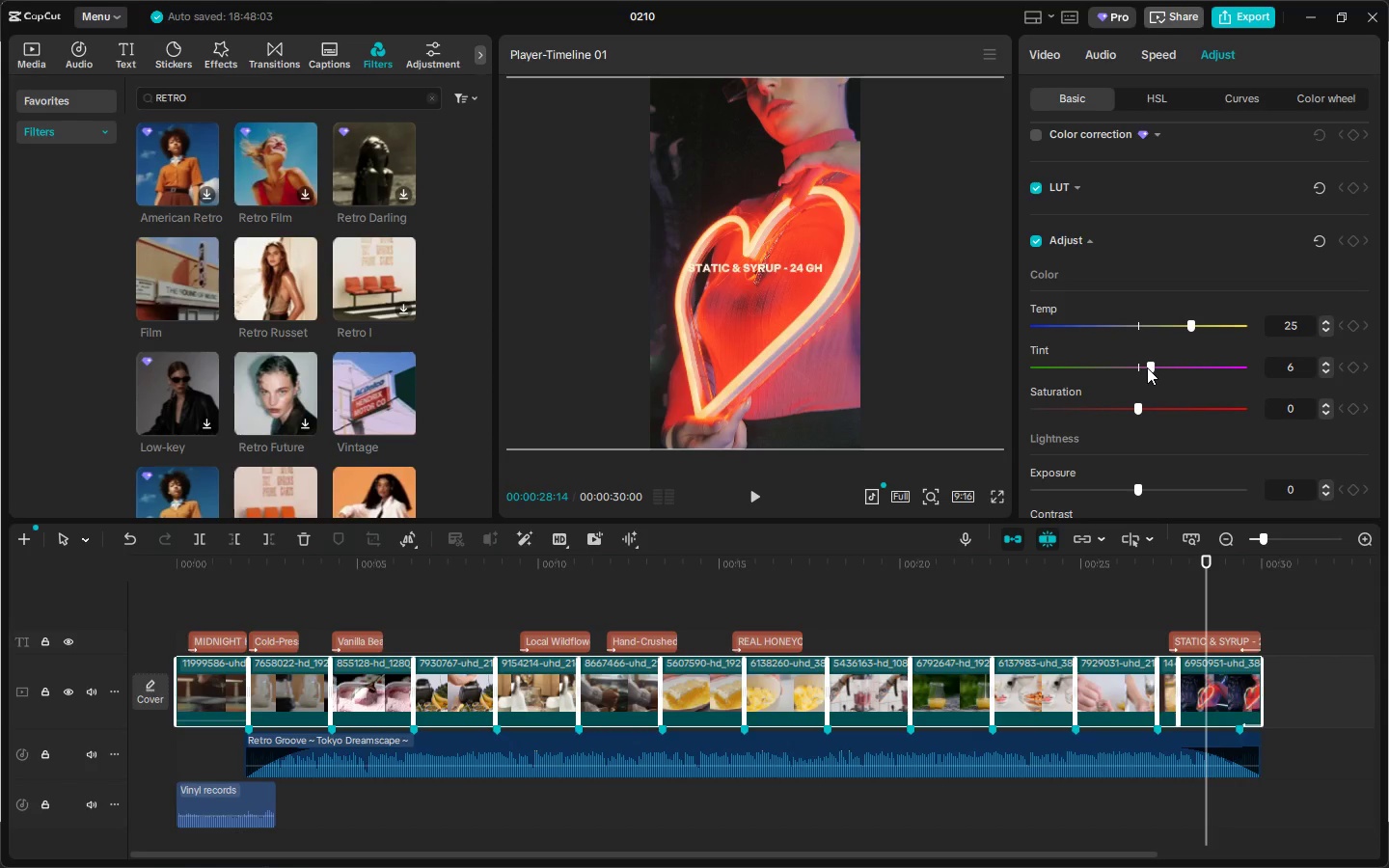 
wait(6.78)
 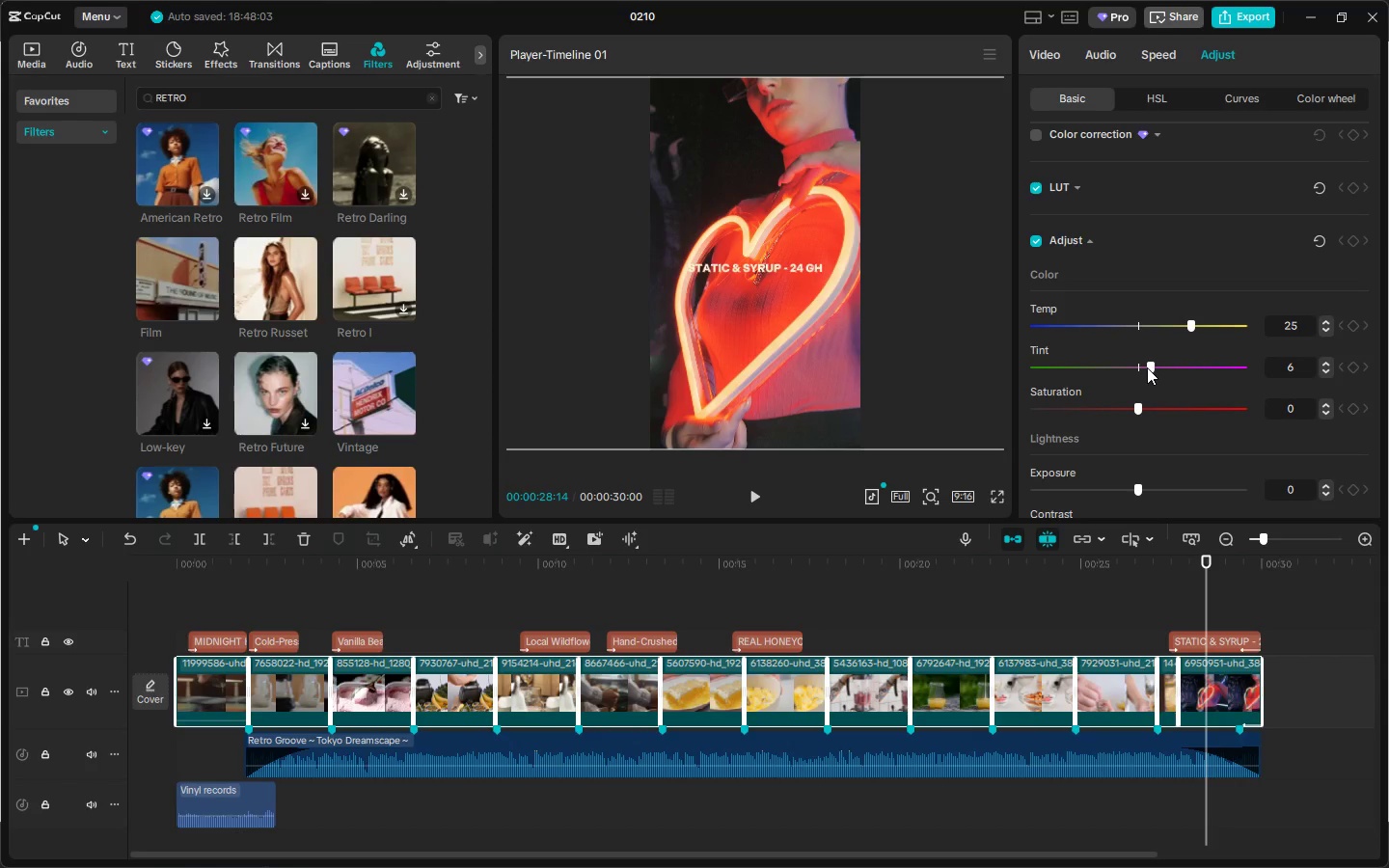 
scroll: coordinate [1132, 463], scroll_direction: down, amount: 4.0
 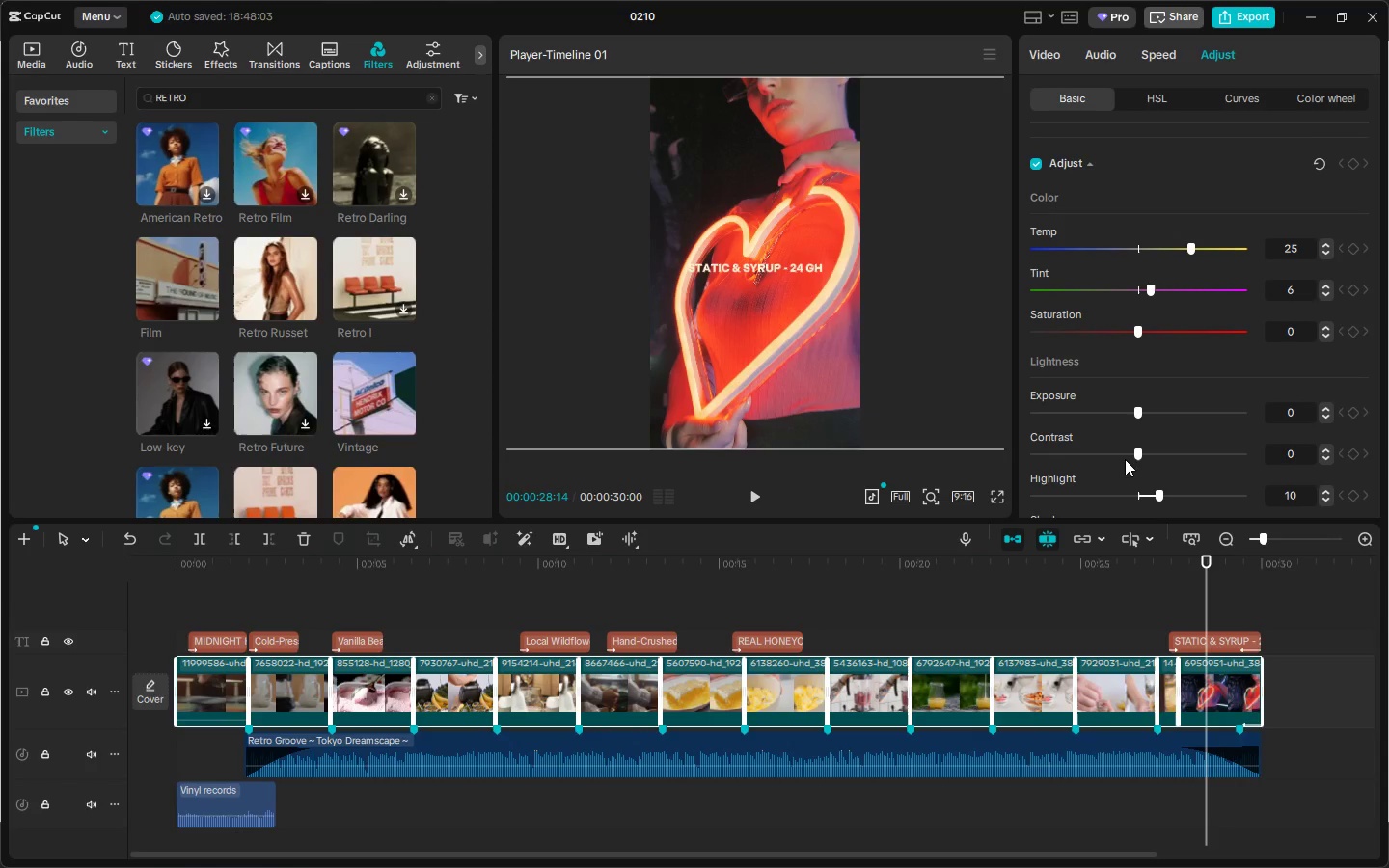 
left_click_drag(start_coordinate=[1137, 455], to_coordinate=[1125, 455])
 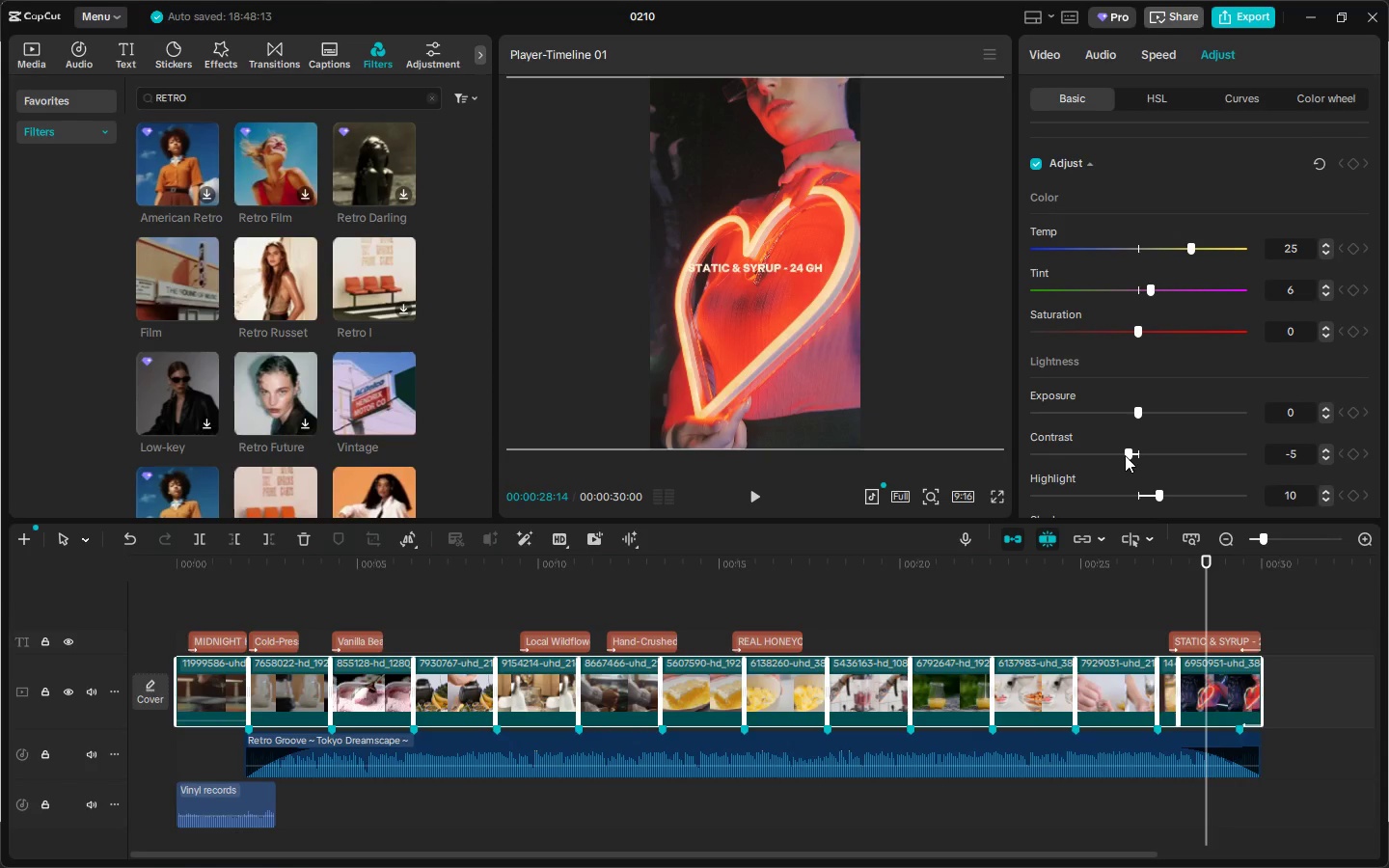 
wait(6.89)
 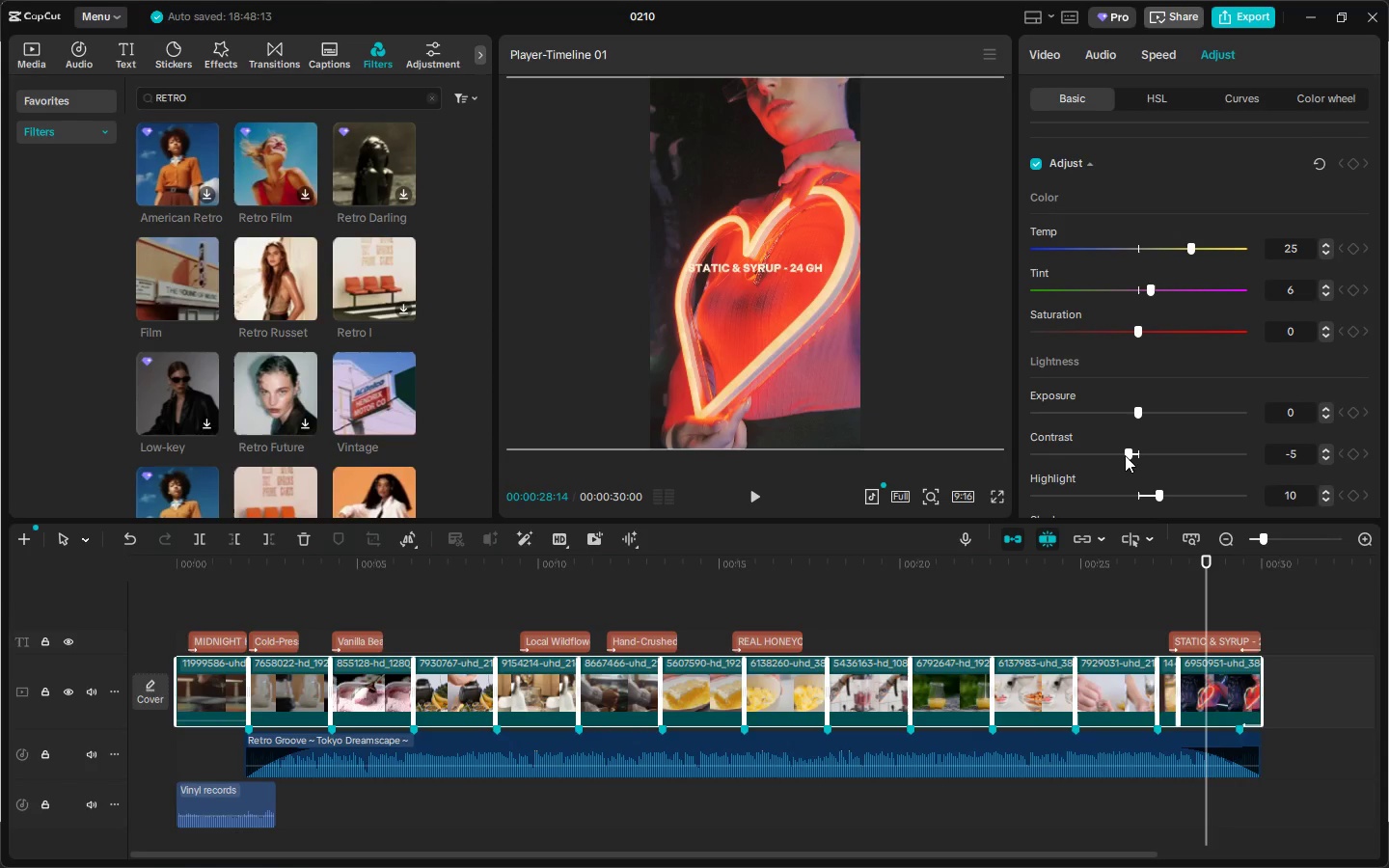 
scroll: coordinate [1151, 355], scroll_direction: down, amount: 4.0
 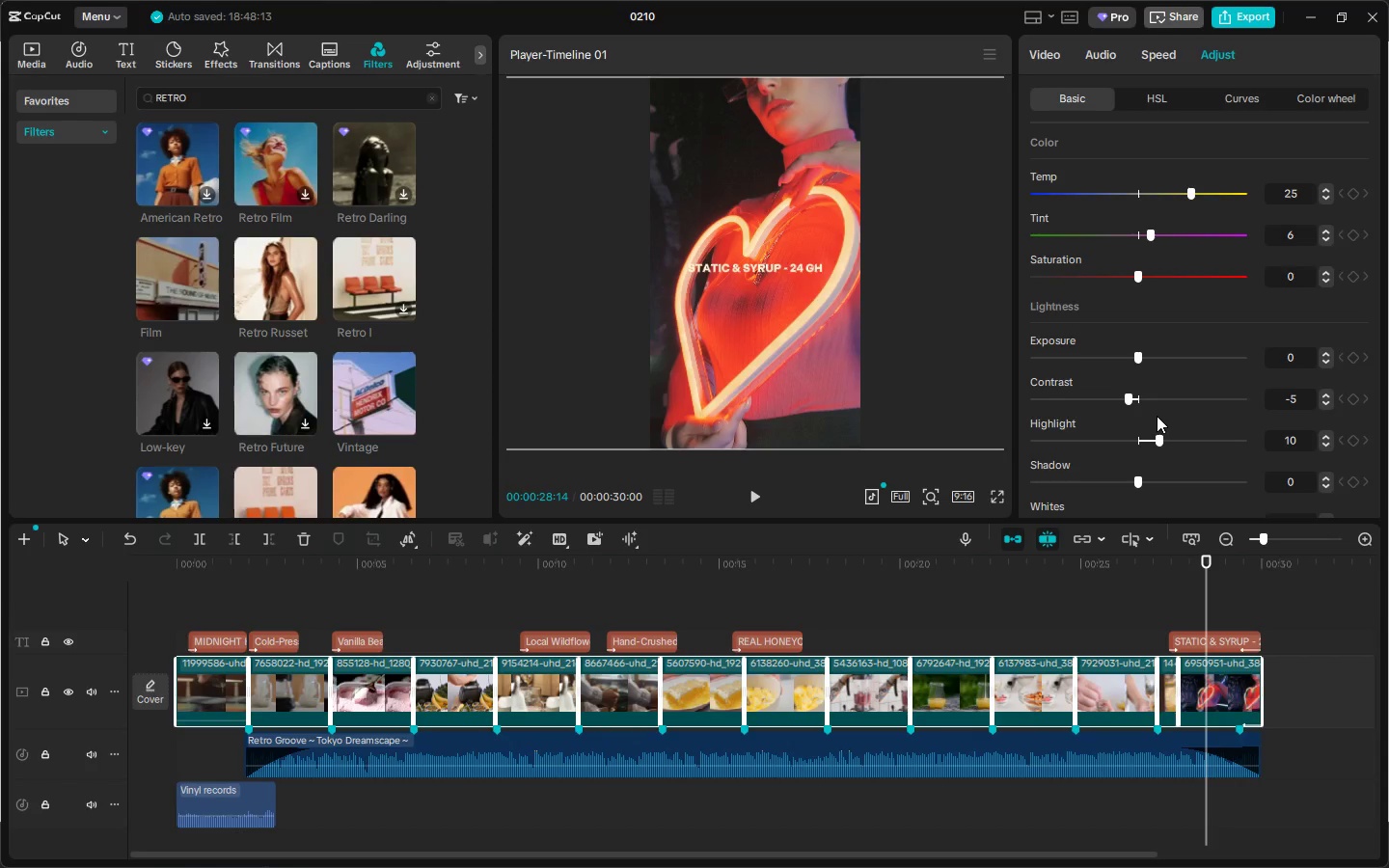 
wait(16.85)
 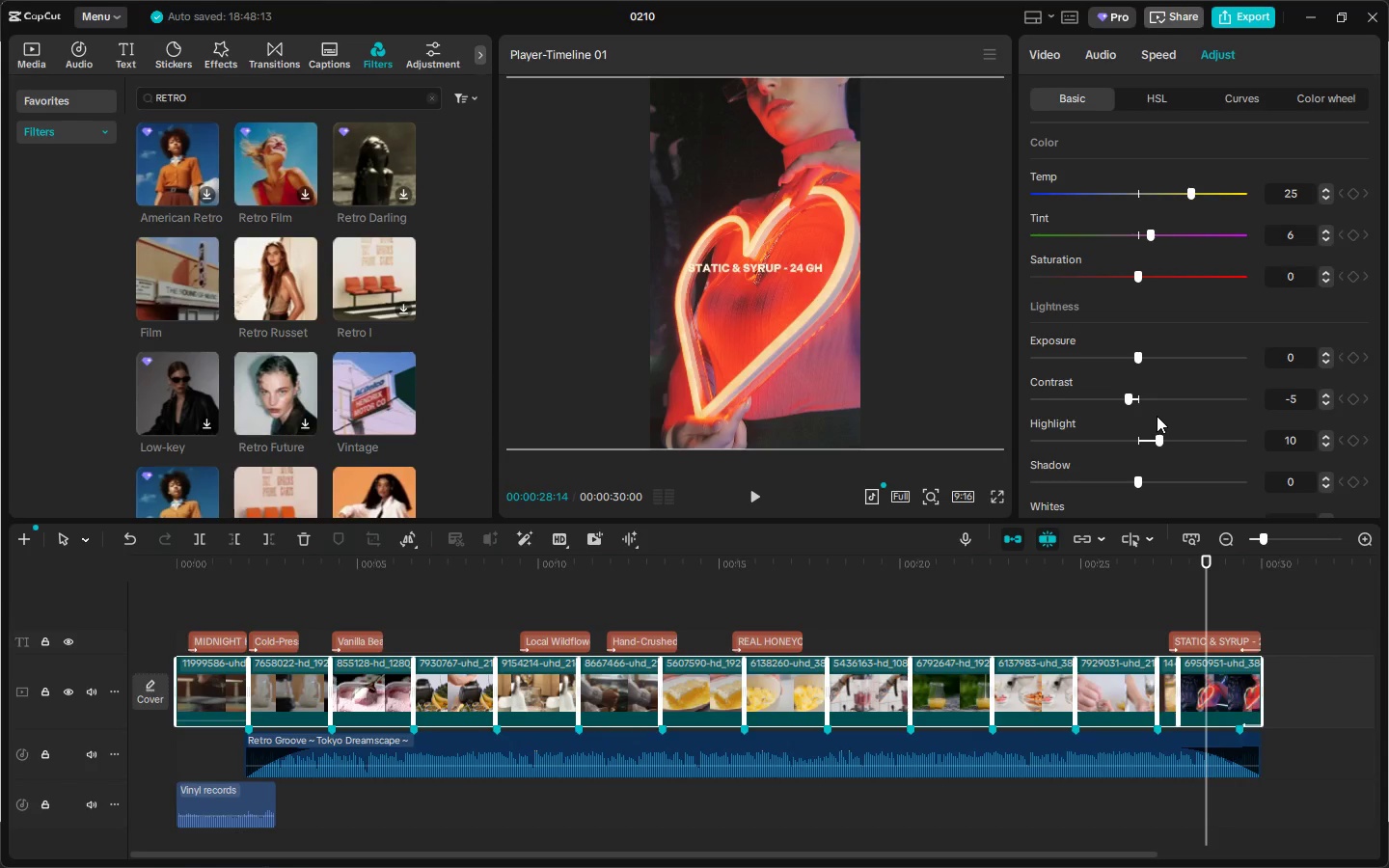 
scroll: coordinate [1129, 463], scroll_direction: down, amount: 16.0
 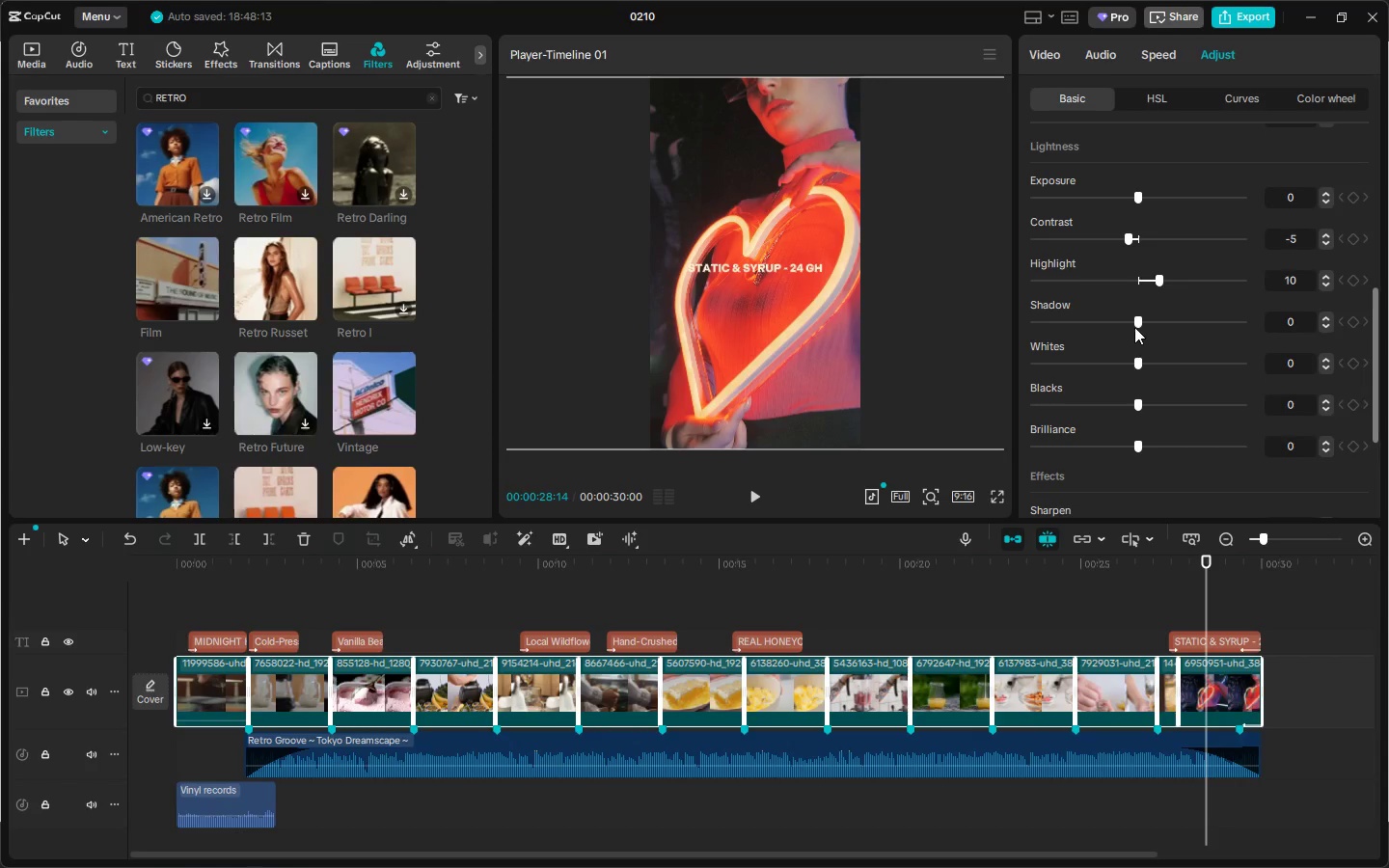 
left_click_drag(start_coordinate=[1139, 325], to_coordinate=[1167, 325])
 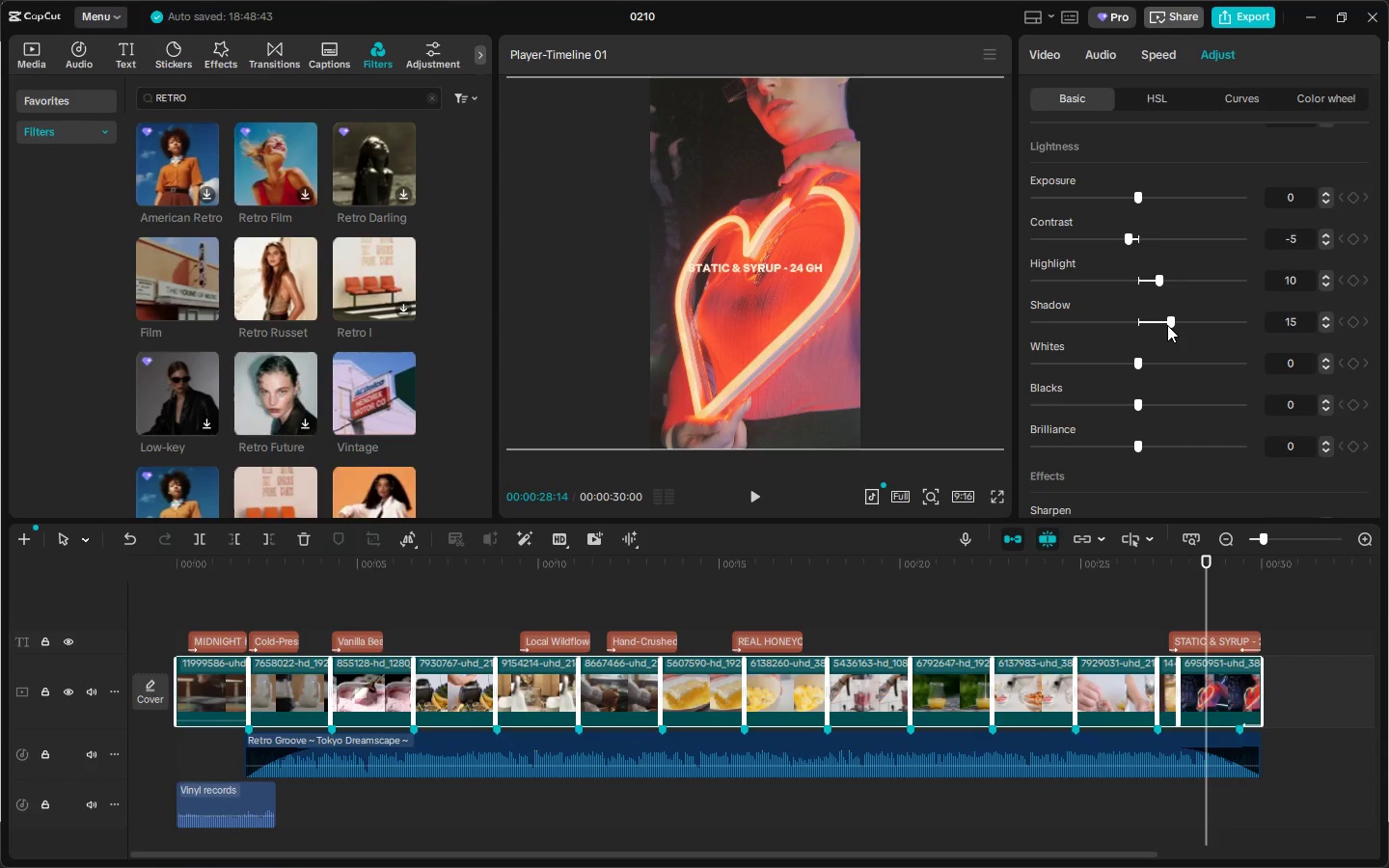 
wait(6.97)
 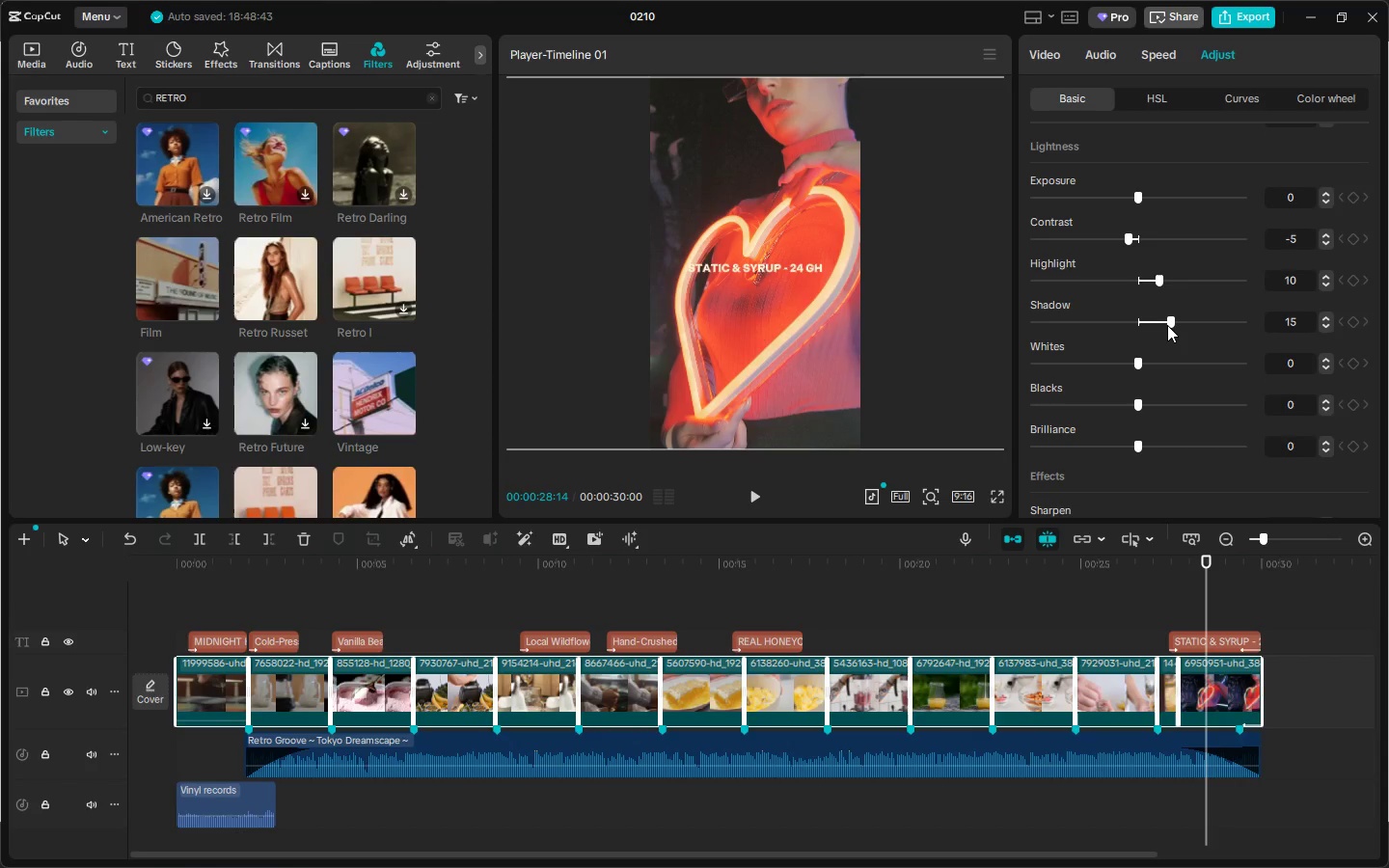 
scroll: coordinate [1167, 325], scroll_direction: down, amount: 3.0
 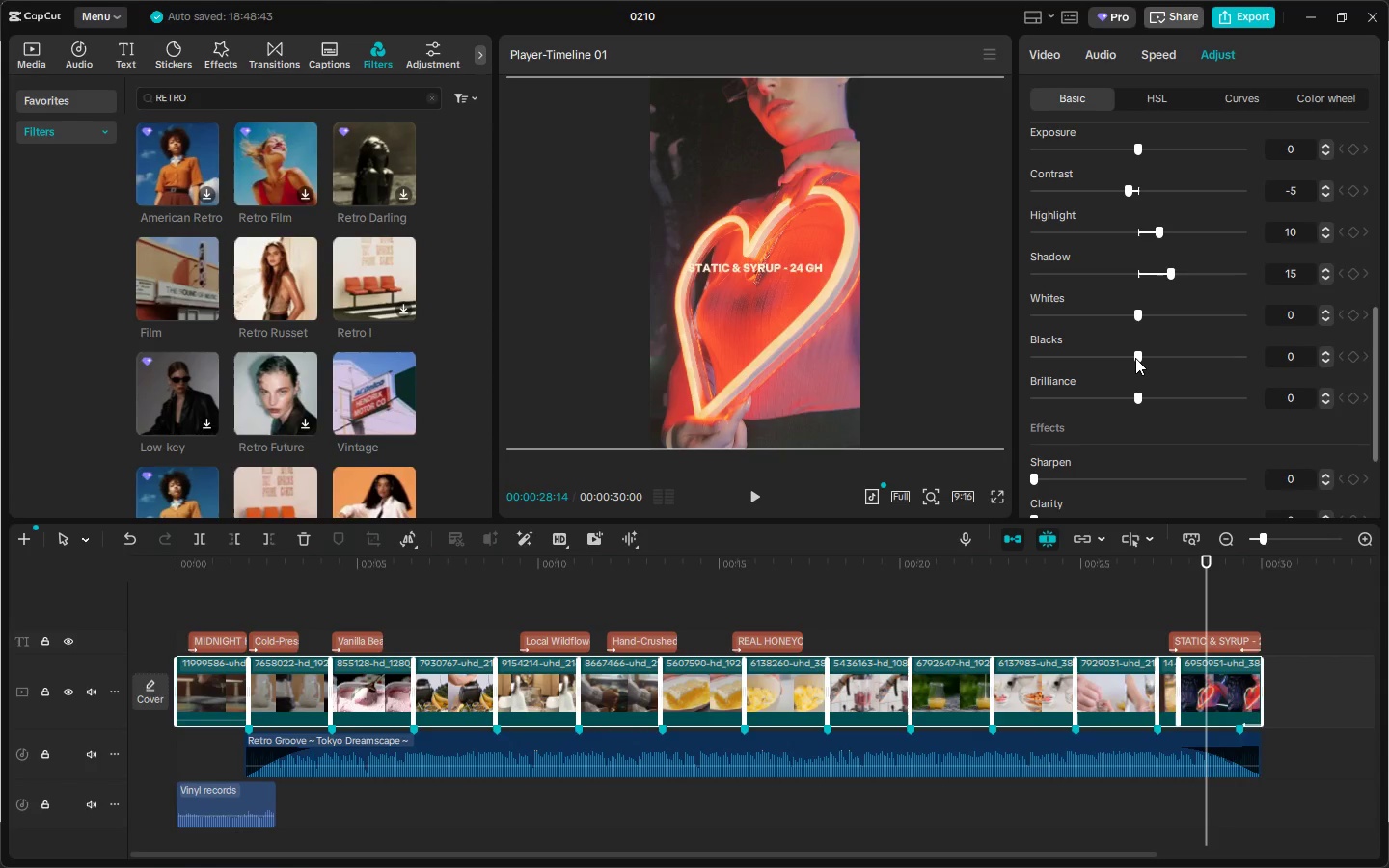 
left_click_drag(start_coordinate=[1135, 358], to_coordinate=[1151, 358])
 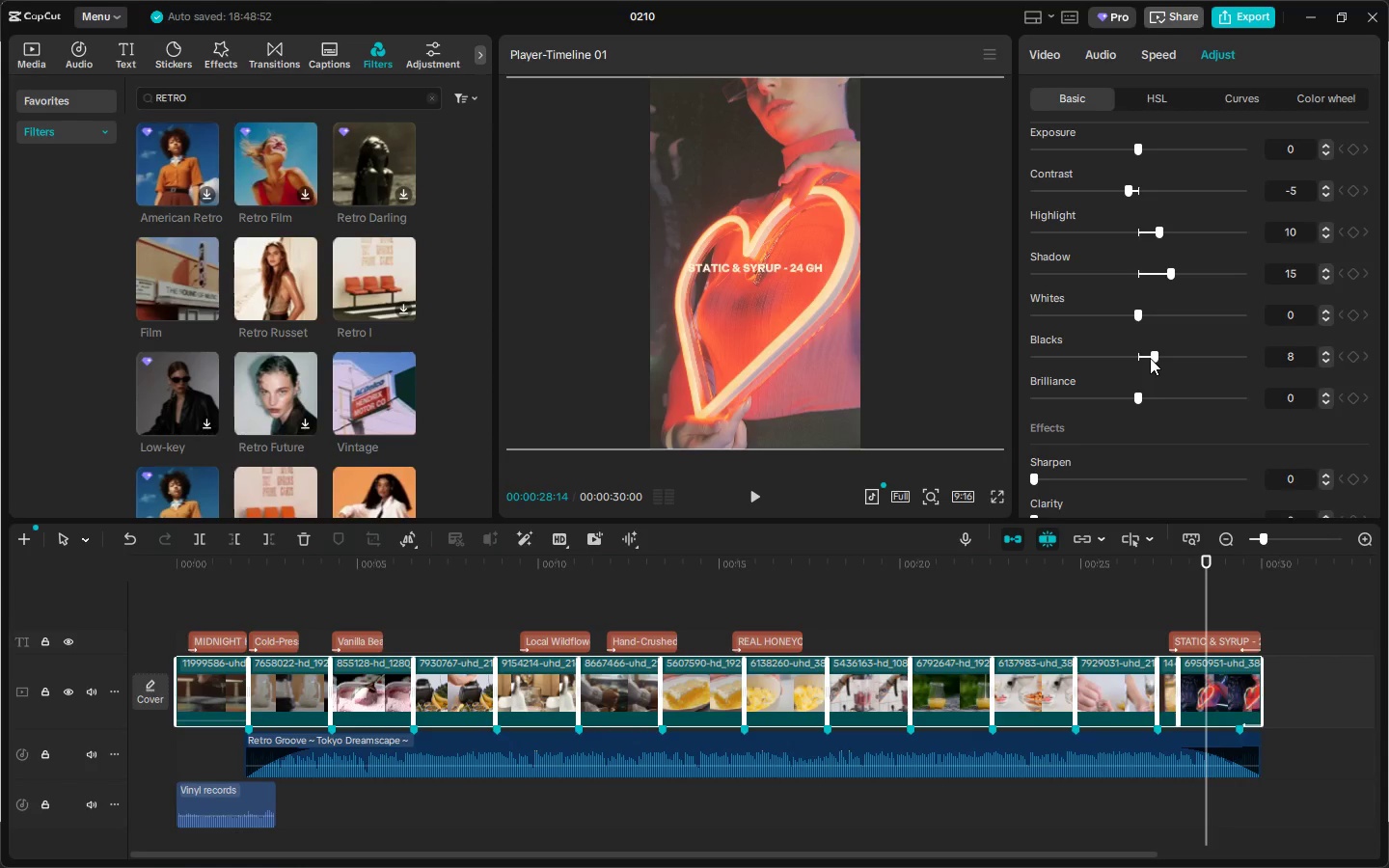 
scroll: coordinate [1150, 358], scroll_direction: down, amount: 4.0
 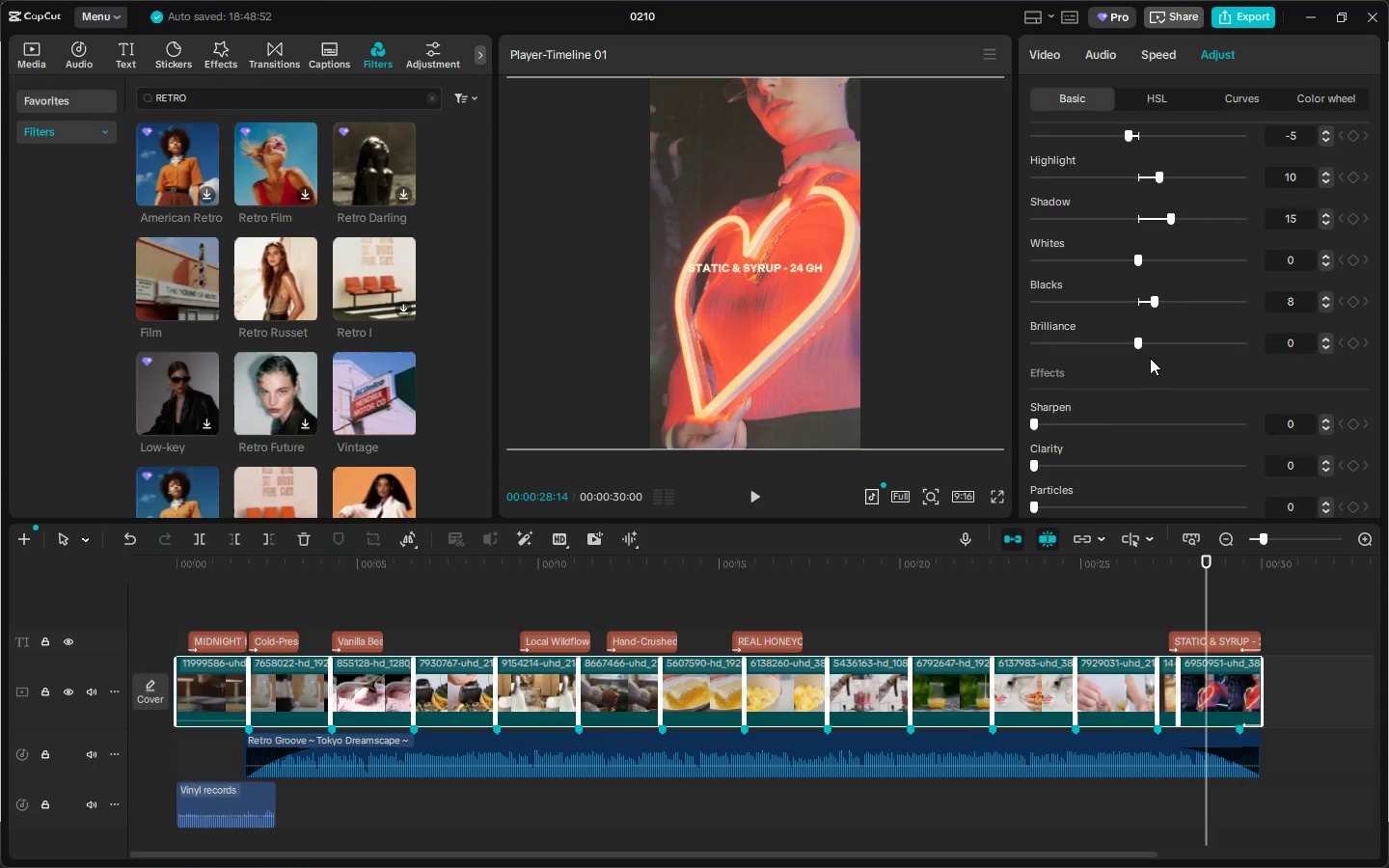 
left_click([1233, 100])
 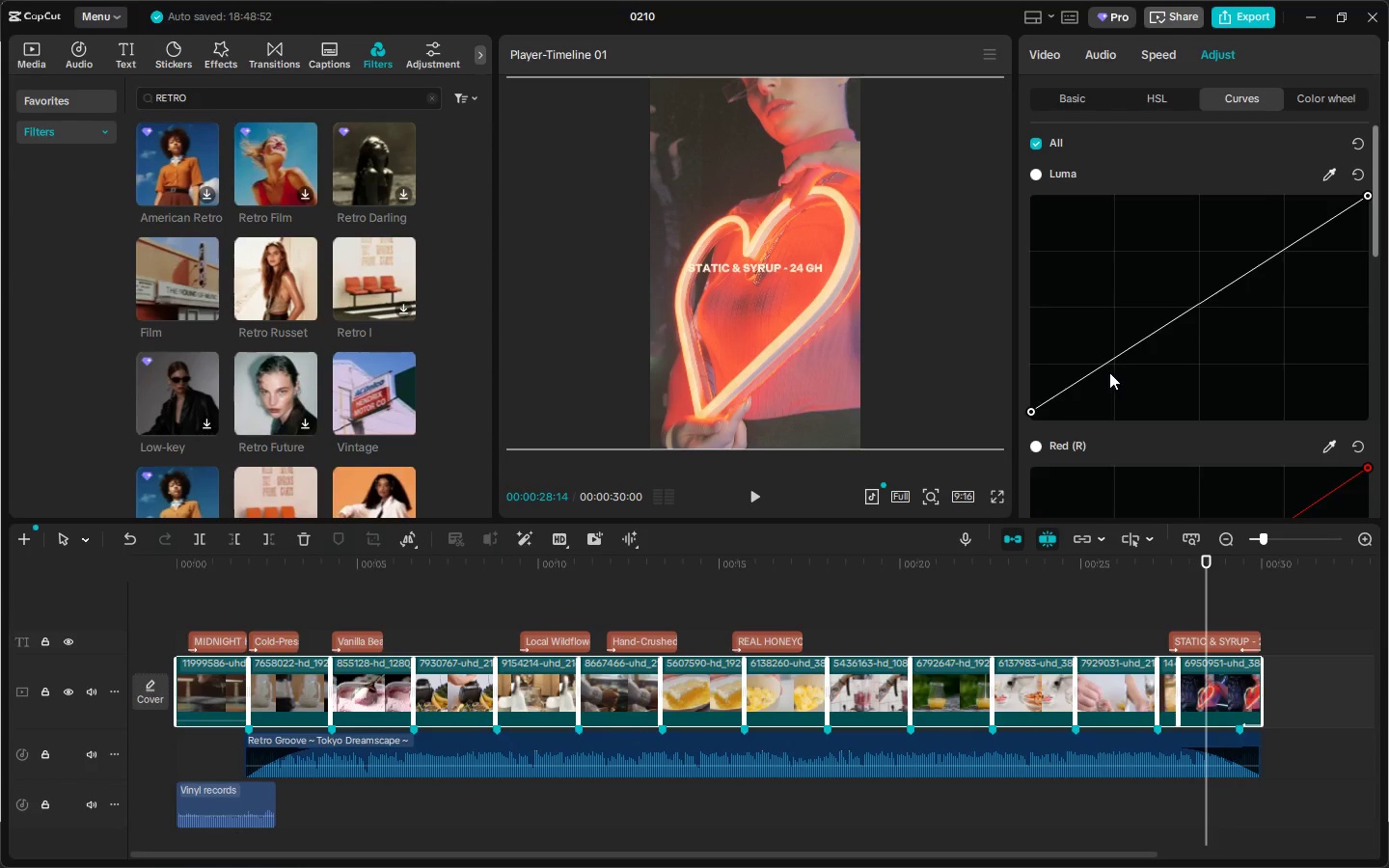 
scroll: coordinate [1110, 348], scroll_direction: down, amount: 43.0
 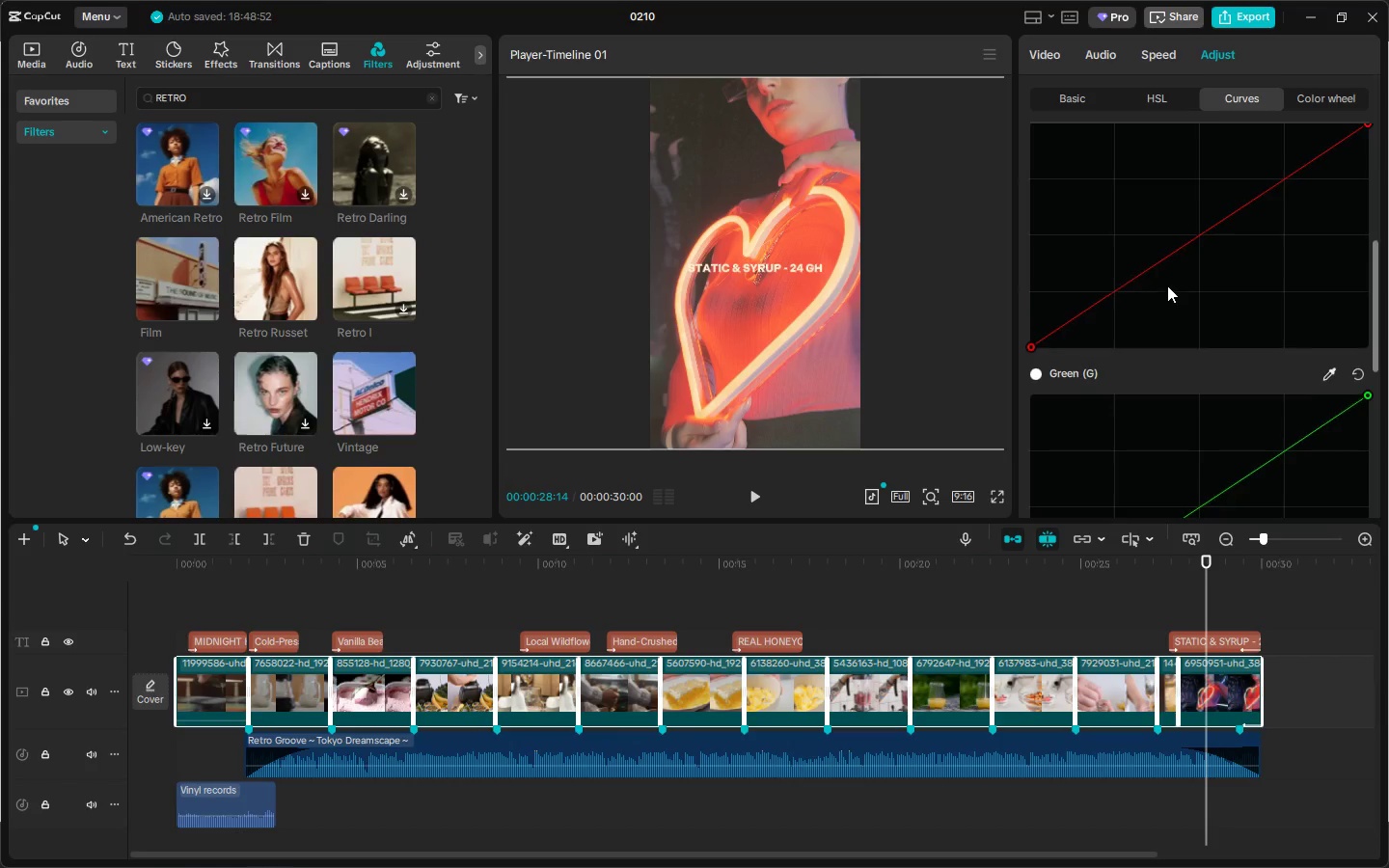 
scroll: coordinate [1167, 285], scroll_direction: up, amount: 3.0
 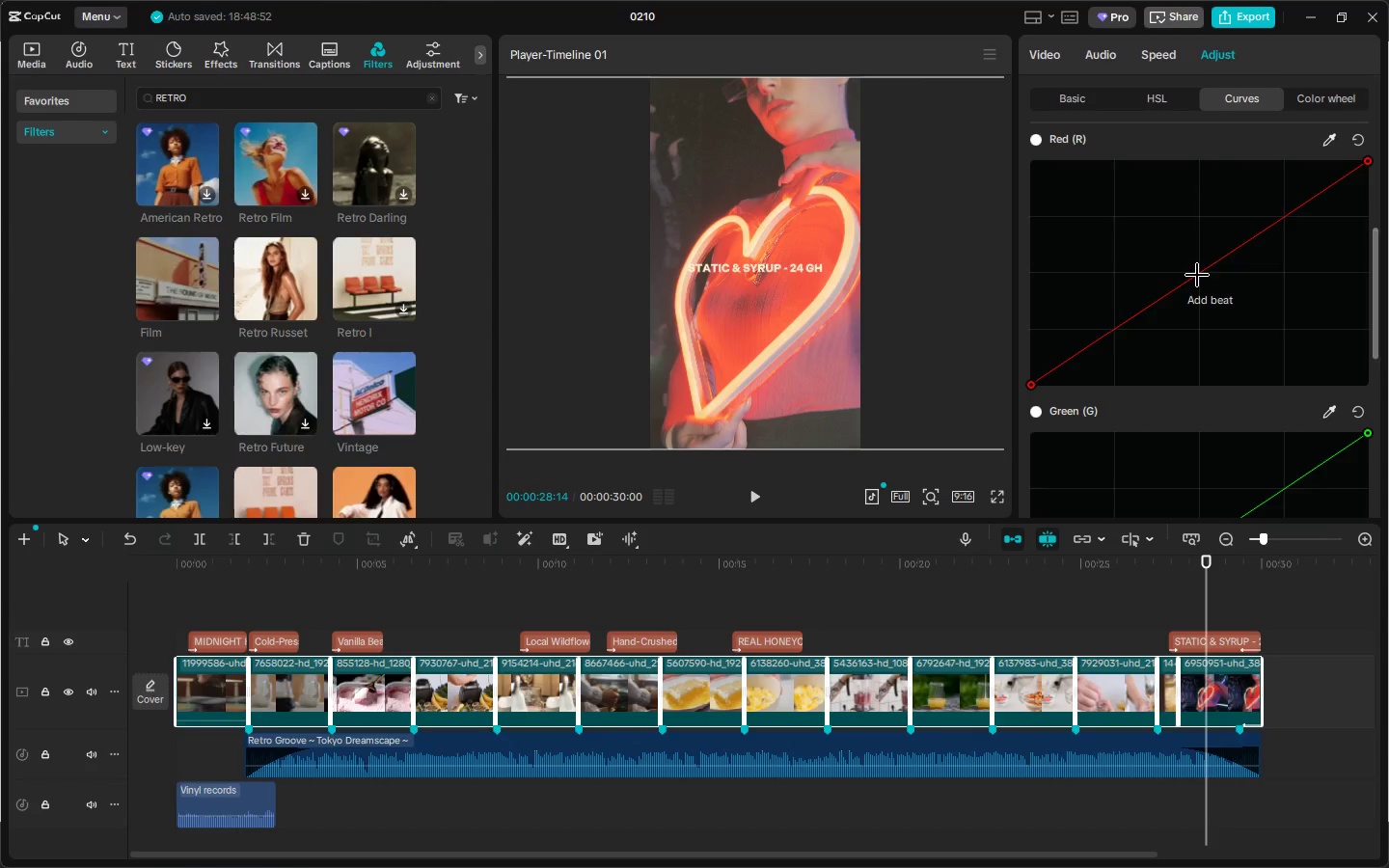 
left_click_drag(start_coordinate=[1197, 275], to_coordinate=[1193, 269])
 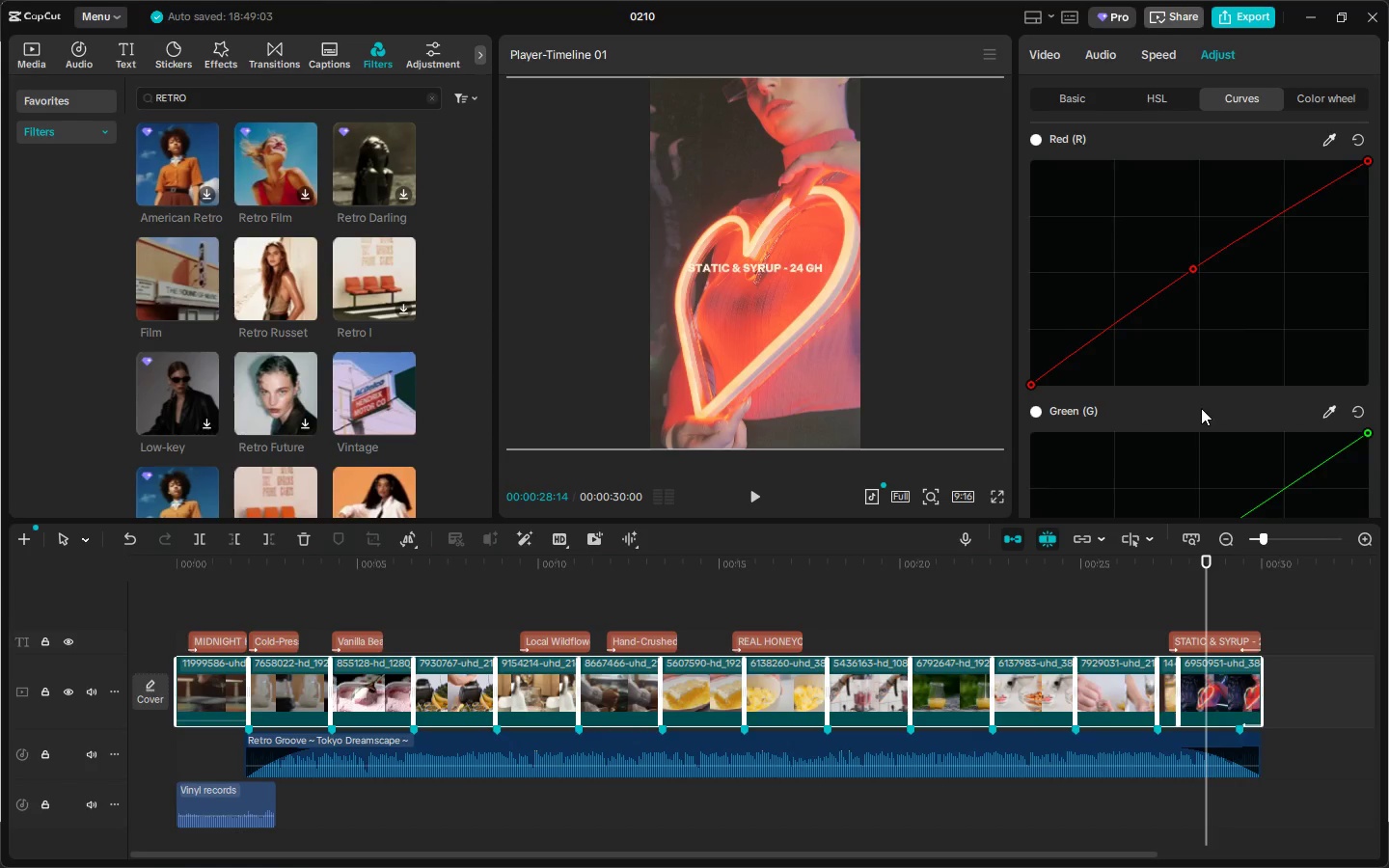 
scroll: coordinate [1196, 399], scroll_direction: down, amount: 58.0
 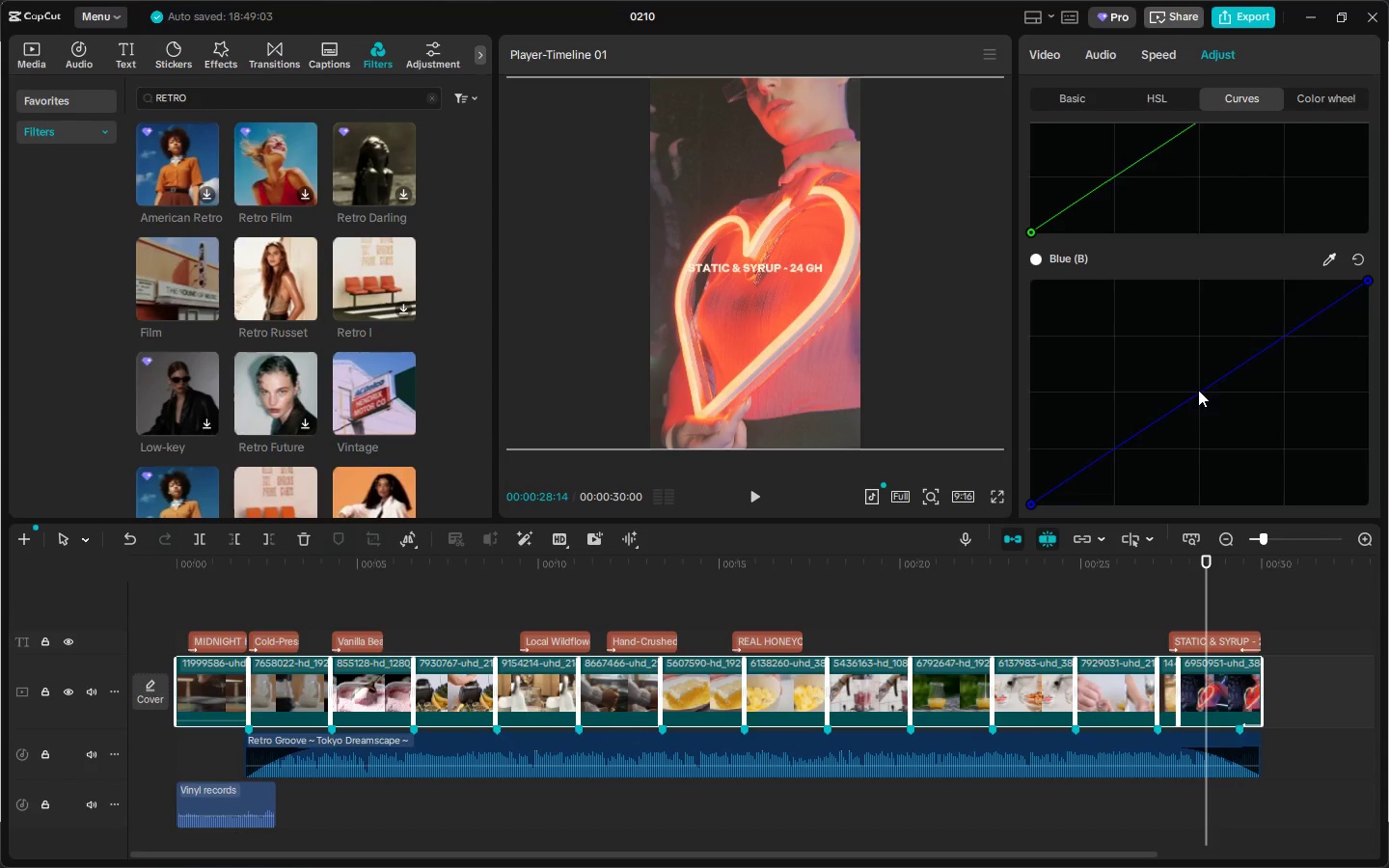 
left_click_drag(start_coordinate=[1198, 392], to_coordinate=[1194, 384])
 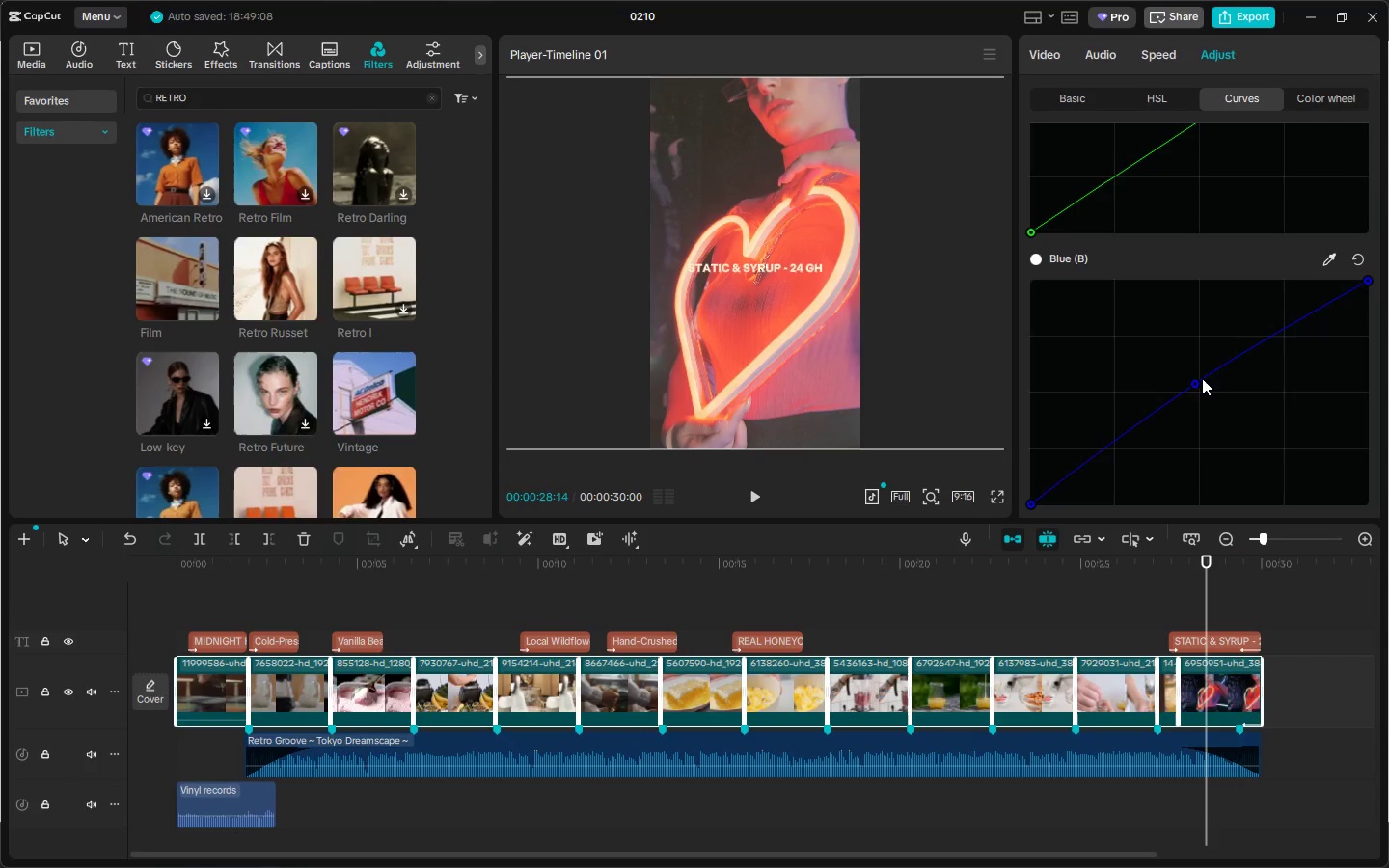 
wait(9.14)
 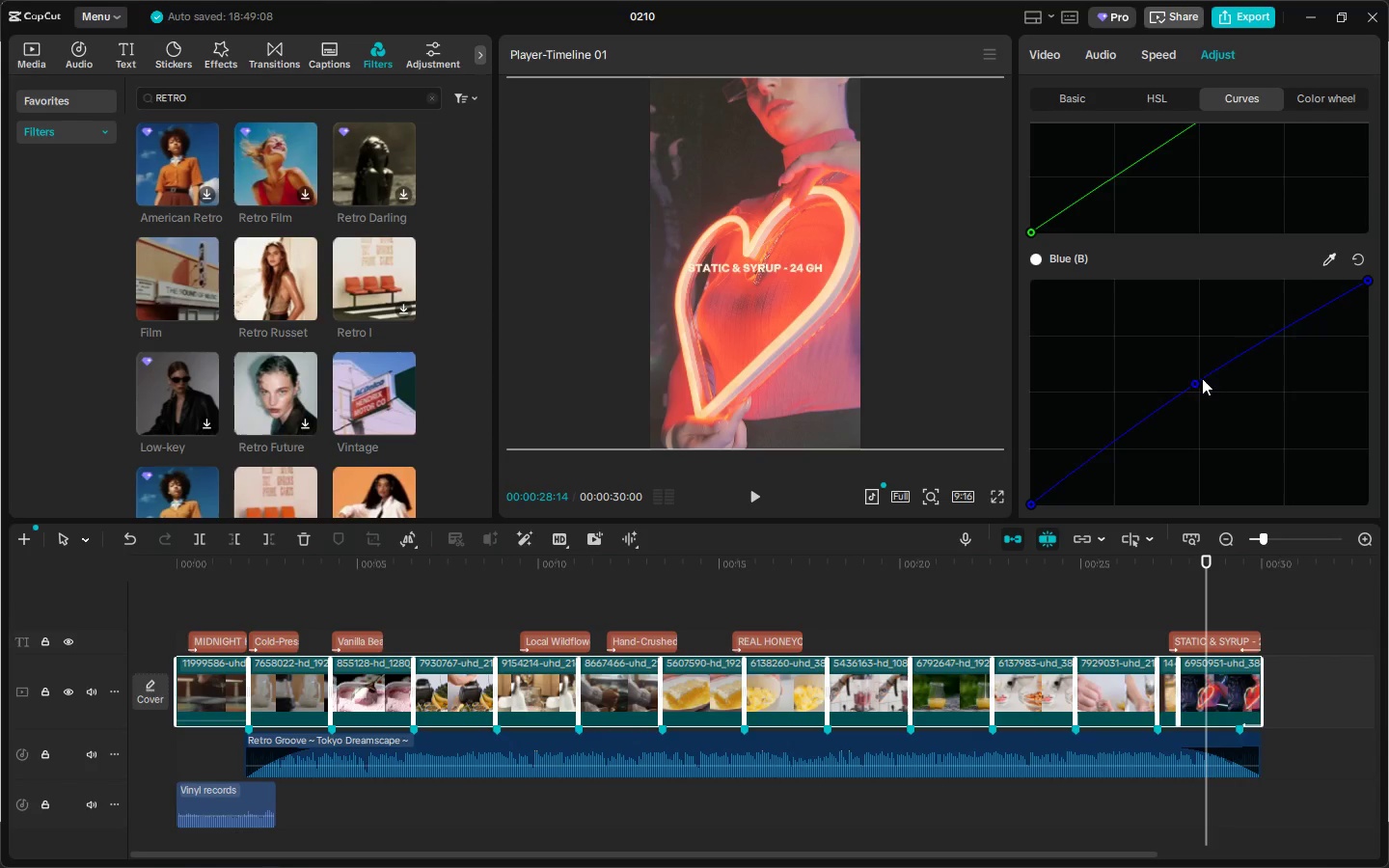 
left_click([1164, 99])
 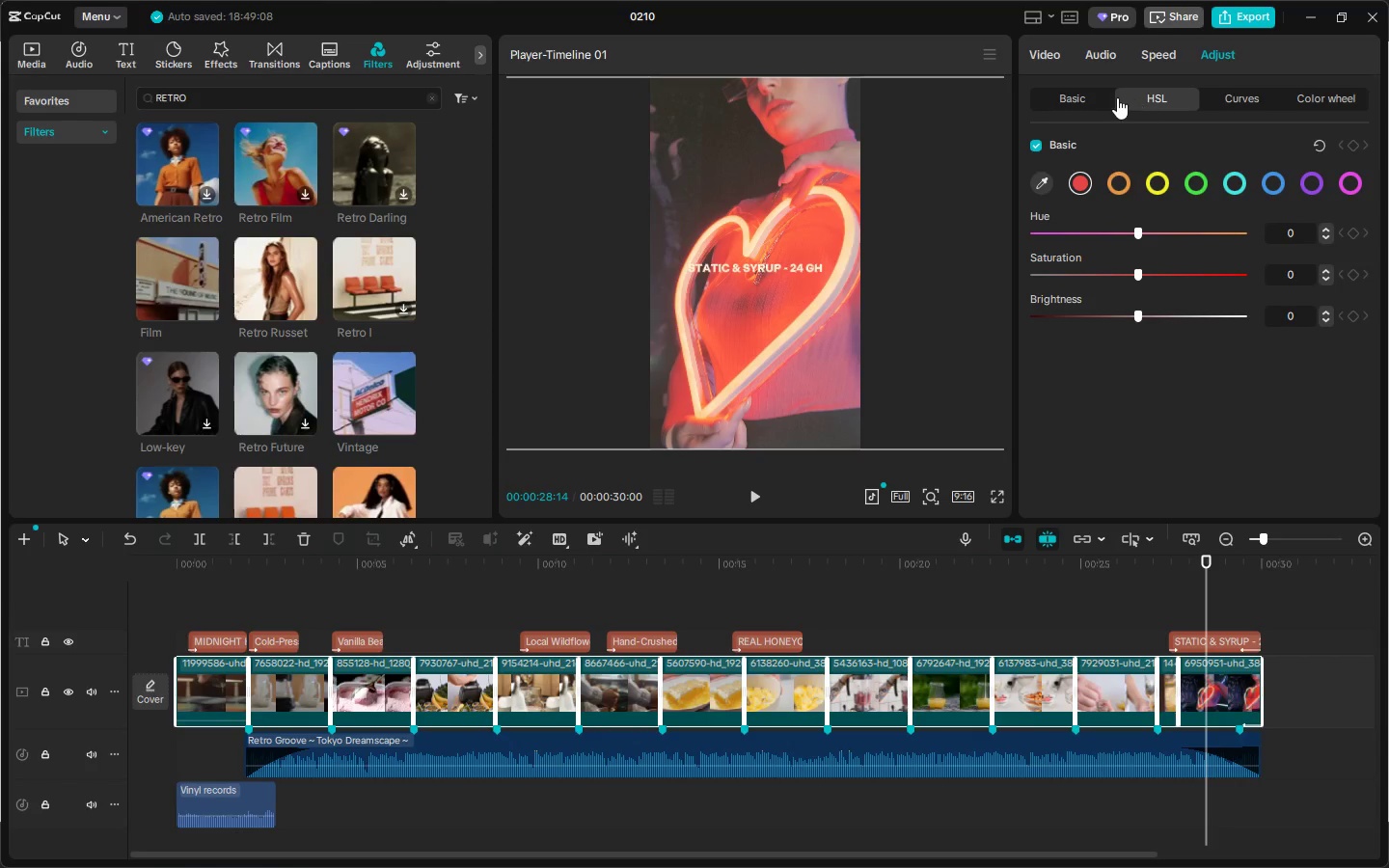 
left_click([1102, 96])
 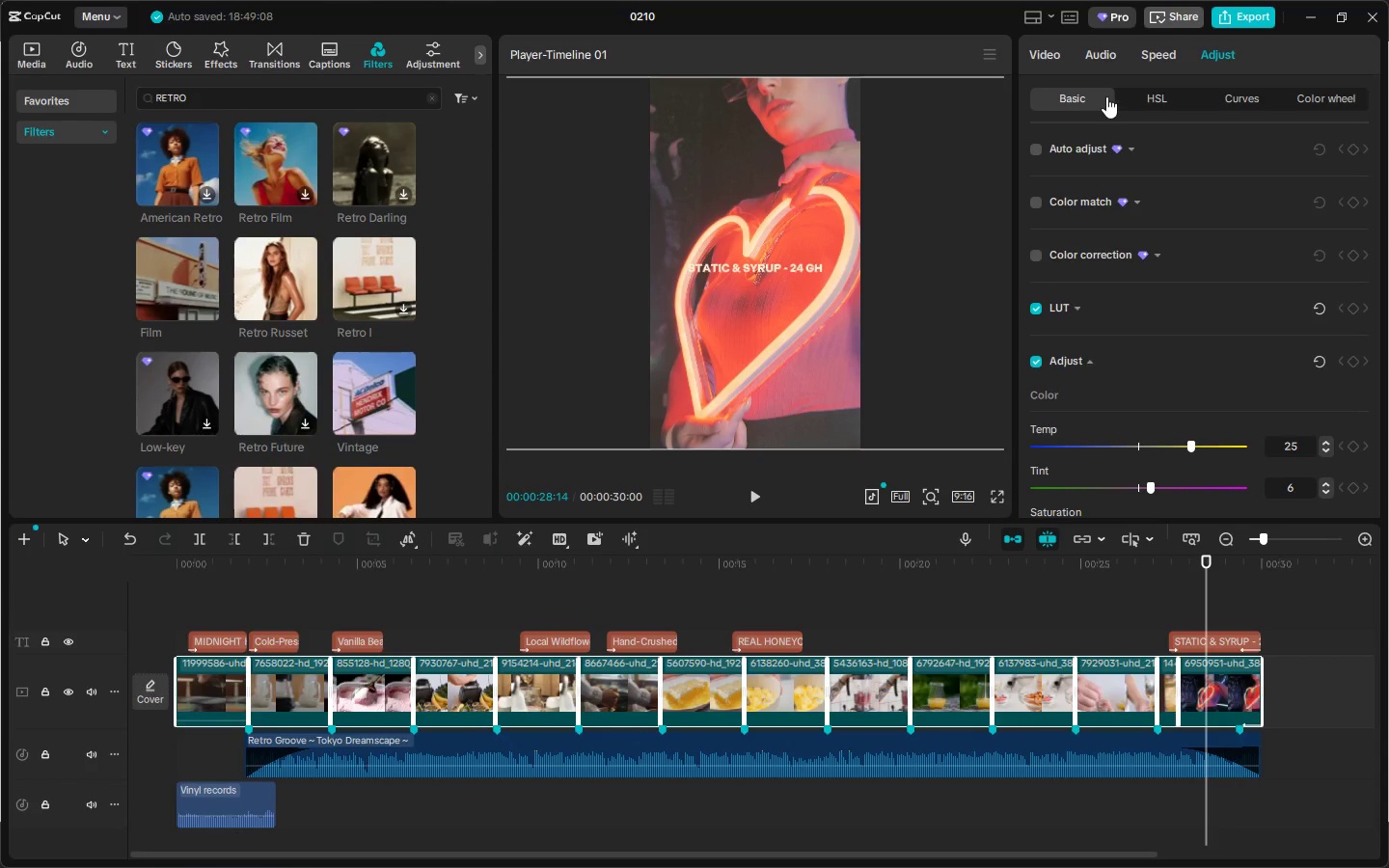 
left_click([1144, 103])
 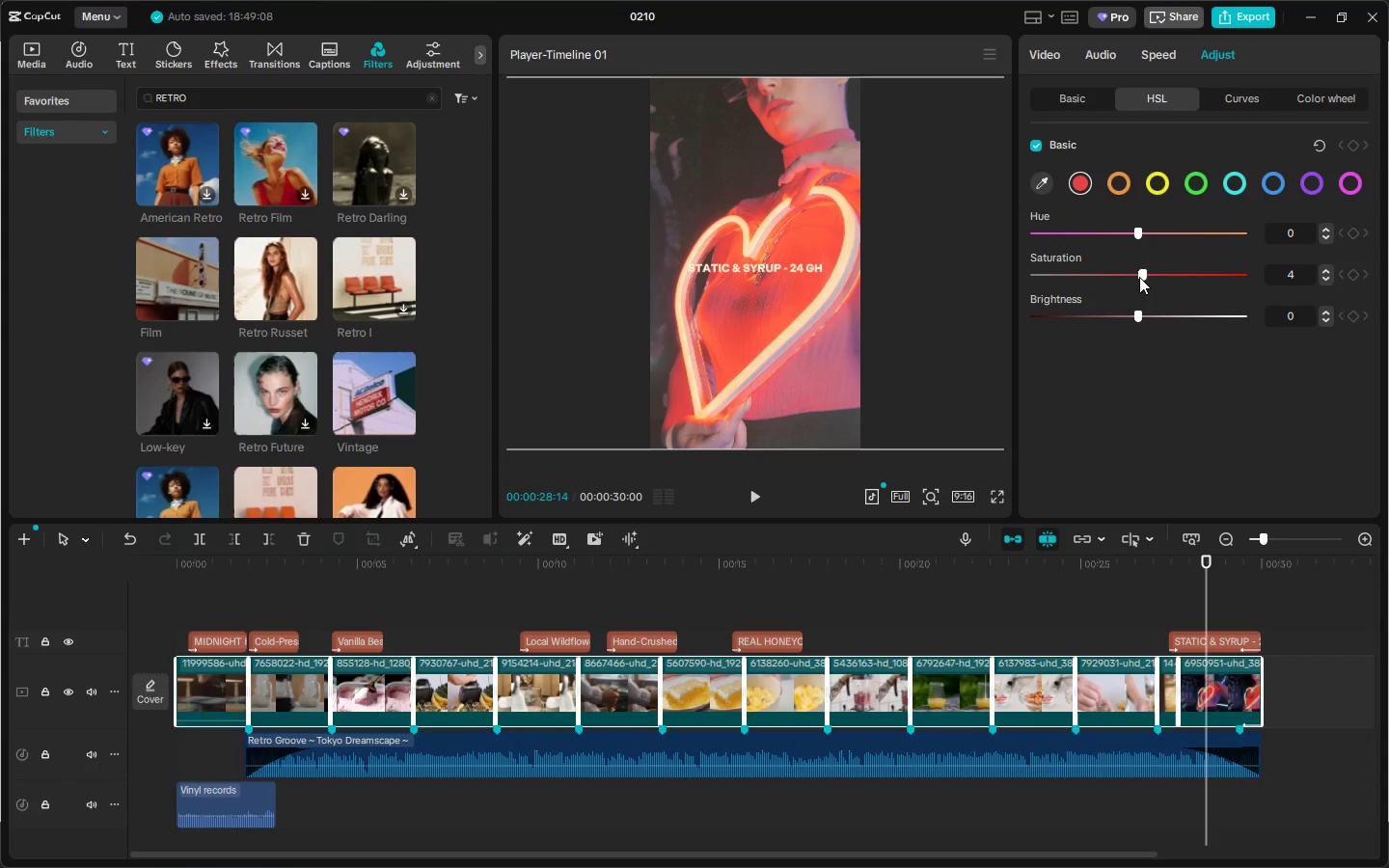 
wait(21.64)
 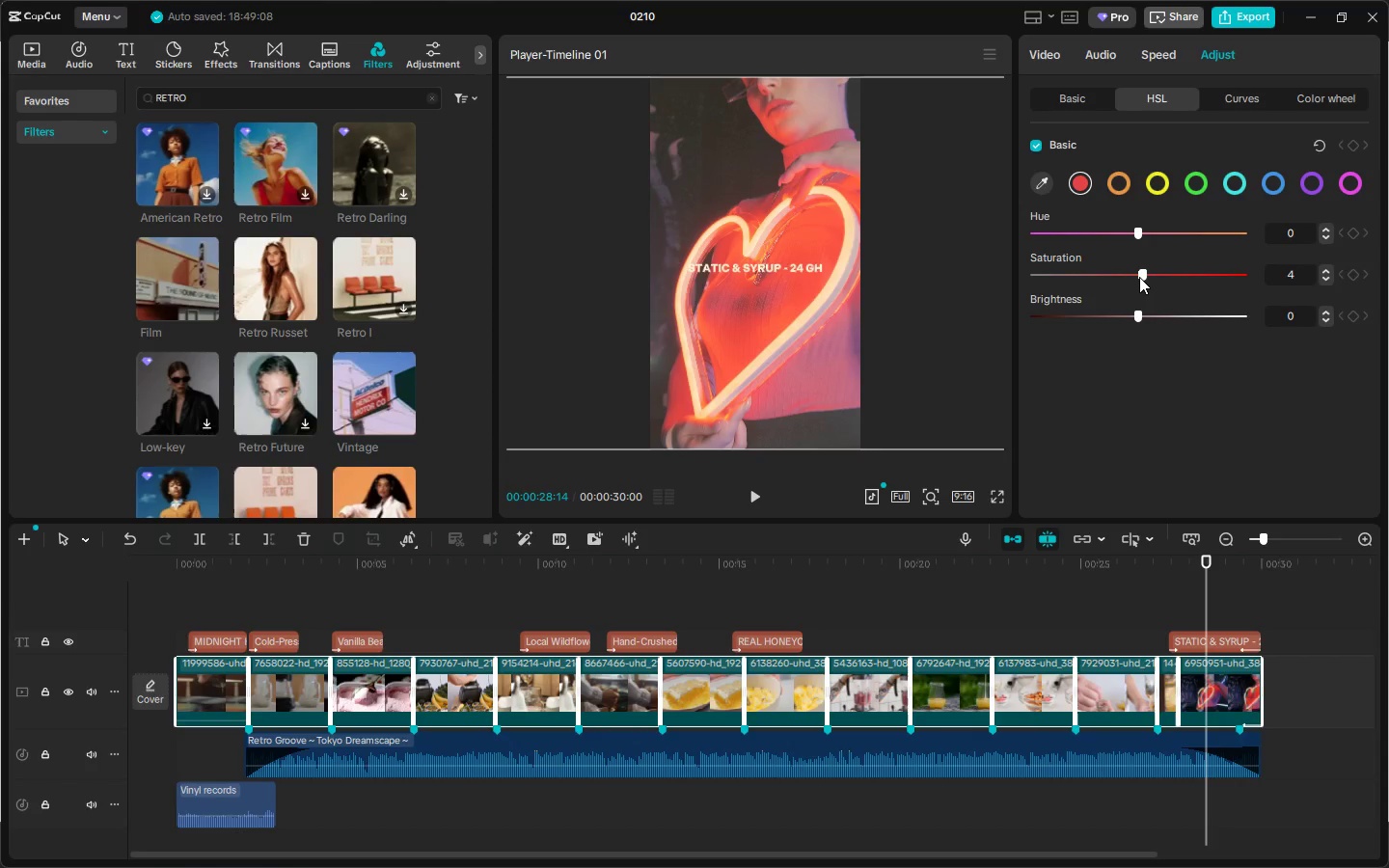 
left_click([1326, 278])
 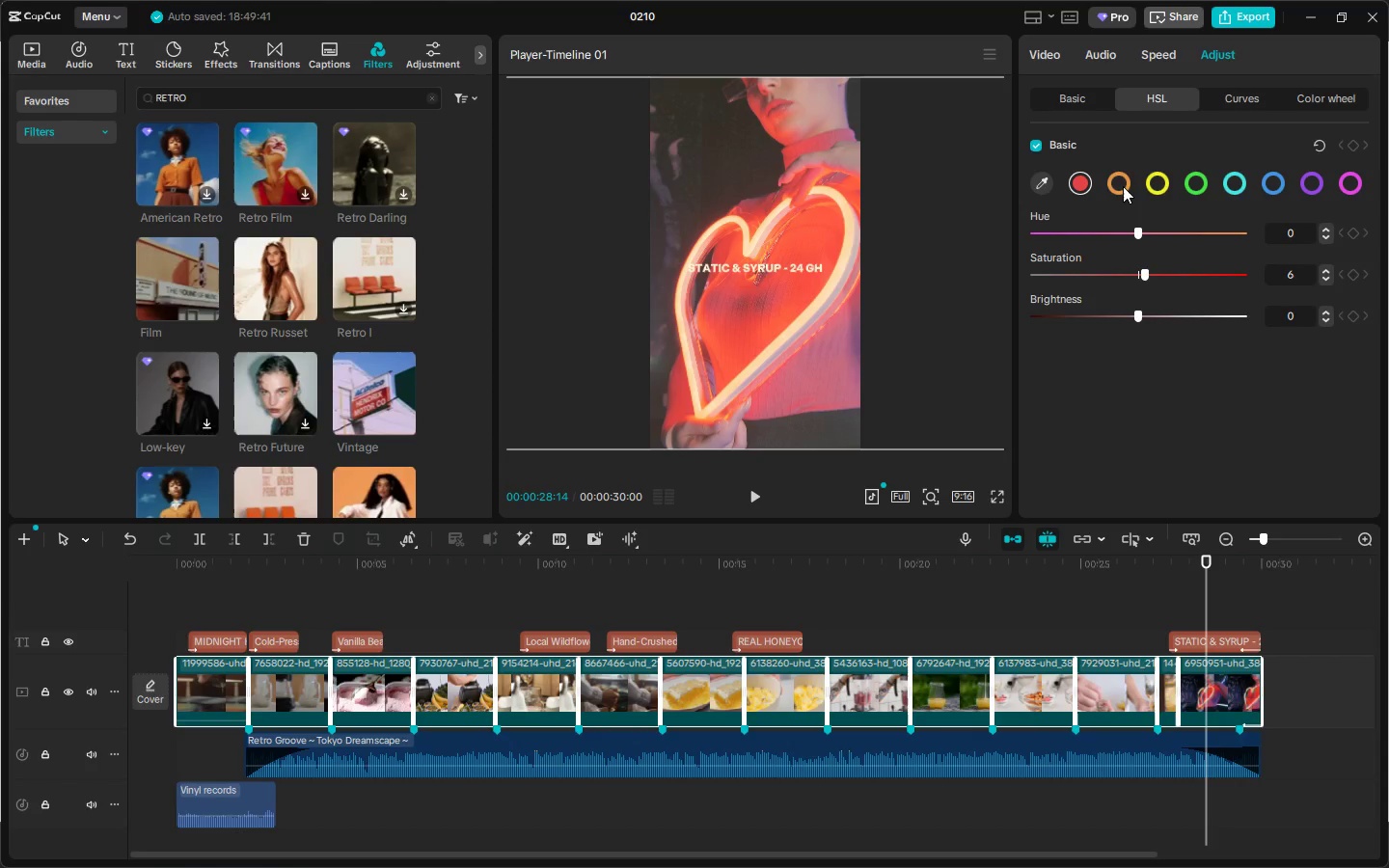 
left_click([1123, 186])
 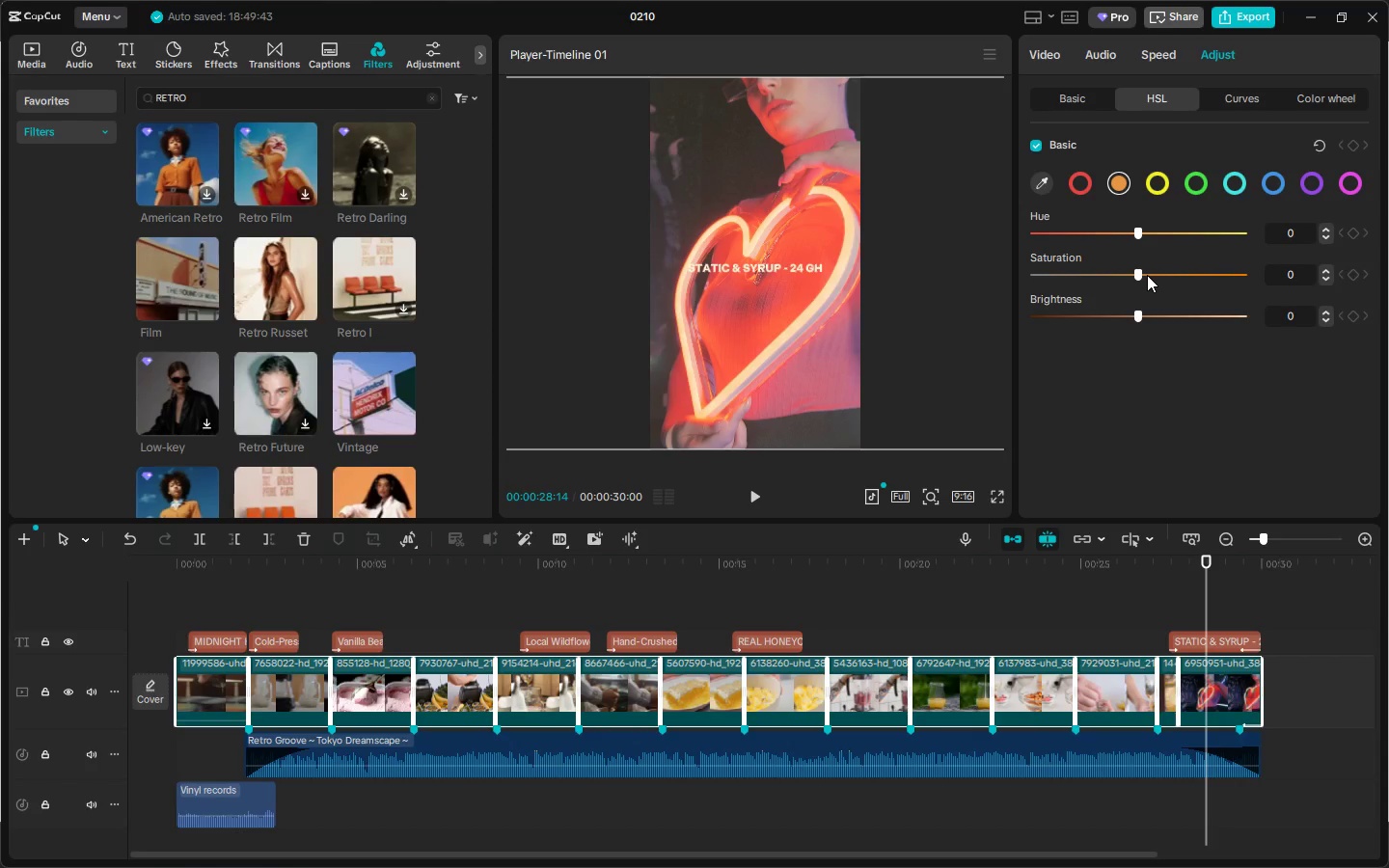 
left_click_drag(start_coordinate=[1140, 275], to_coordinate=[1151, 275])
 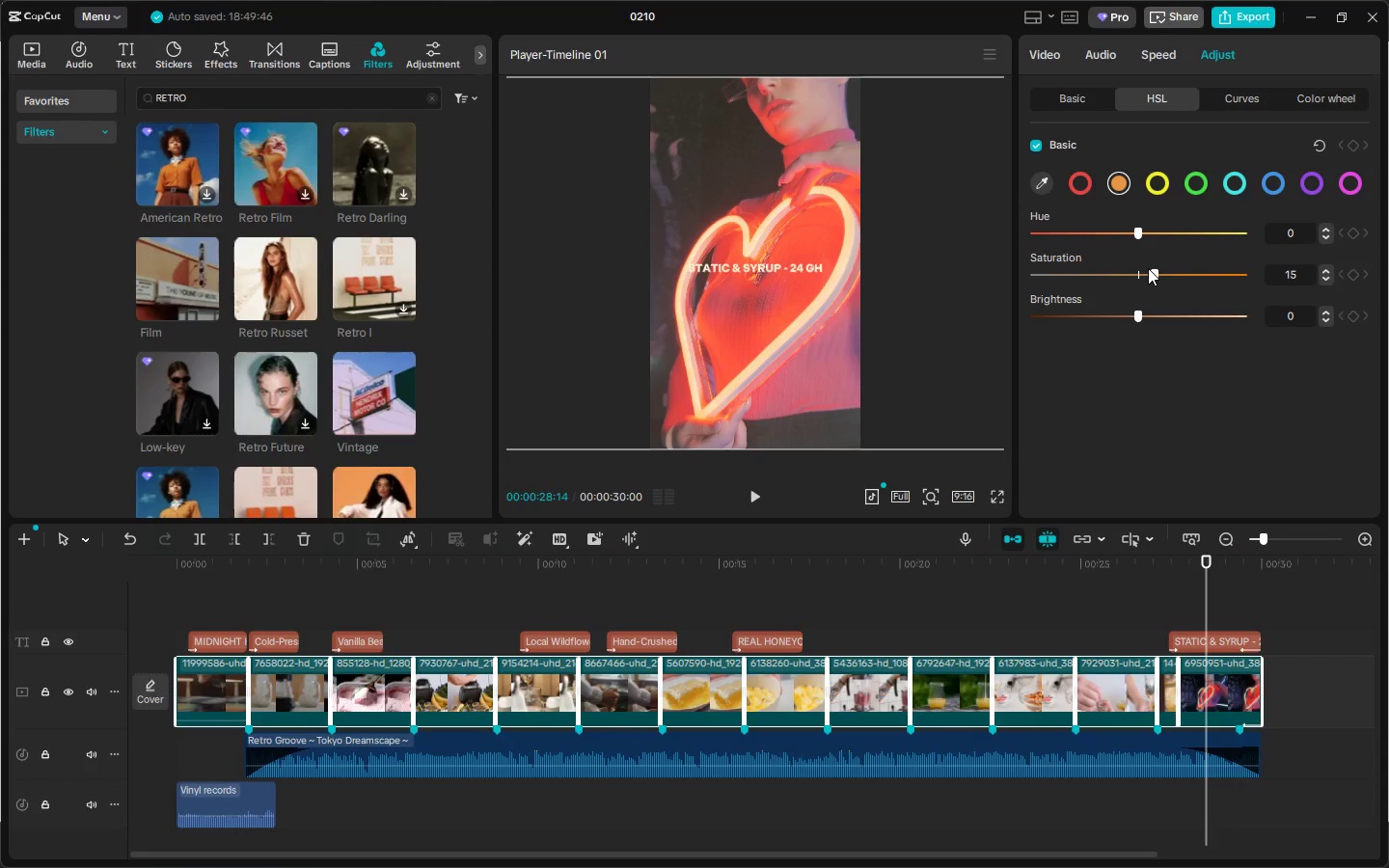 
left_click([1163, 189])
 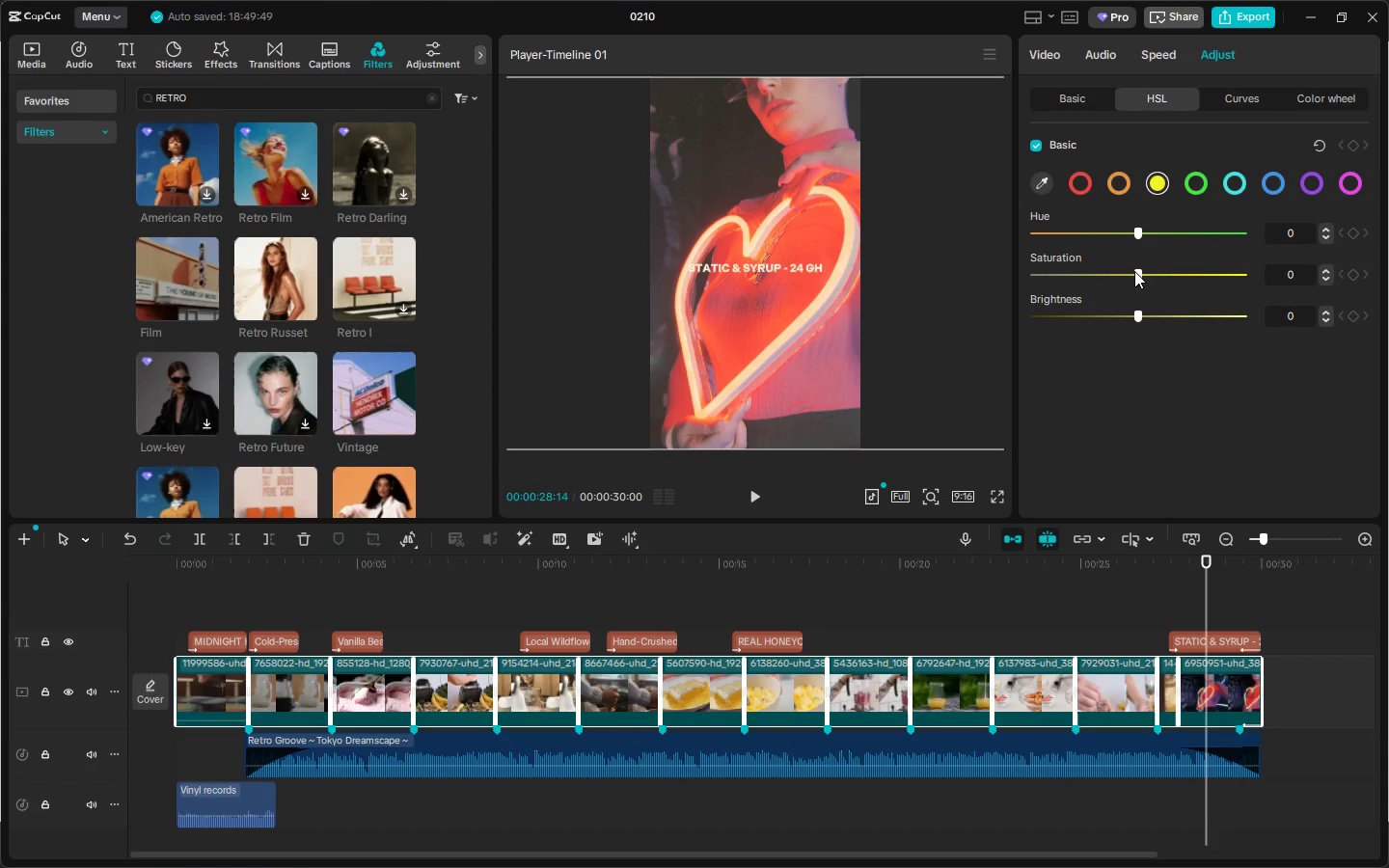 
left_click_drag(start_coordinate=[1140, 270], to_coordinate=[1147, 271])
 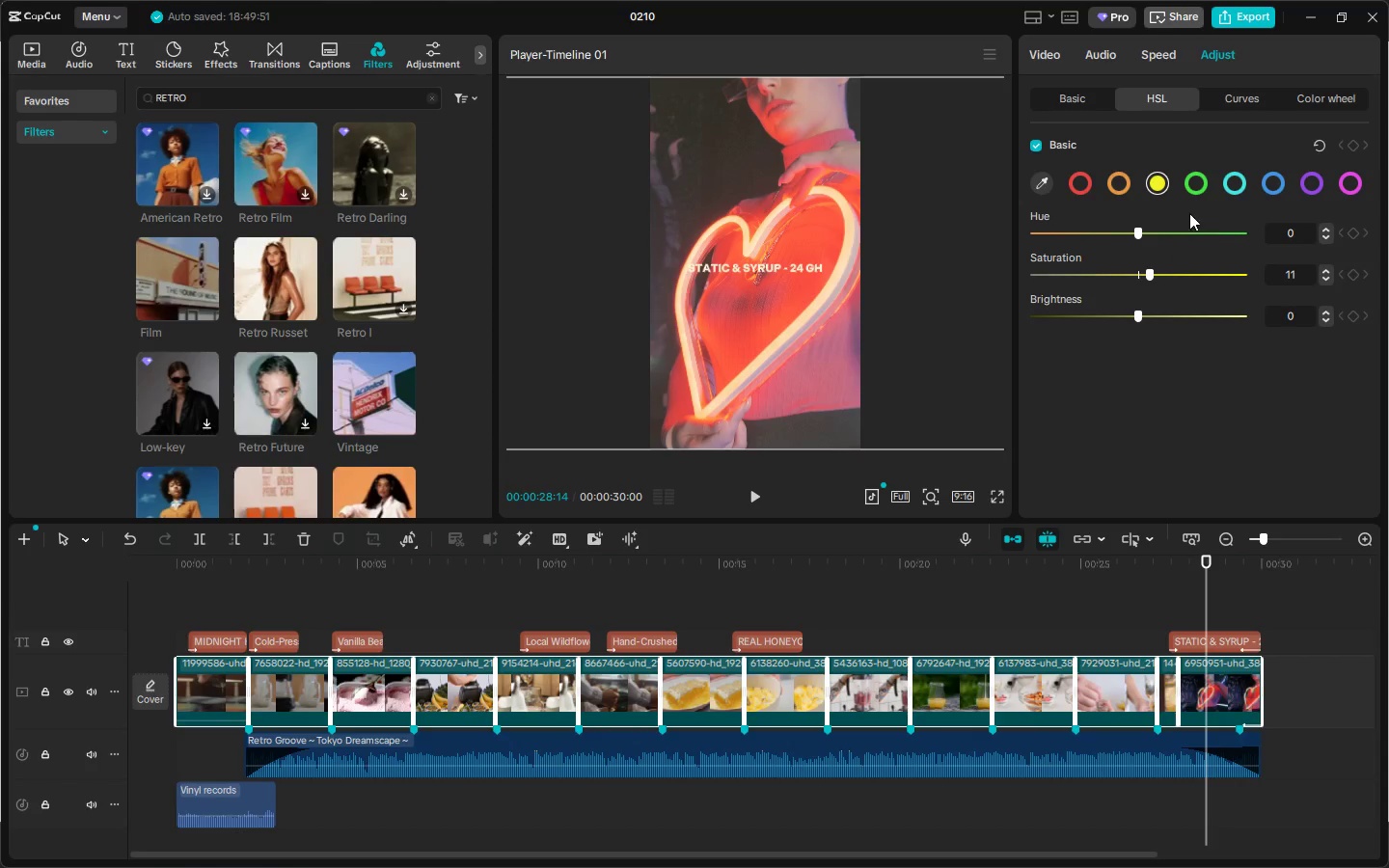 
left_click([1080, 183])
 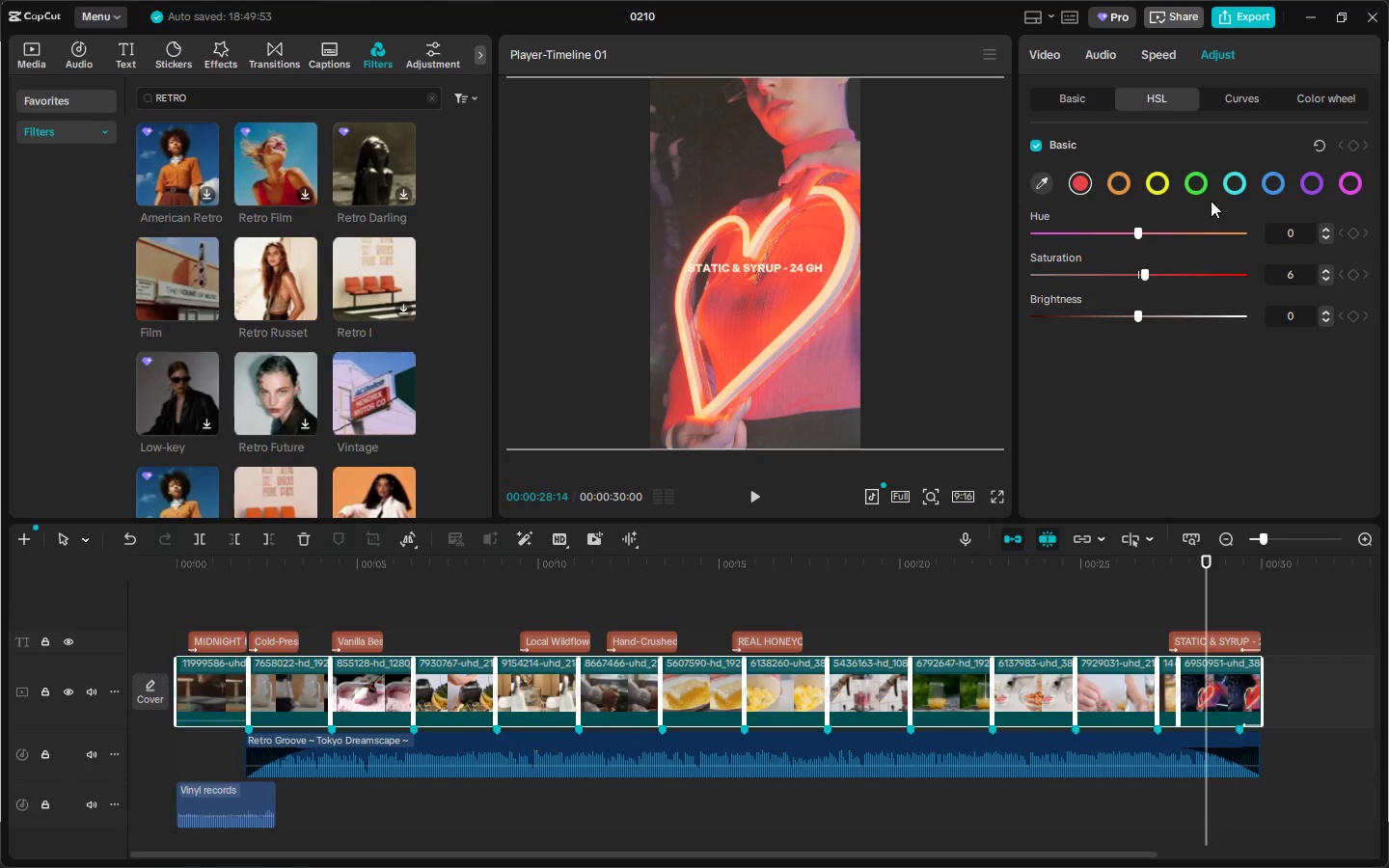 
left_click([1201, 185])
 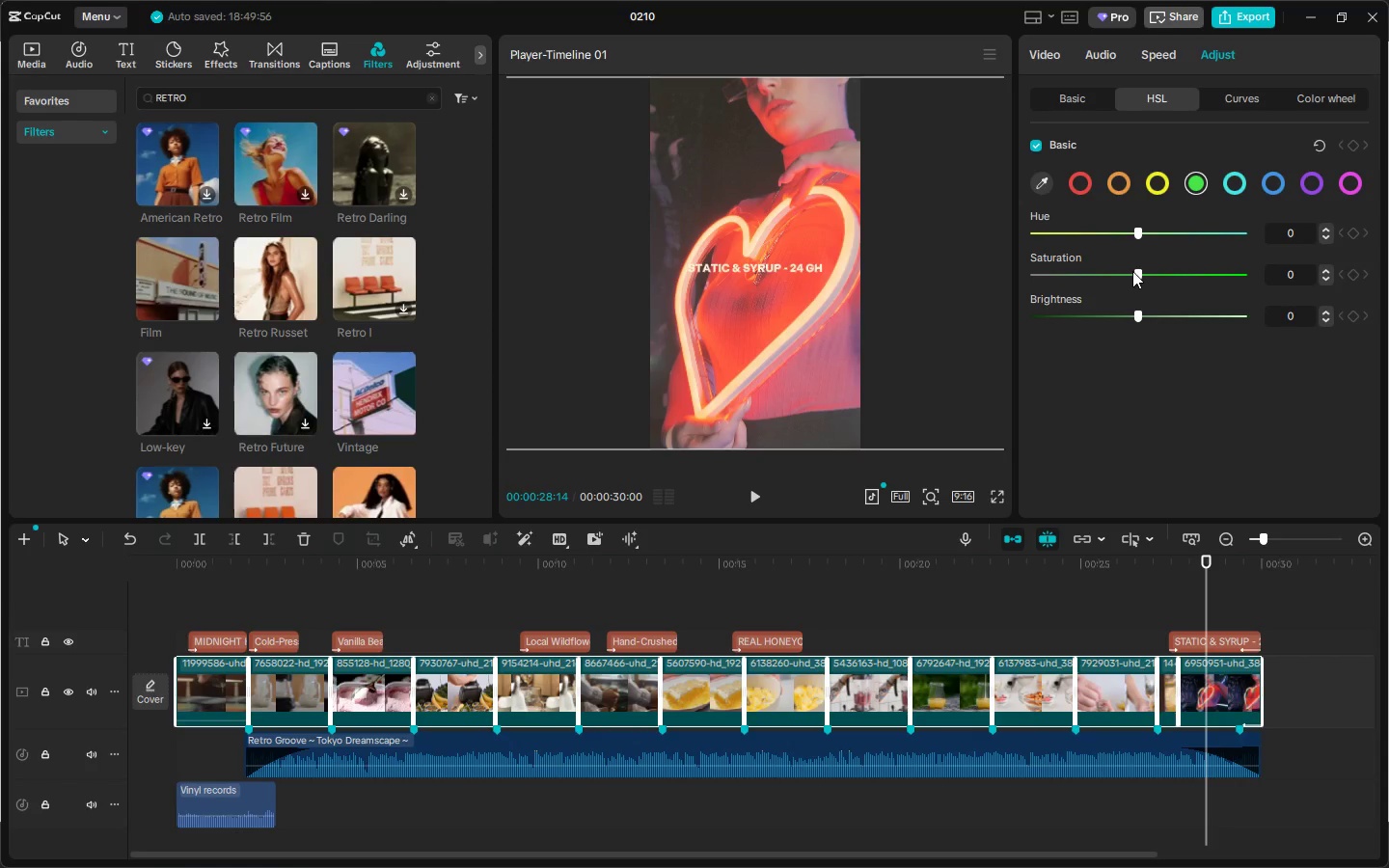 
left_click_drag(start_coordinate=[1136, 271], to_coordinate=[1125, 273])
 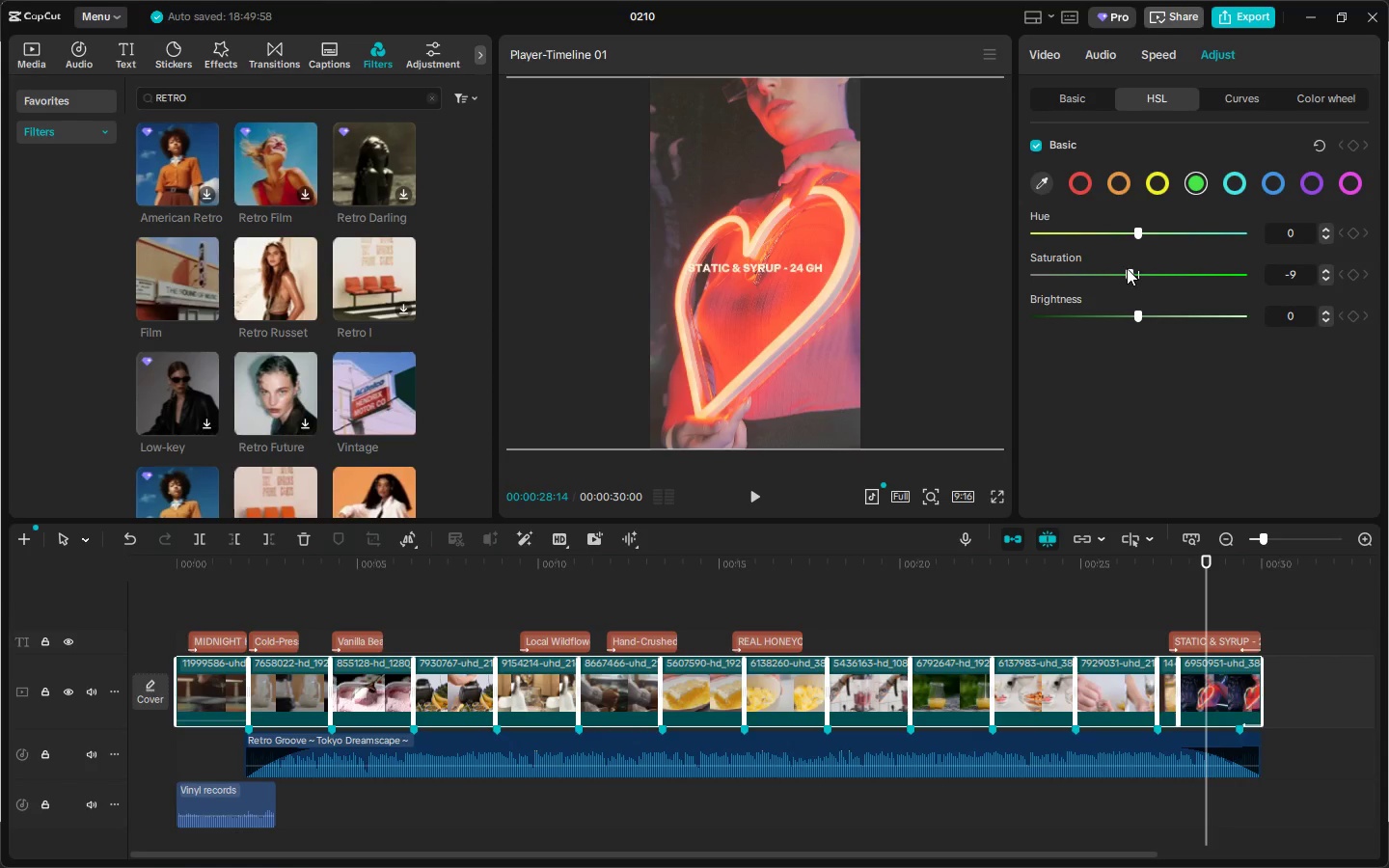 
scroll: coordinate [1093, 354], scroll_direction: down, amount: 9.0
 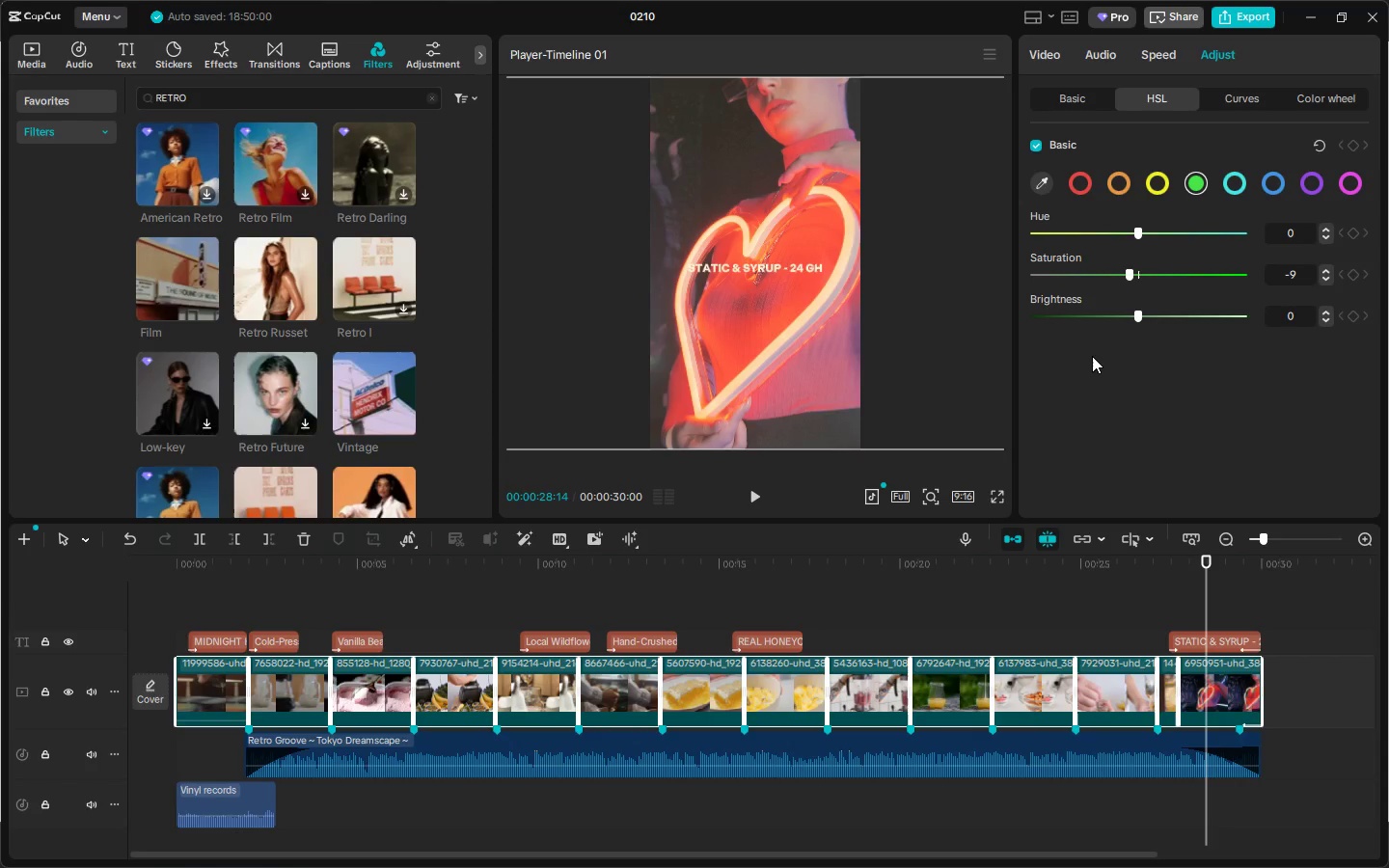 
left_click([1092, 356])
 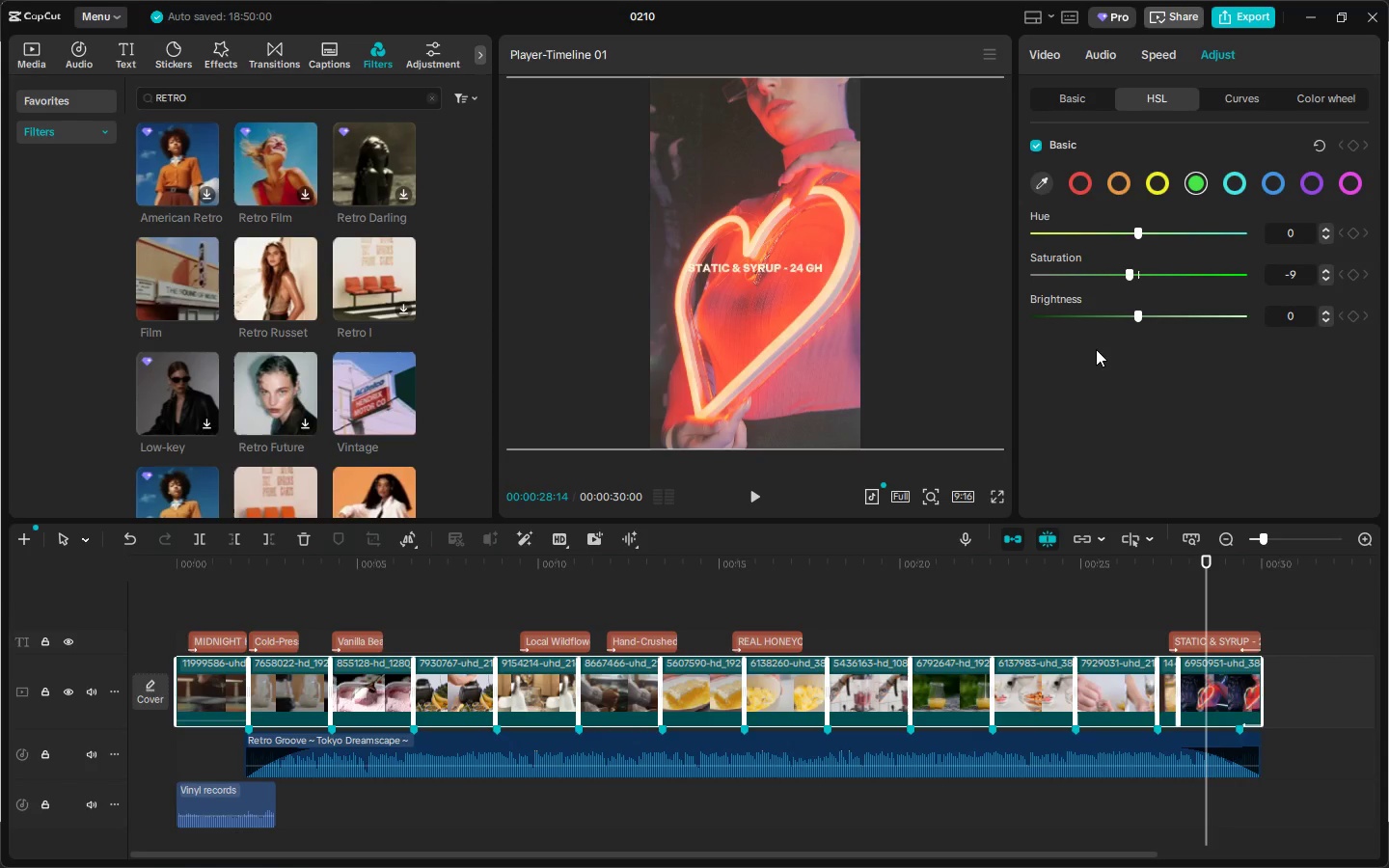 
scroll: coordinate [1096, 349], scroll_direction: down, amount: 4.0
 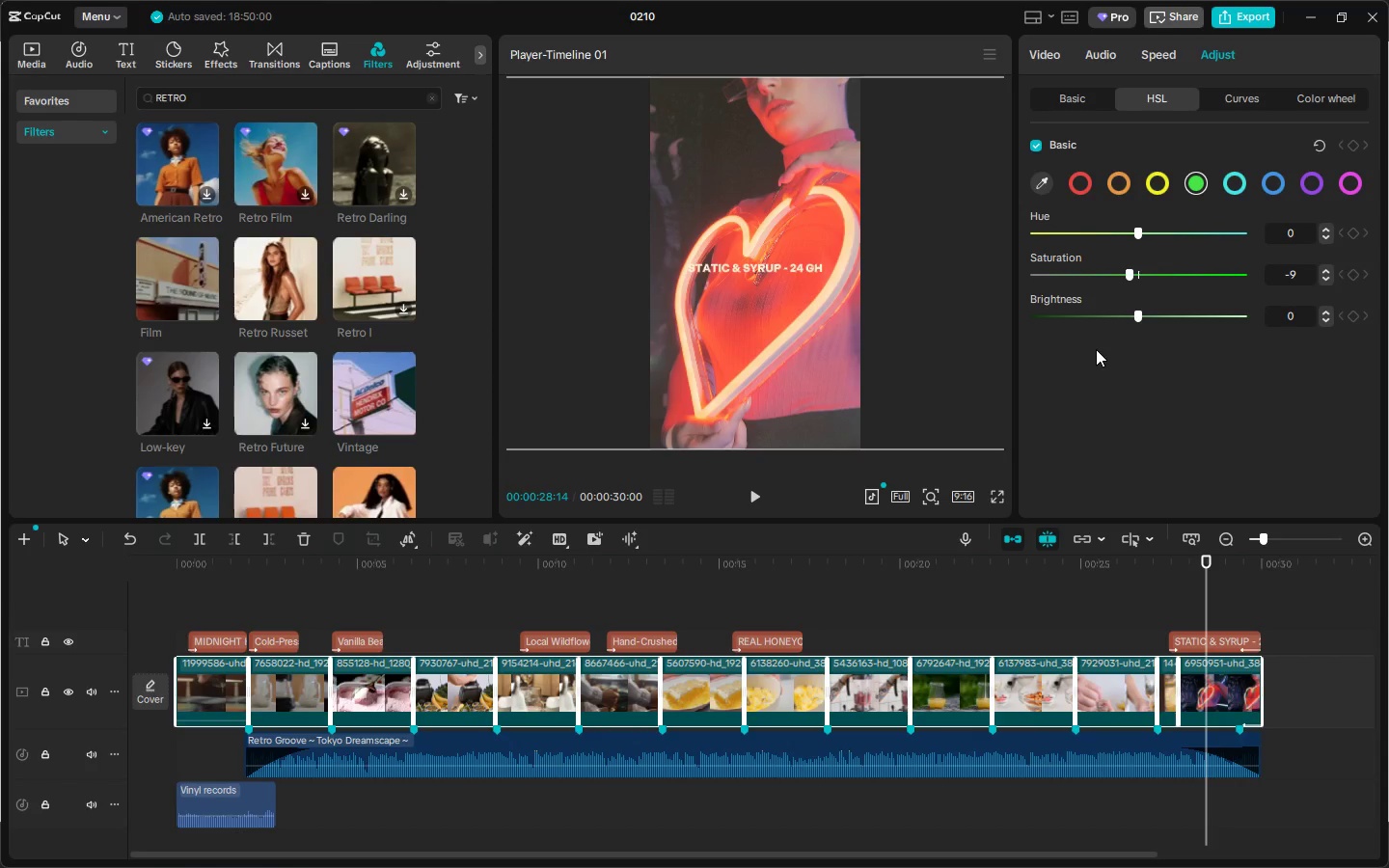 
wait(9.13)
 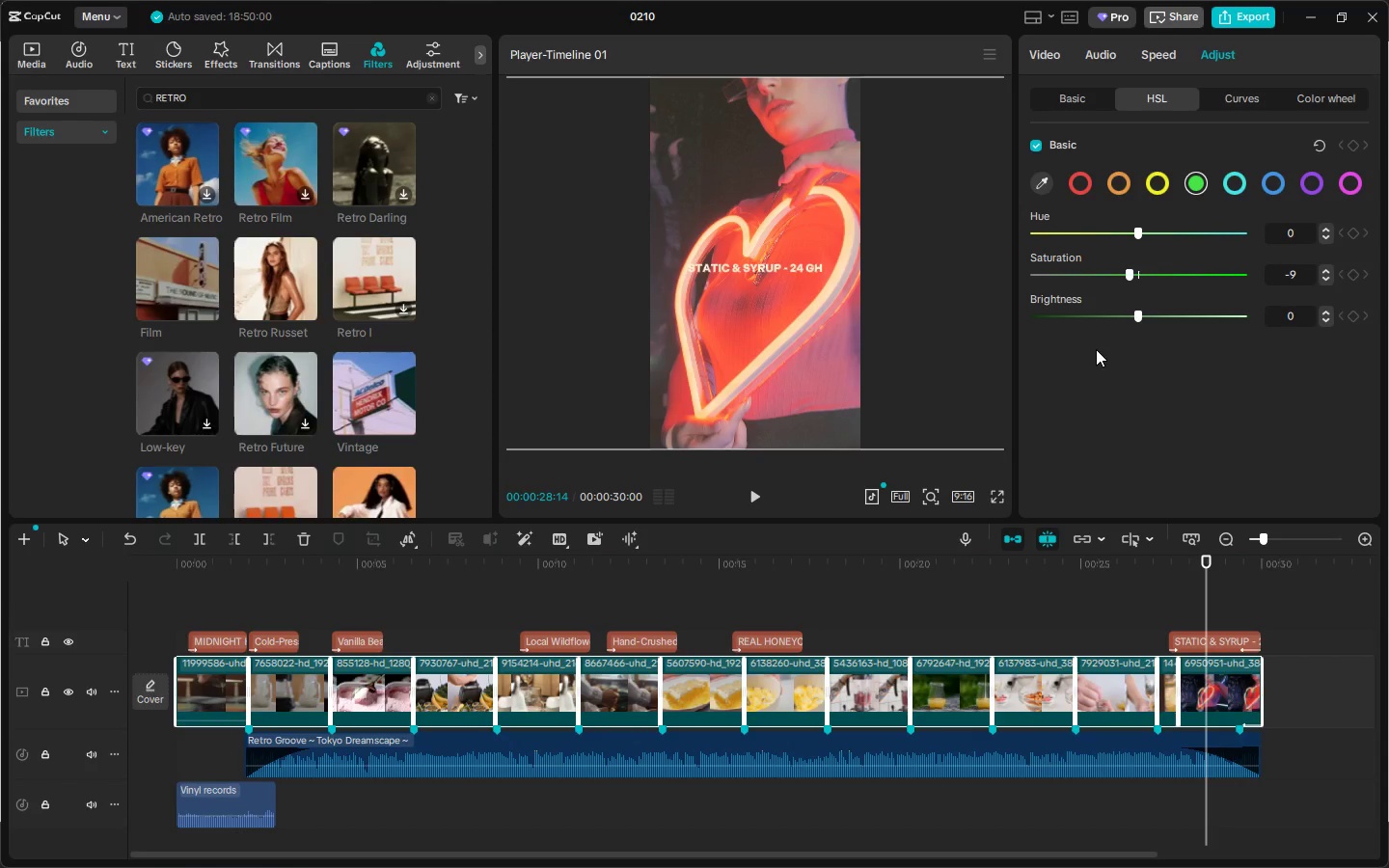 
left_click([1095, 98])
 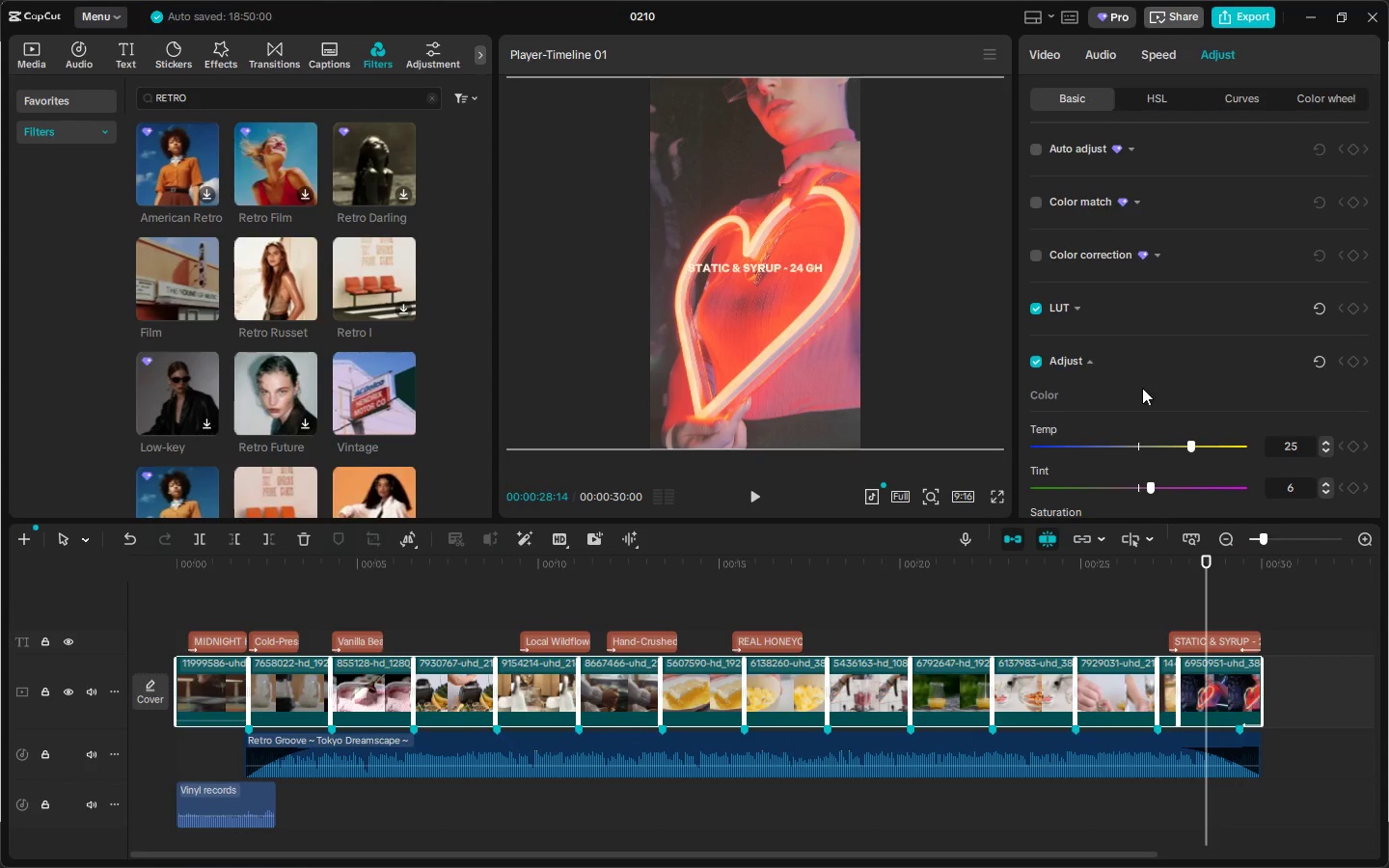 
scroll: coordinate [1146, 362], scroll_direction: down, amount: 13.0
 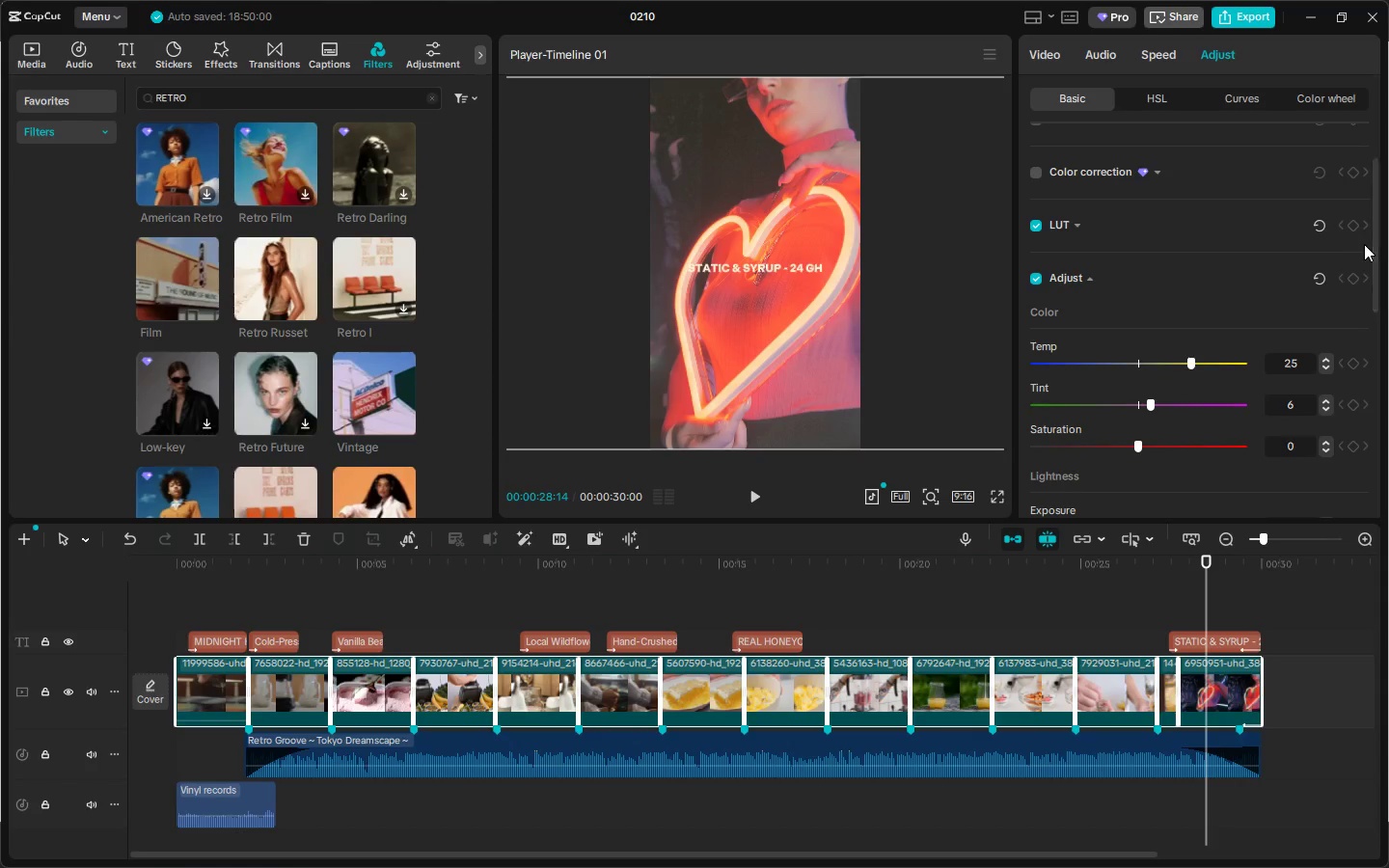 
left_click_drag(start_coordinate=[1371, 251], to_coordinate=[1359, 483])
 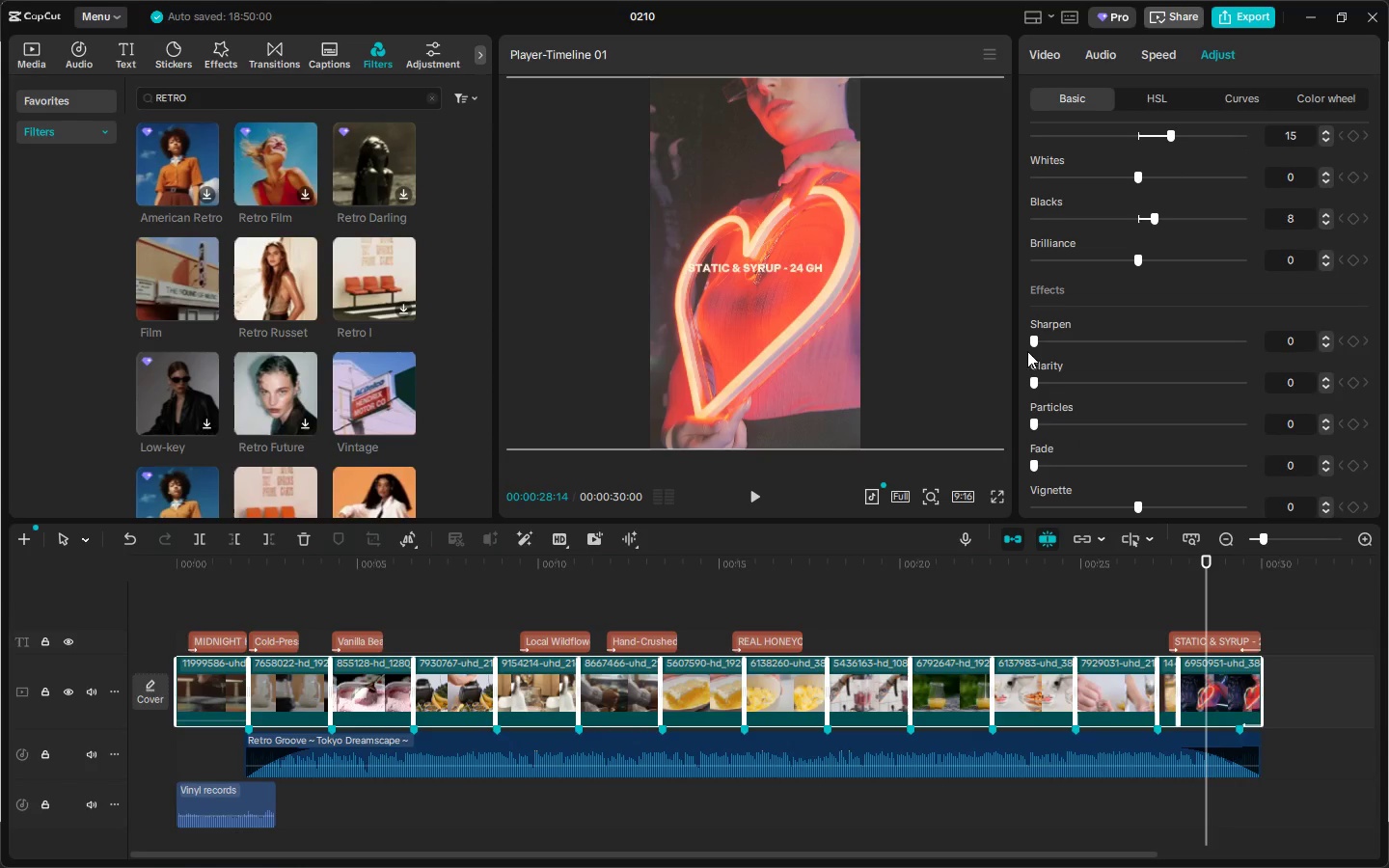 
left_click_drag(start_coordinate=[1034, 380], to_coordinate=[1015, 384])
 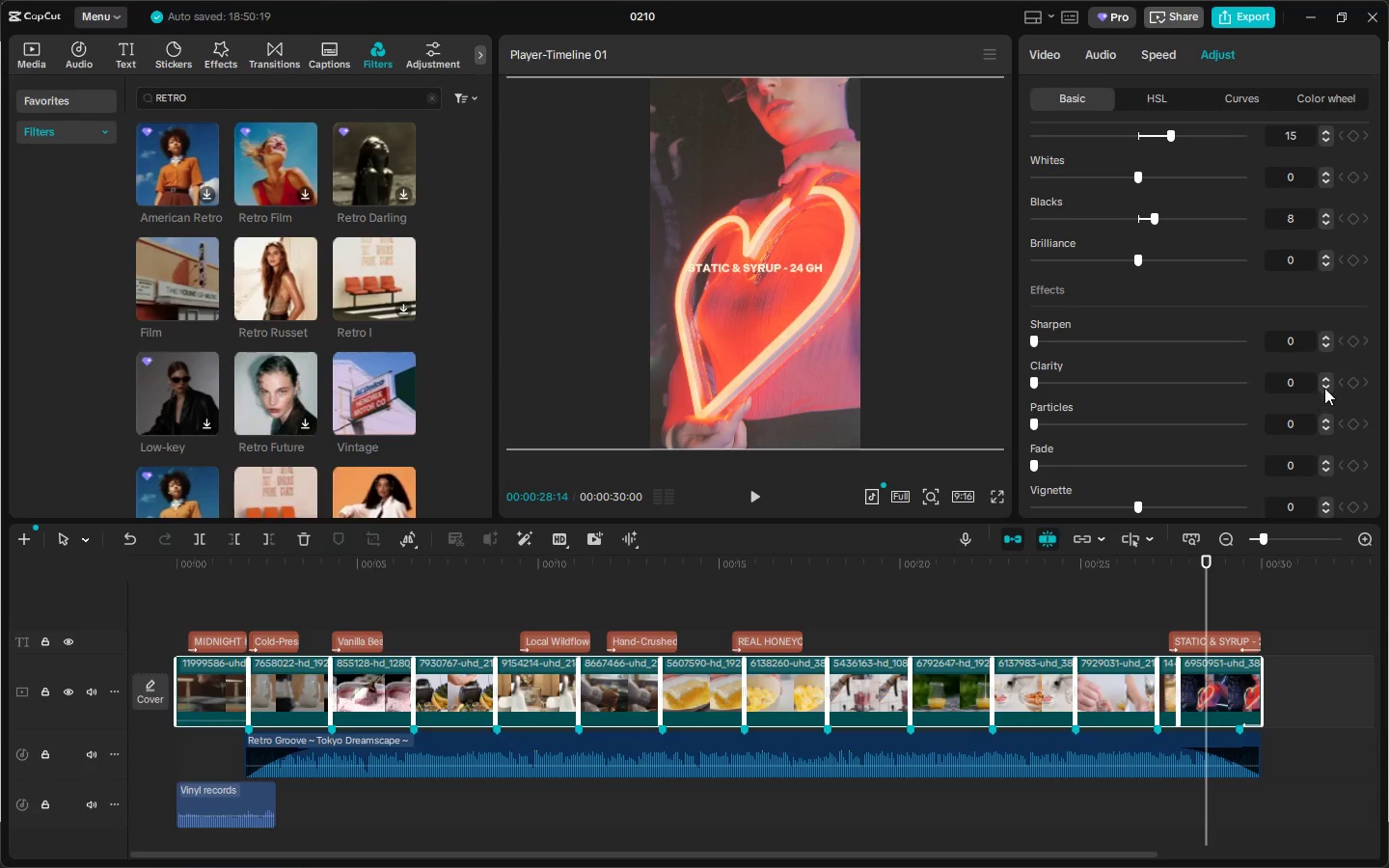 
left_click([1325, 387])
 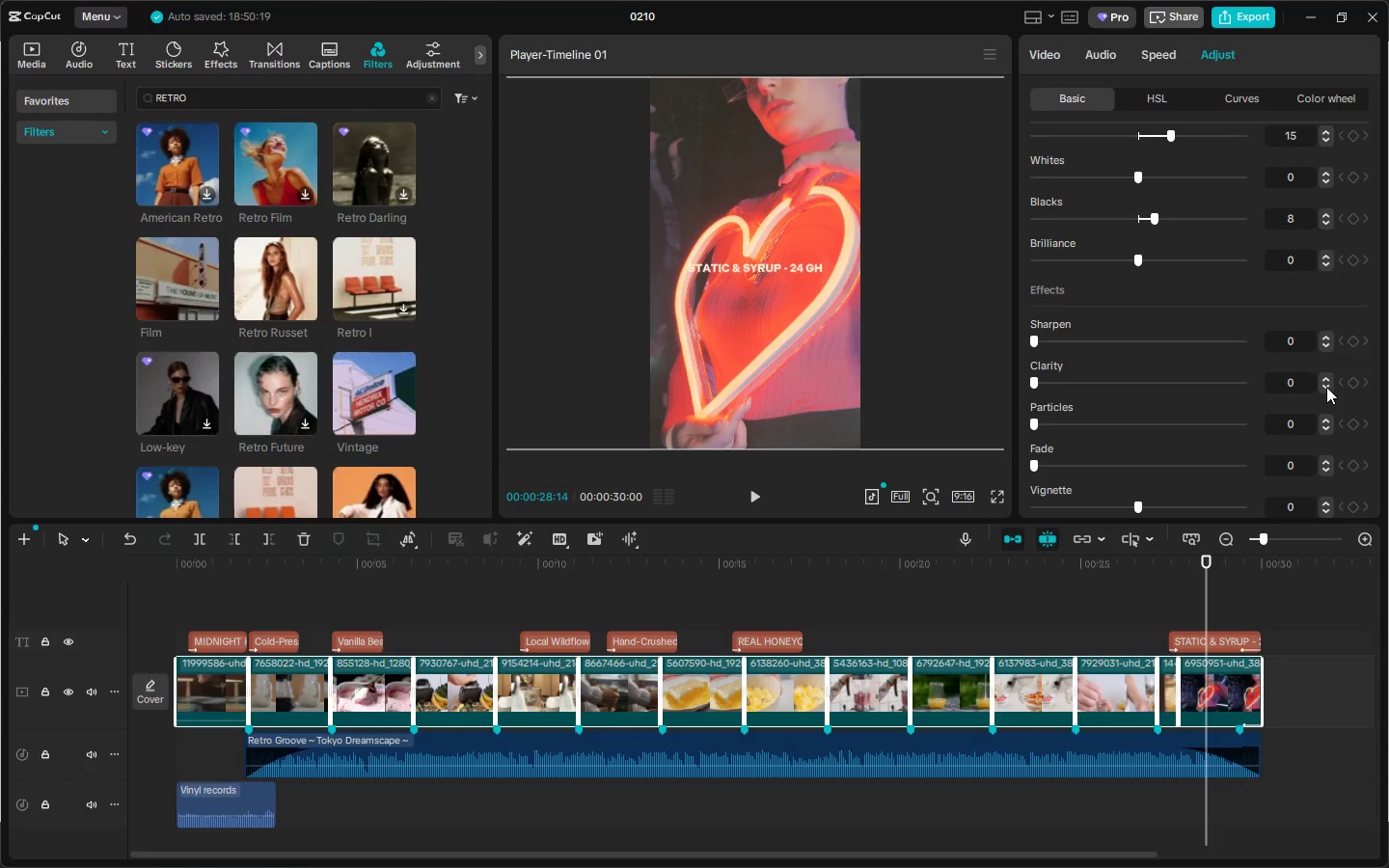 
triple_click([1326, 387])
 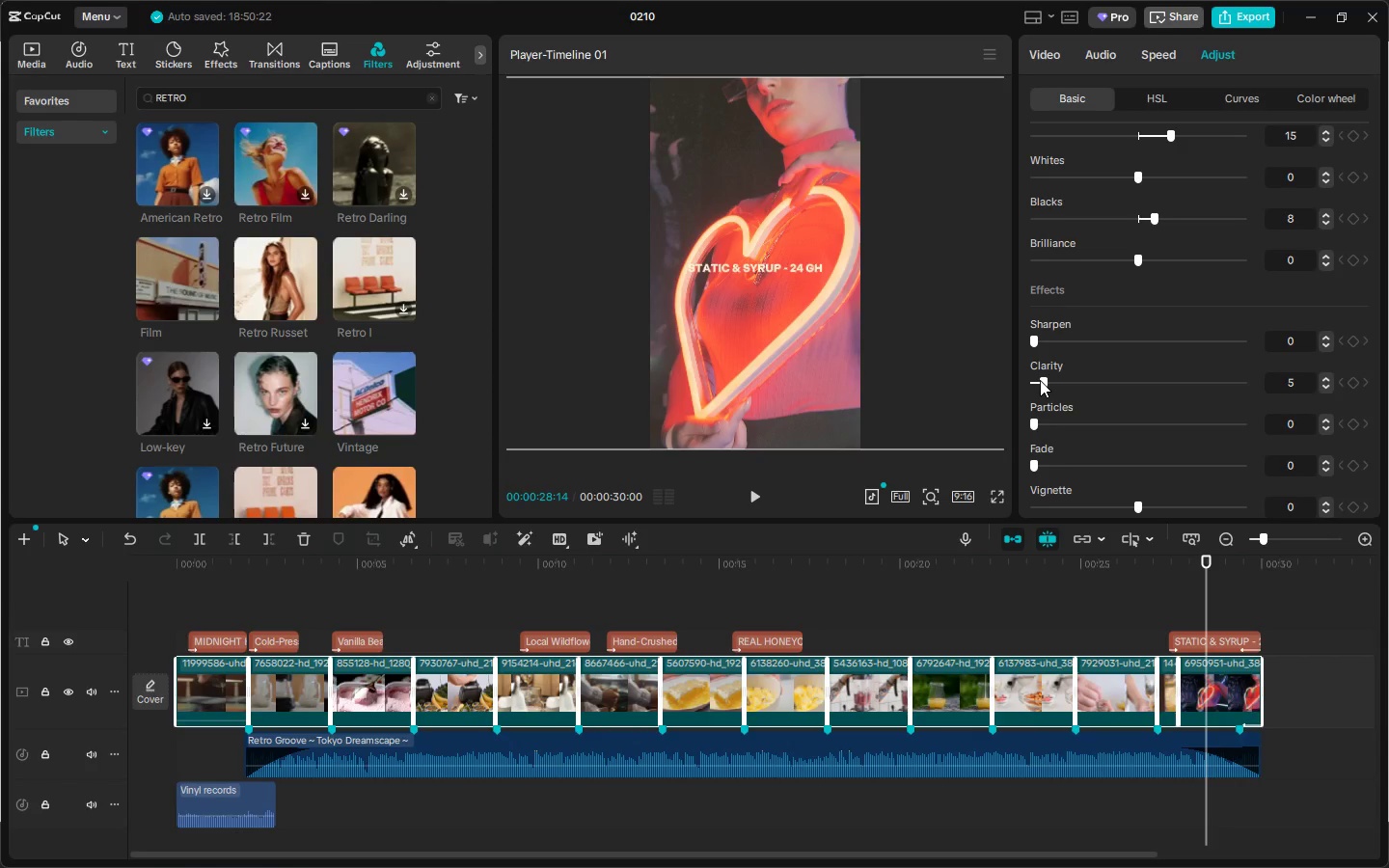 
wait(5.99)
 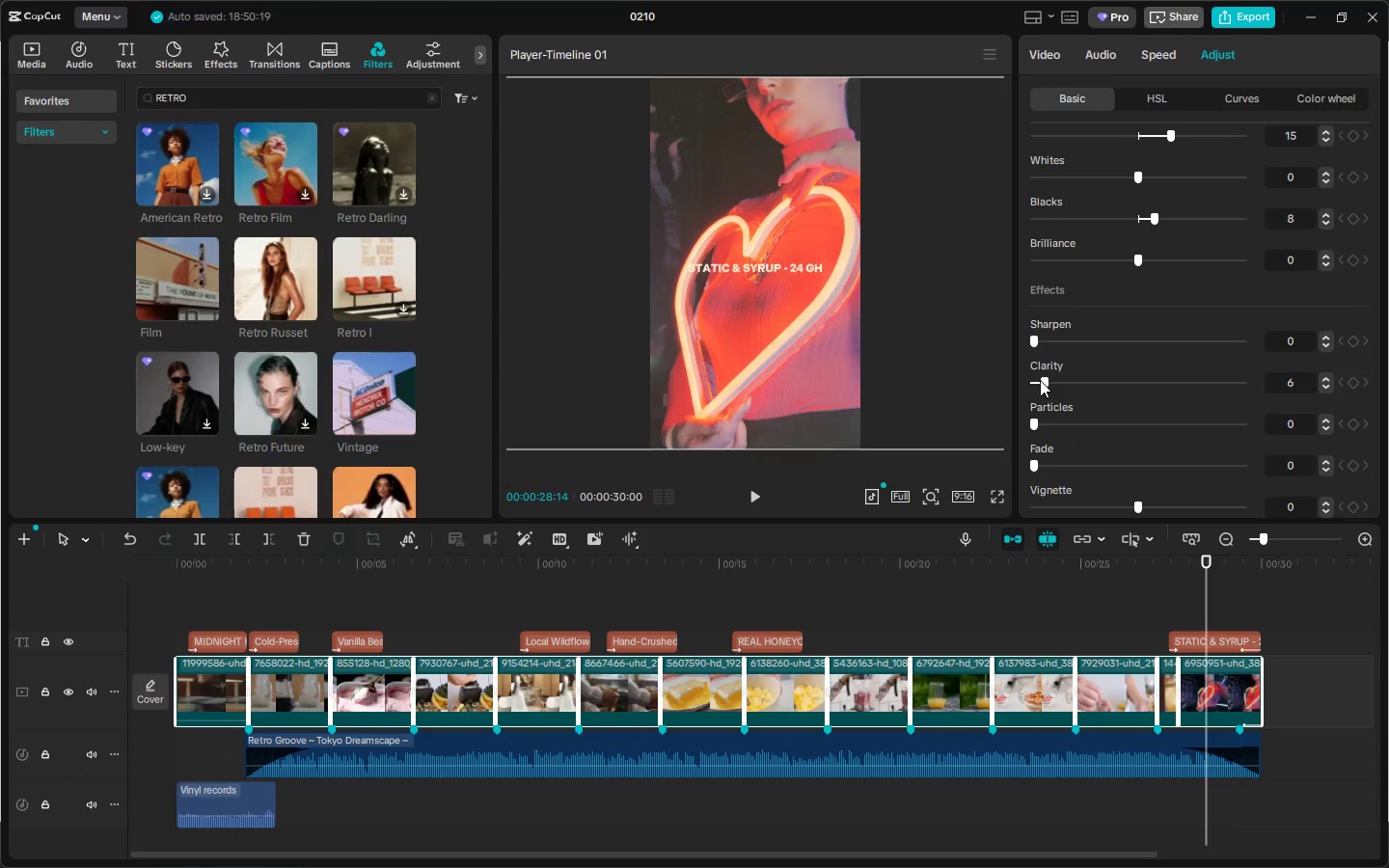 
left_click_drag(start_coordinate=[1034, 344], to_coordinate=[1039, 344])
 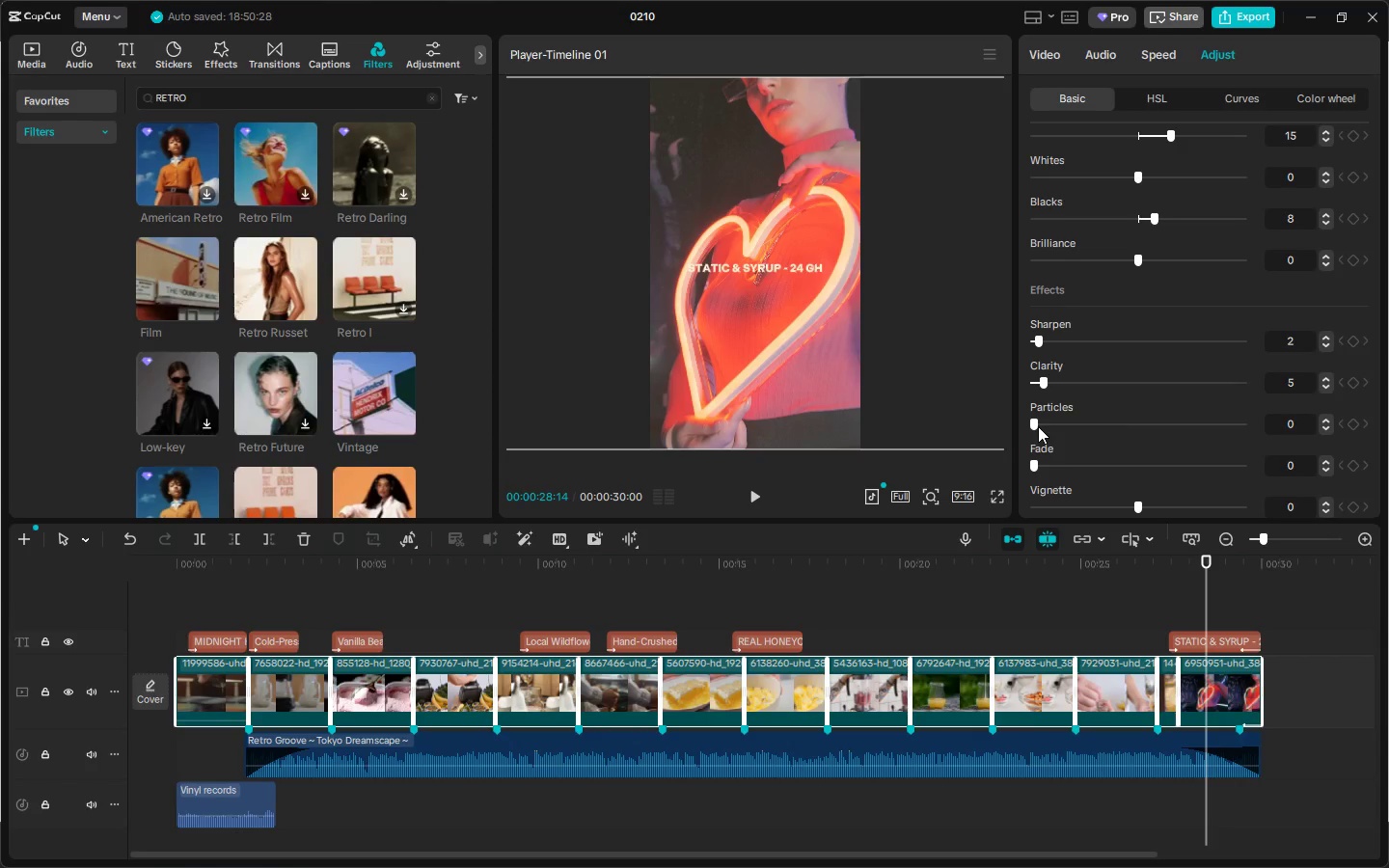 
scroll: coordinate [1050, 462], scroll_direction: down, amount: 4.0
 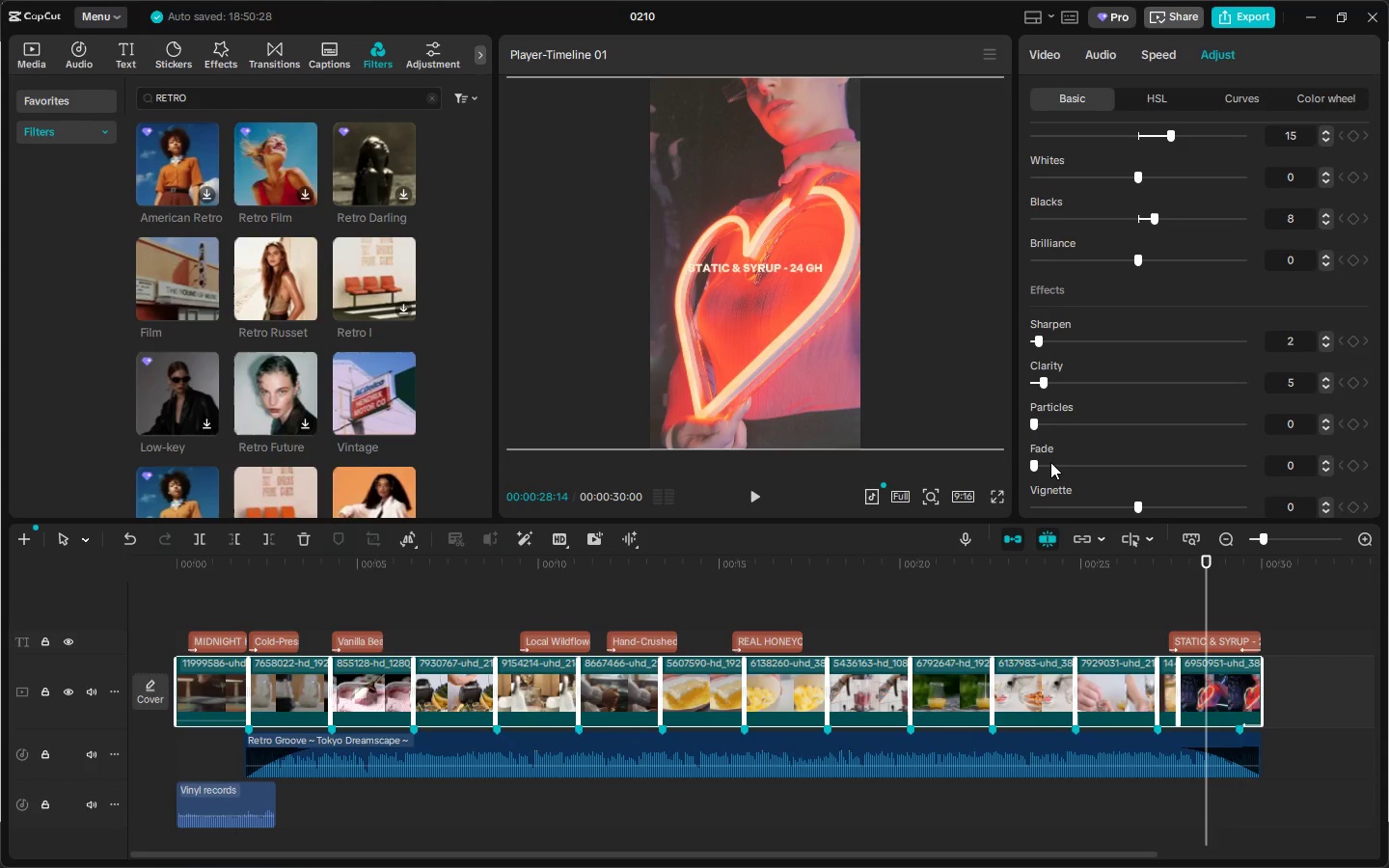 
wait(5.17)
 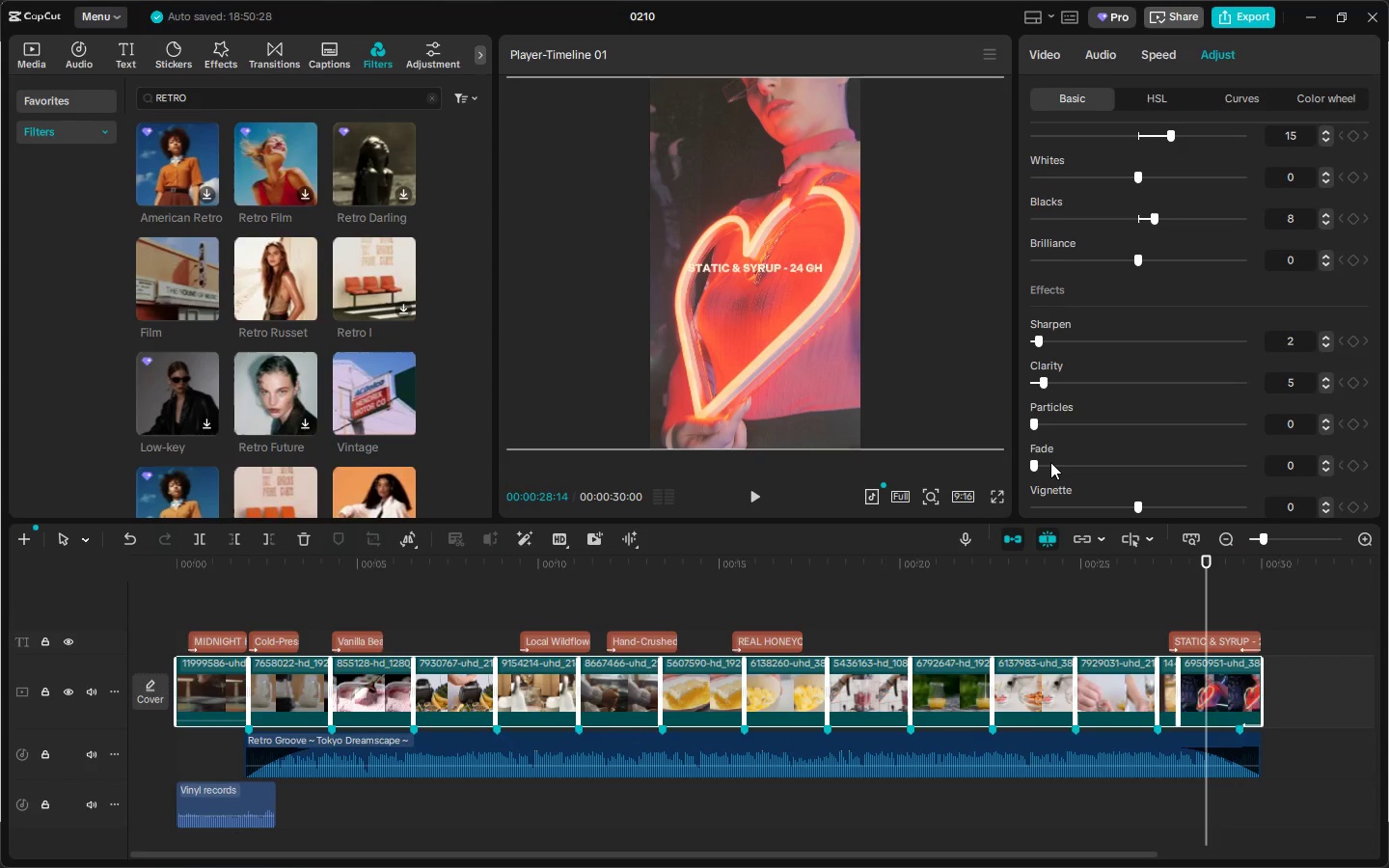 
left_click_drag(start_coordinate=[1139, 510], to_coordinate=[1134, 508])
 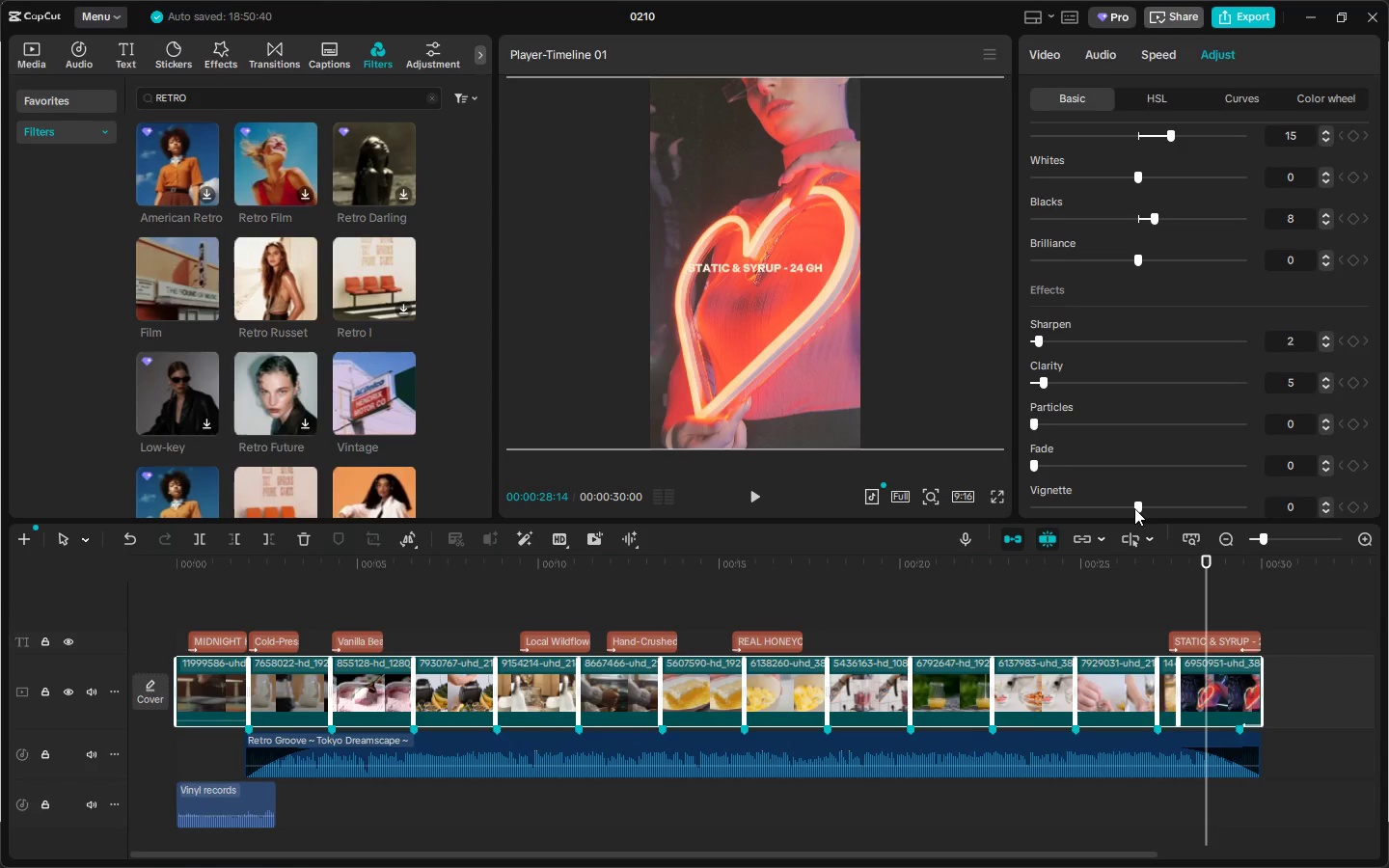 
wait(9.67)
 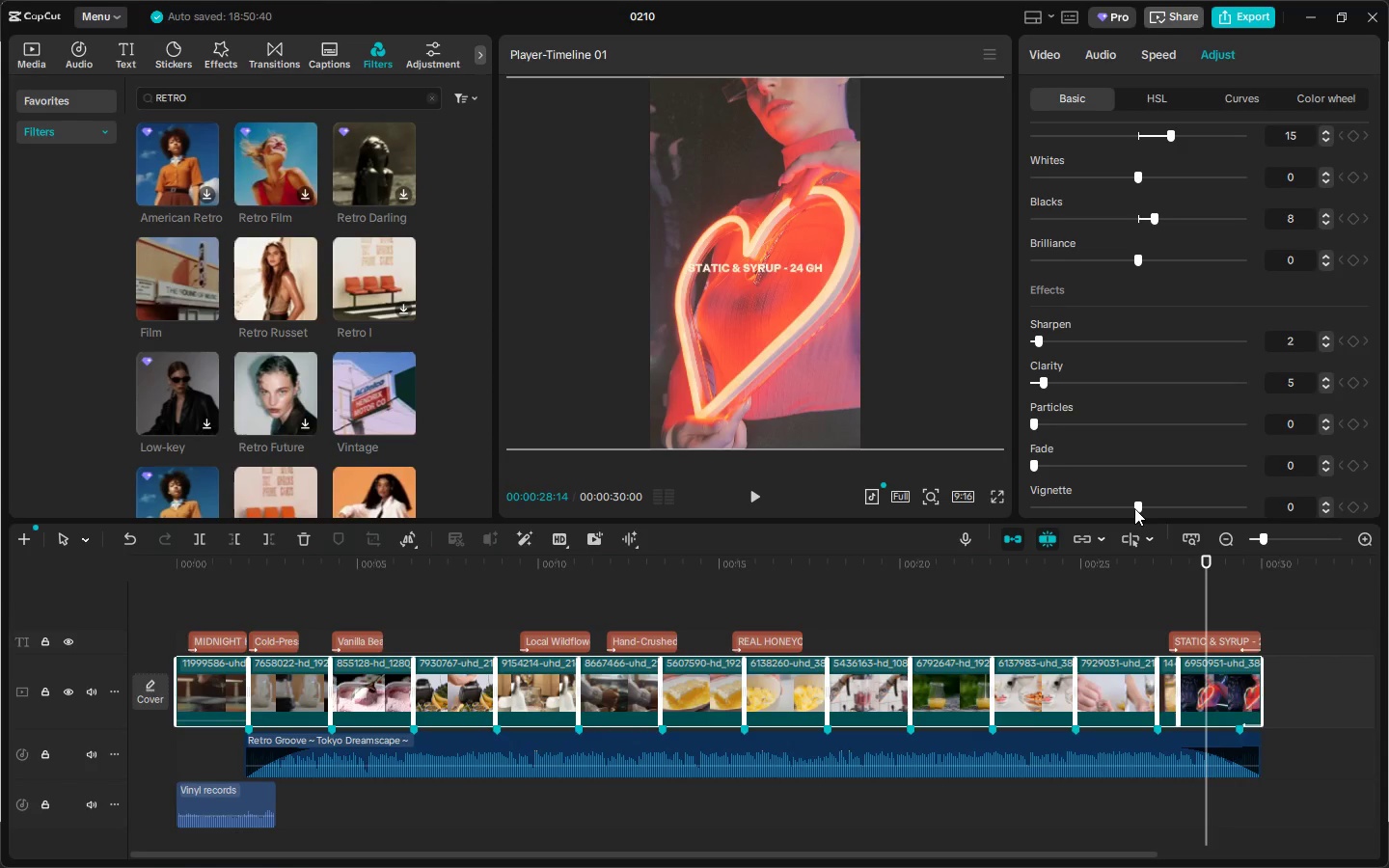 
left_click_drag(start_coordinate=[253, 573], to_coordinate=[0, 562])
 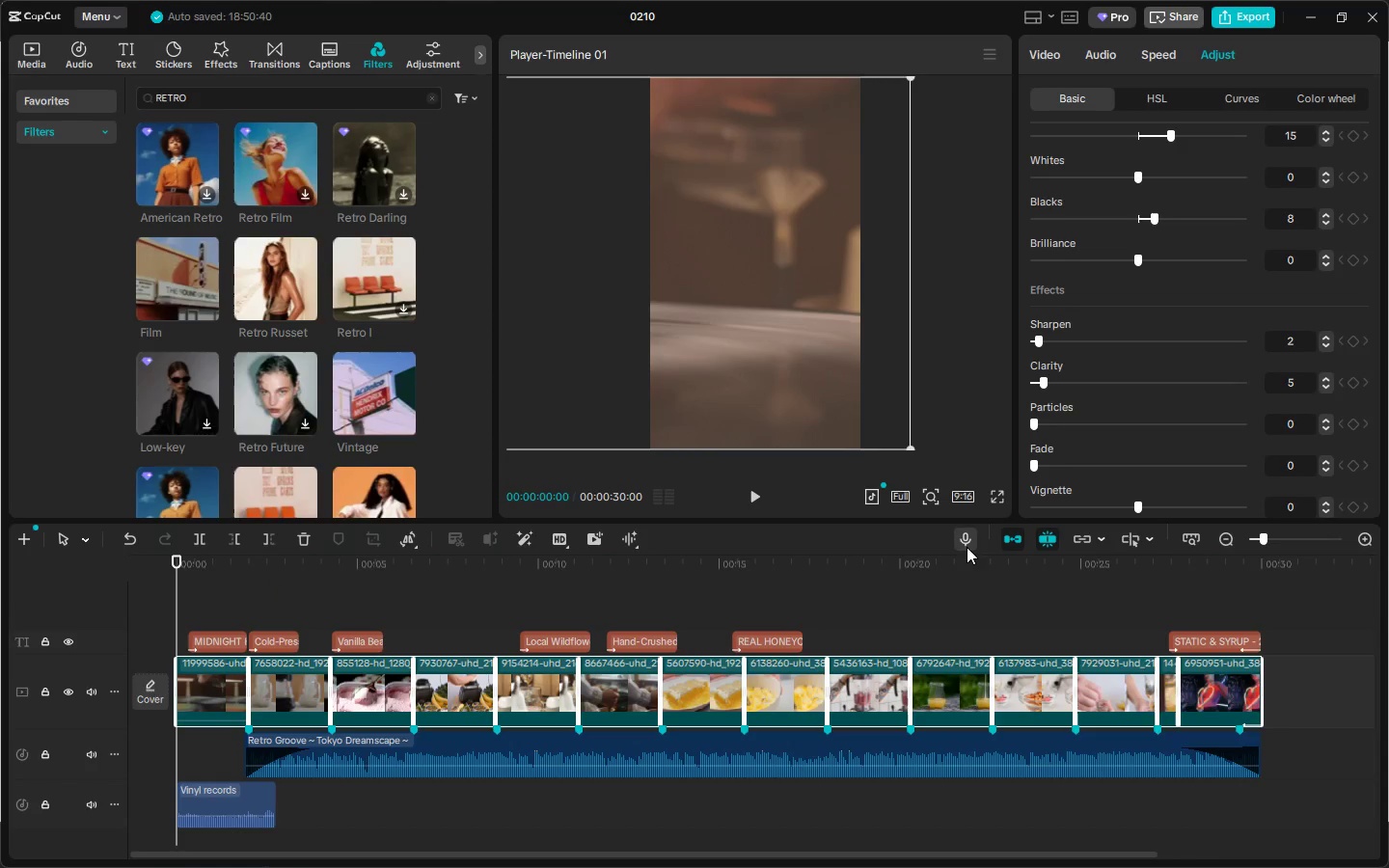 
left_click([988, 505])
 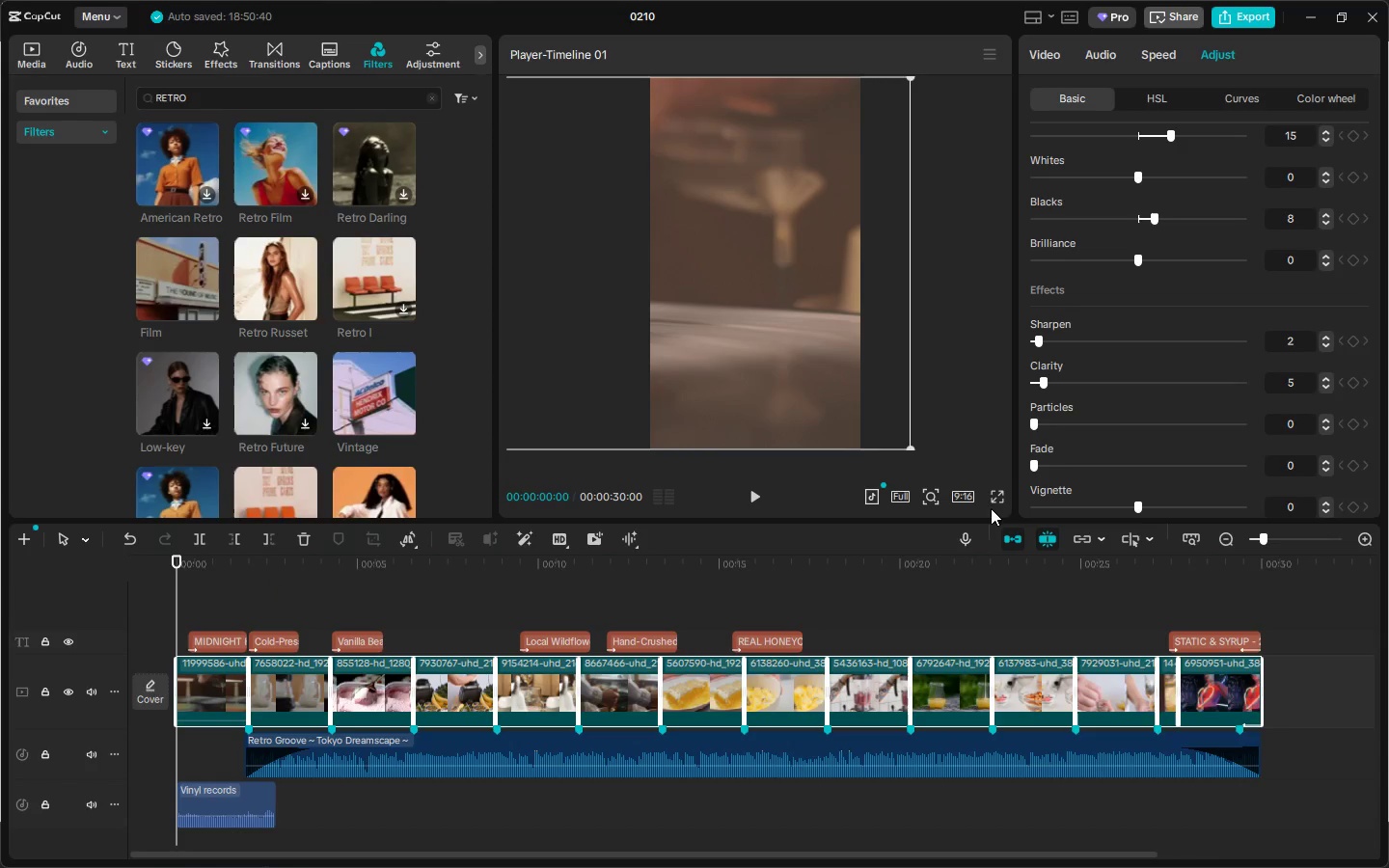 
double_click([1010, 494])
 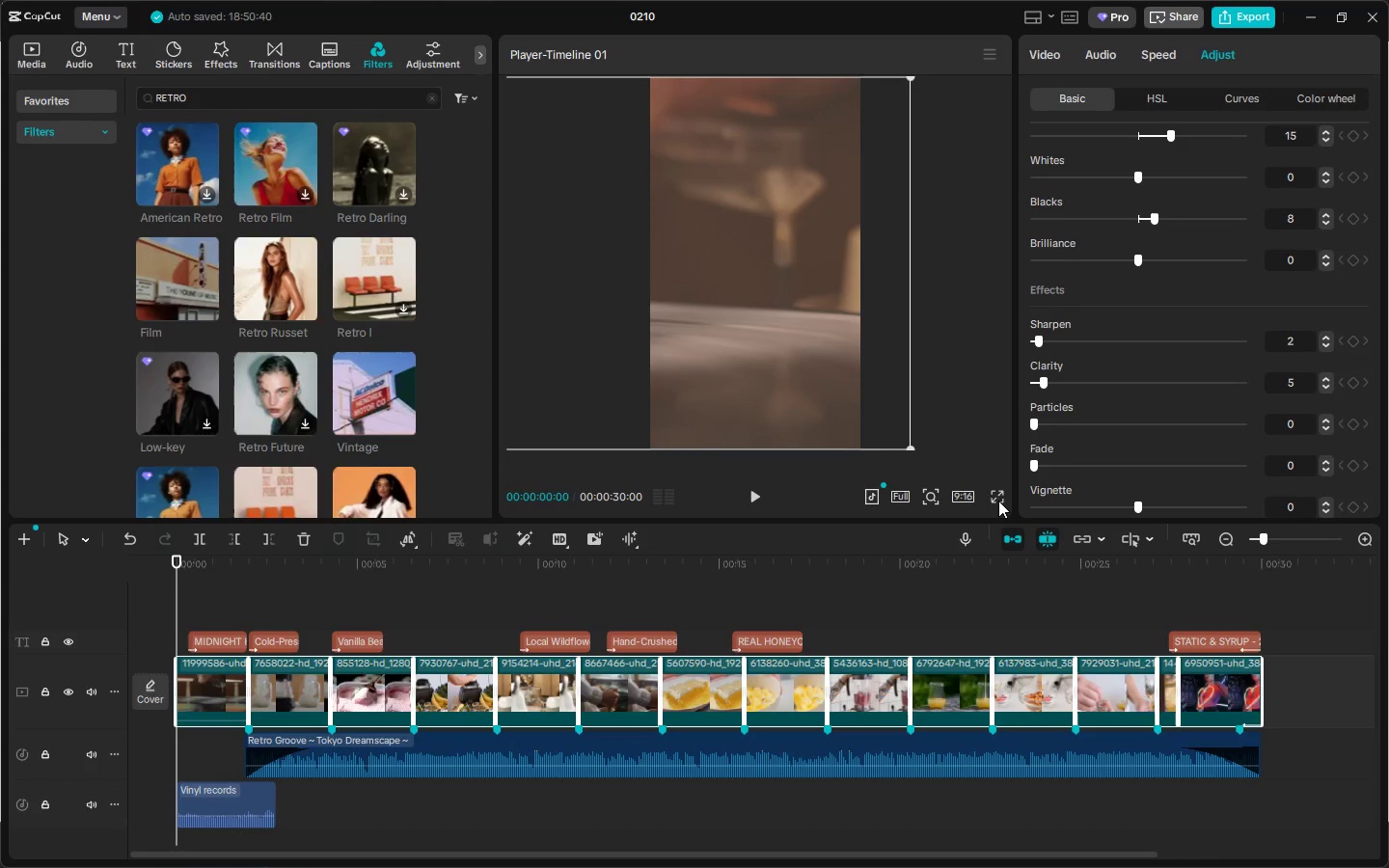 
triple_click([987, 502])
 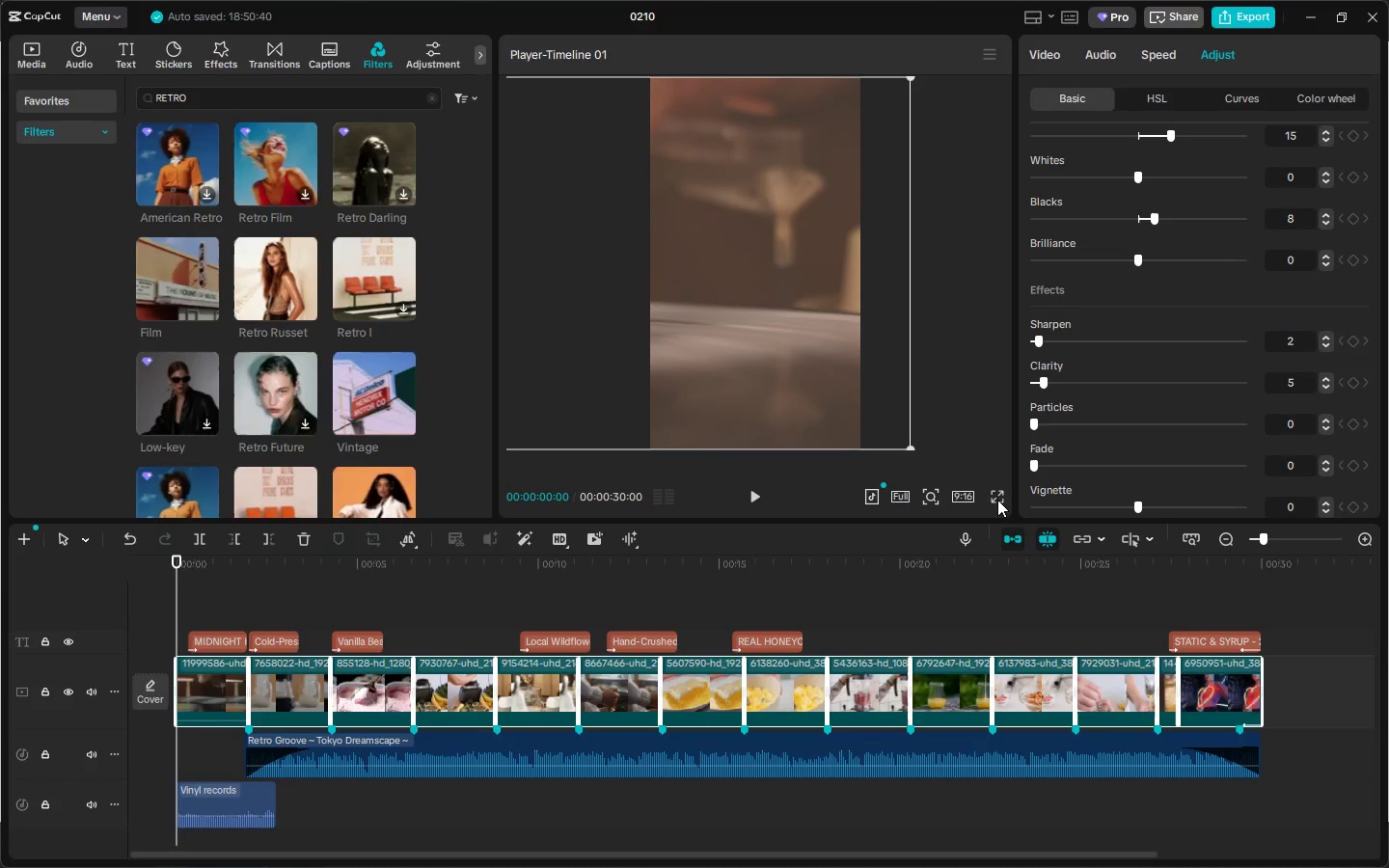 
triple_click([997, 500])
 